 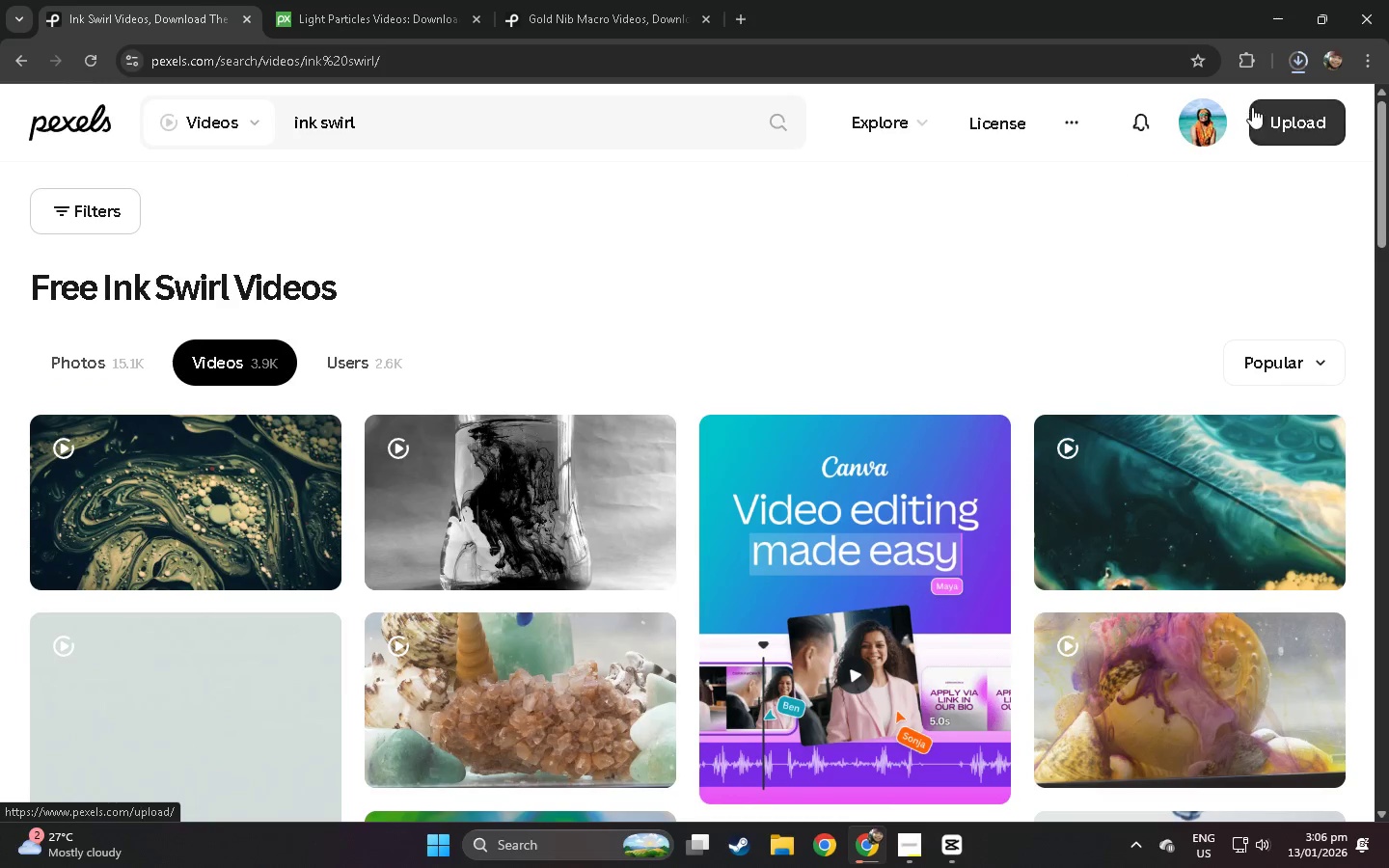 
left_click([1290, 70])
 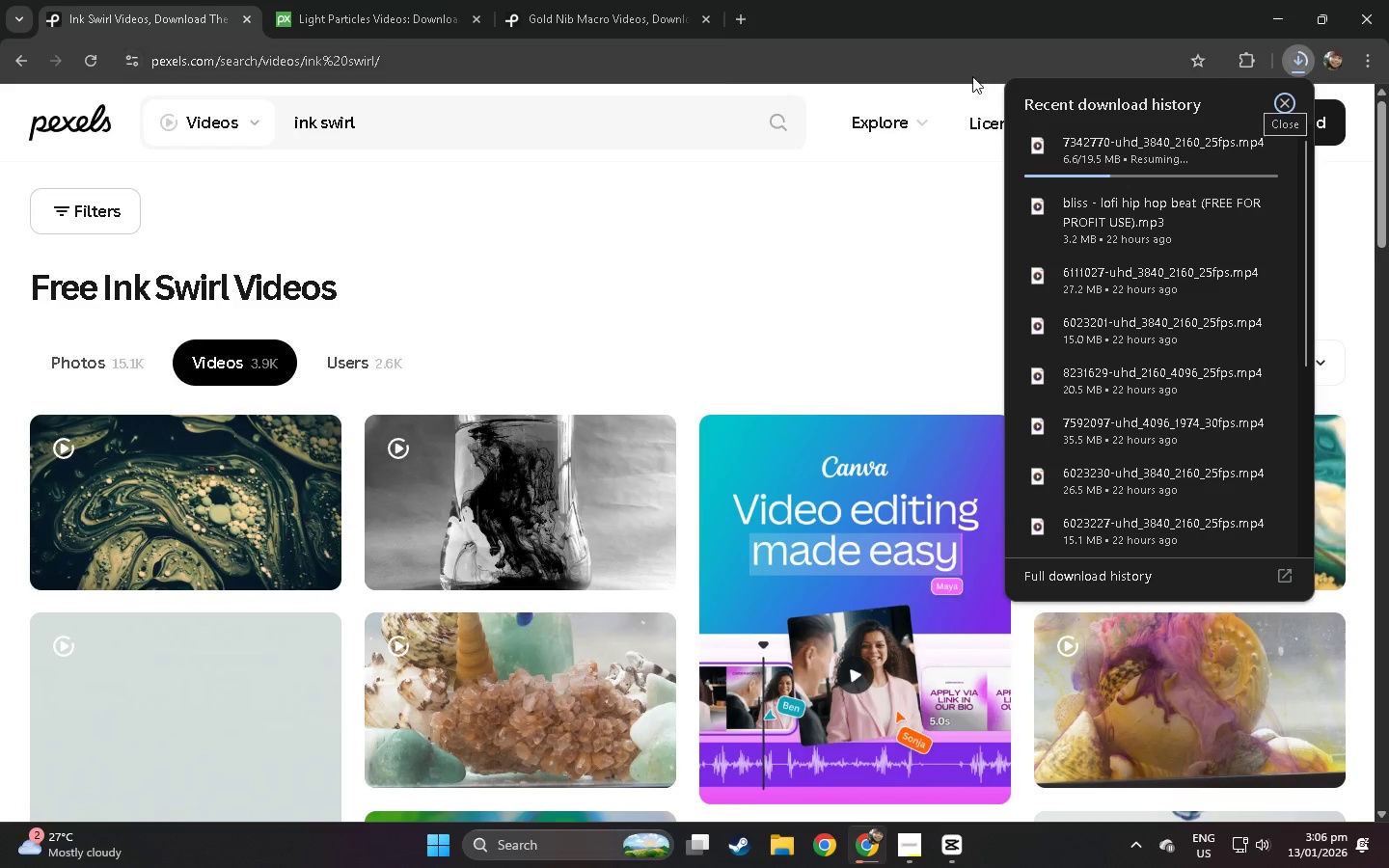 
wait(10.09)
 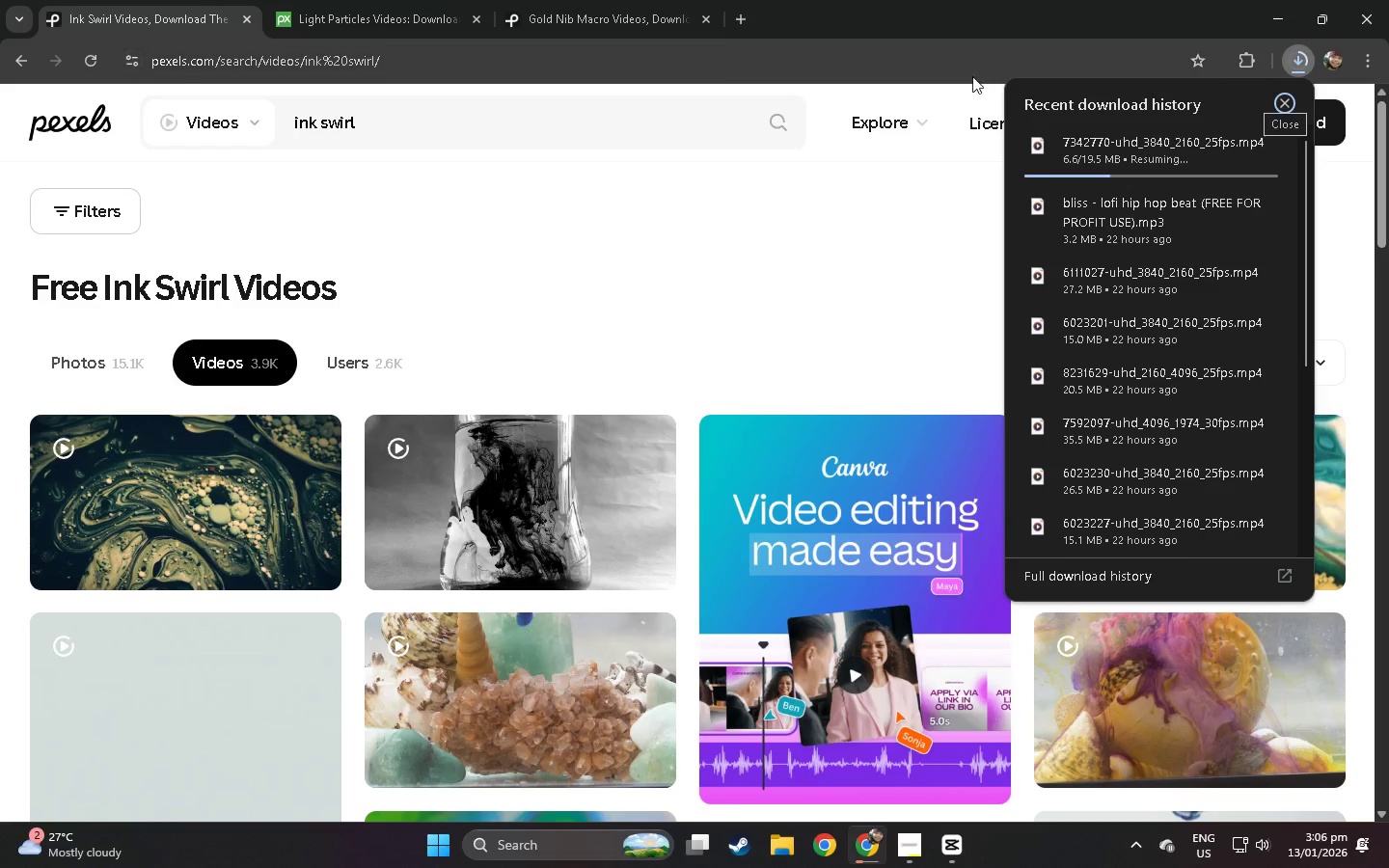 
left_click([778, 253])
 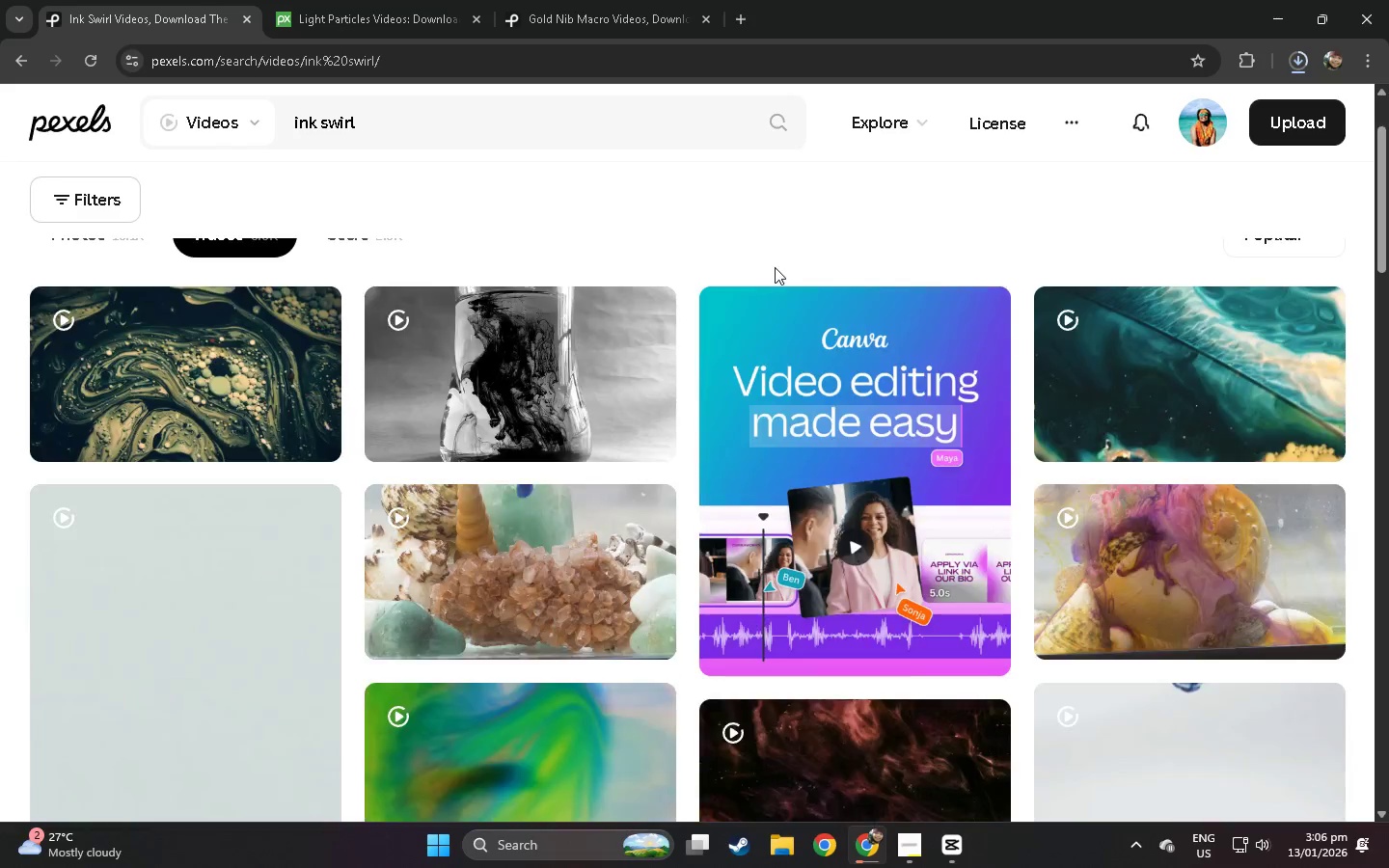 
scroll: coordinate [776, 260], scroll_direction: down, amount: 4.0
 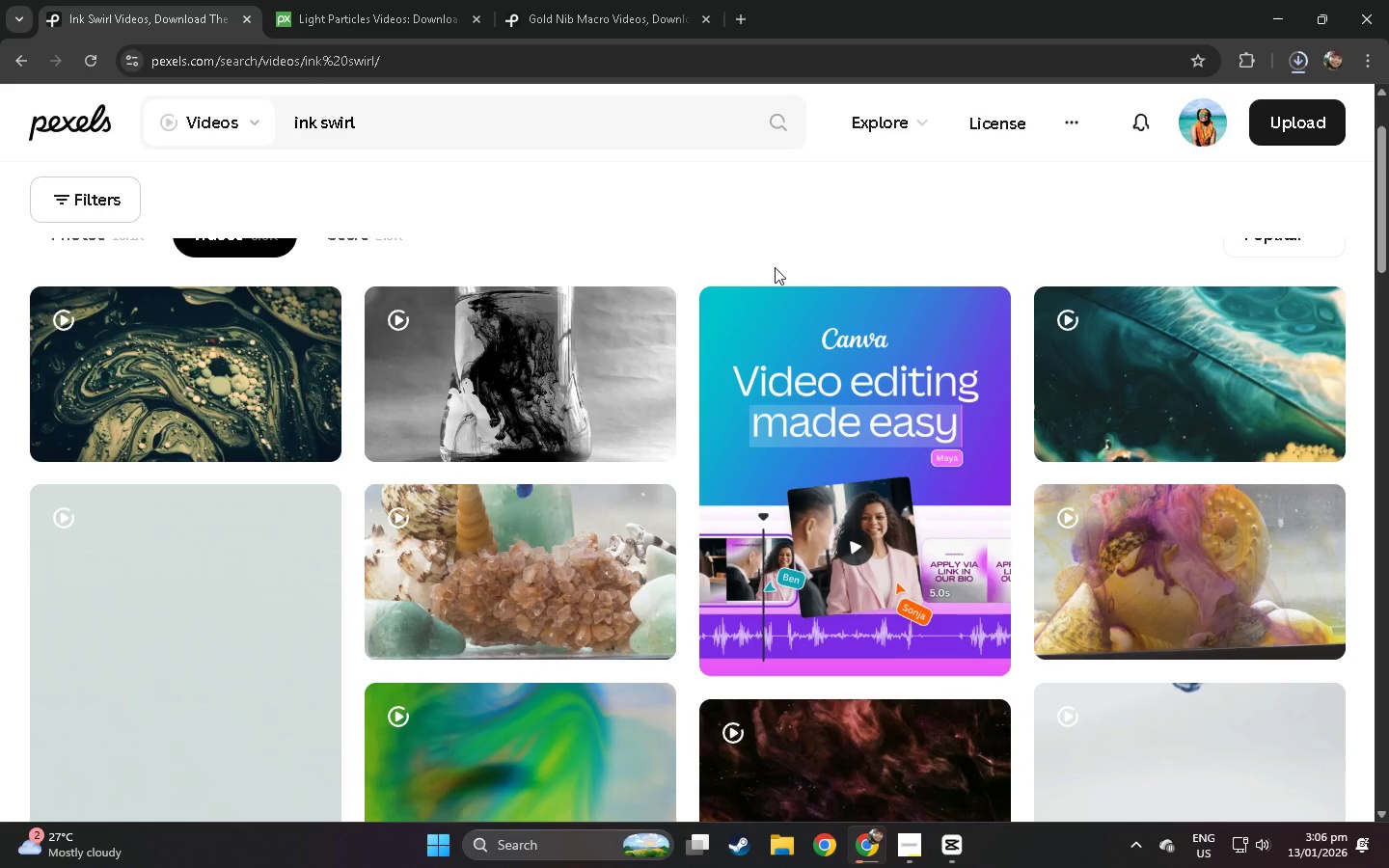 
wait(9.03)
 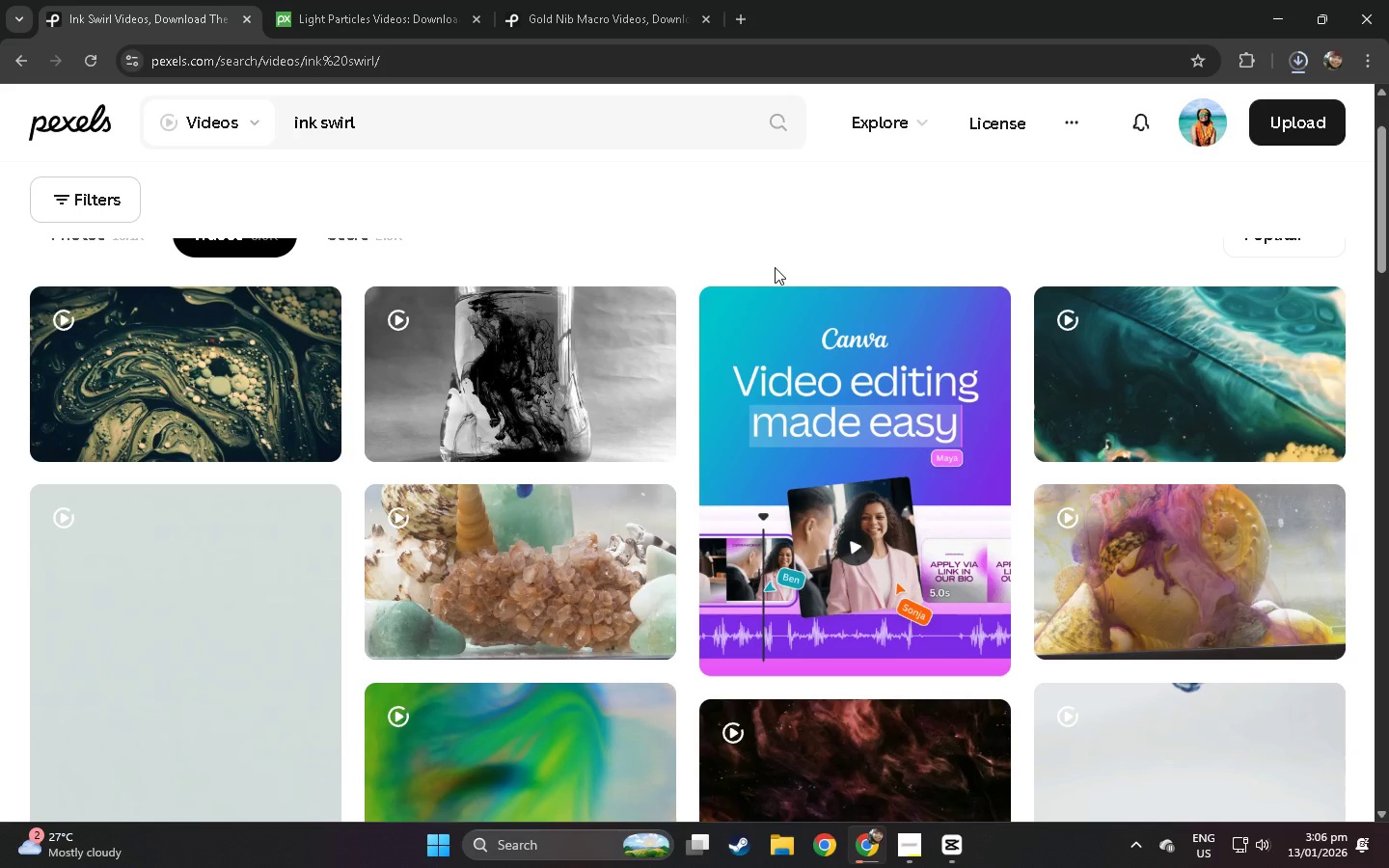 
scroll: coordinate [628, 364], scroll_direction: down, amount: 9.0
 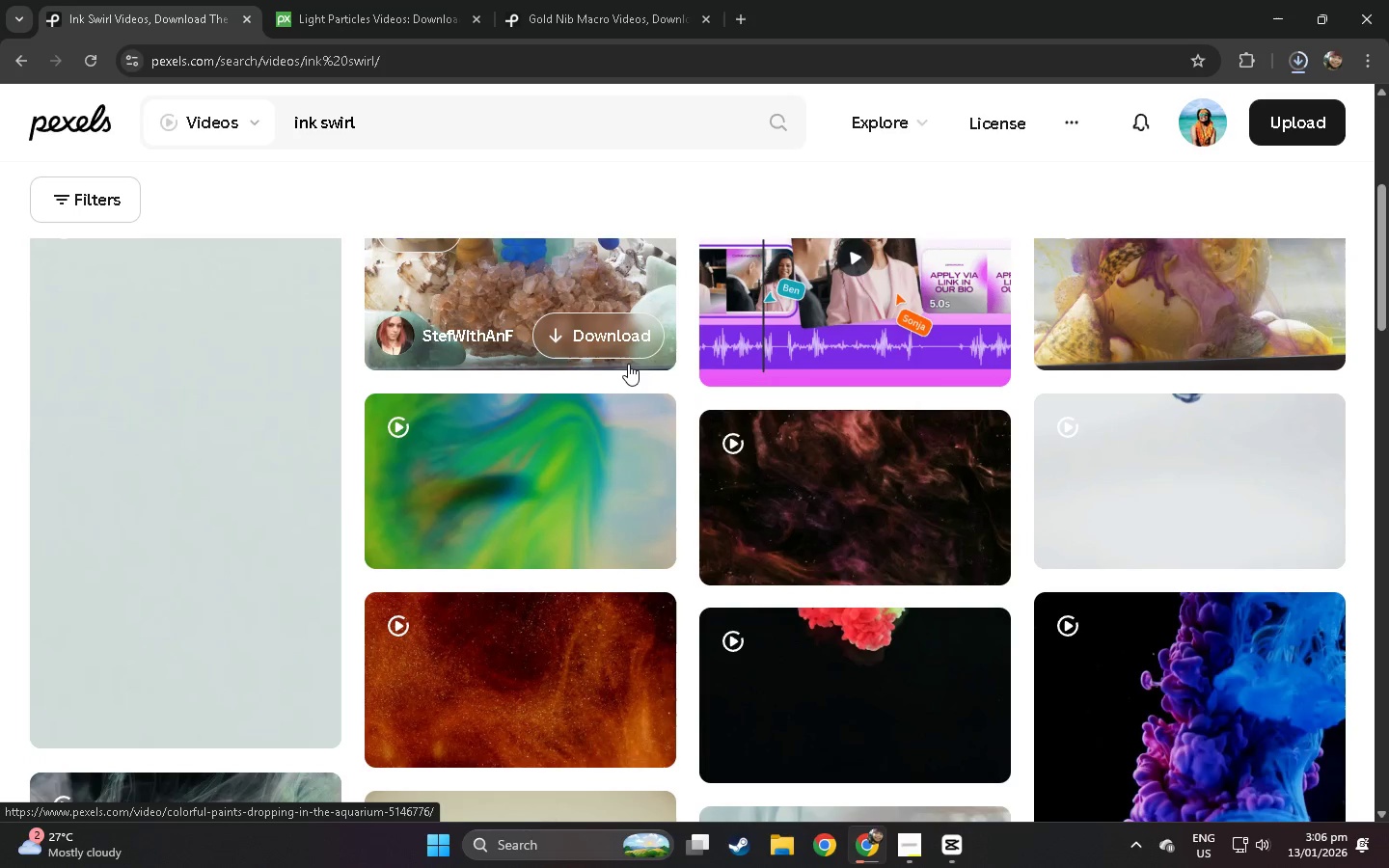 
scroll: coordinate [628, 364], scroll_direction: up, amount: 2.0
 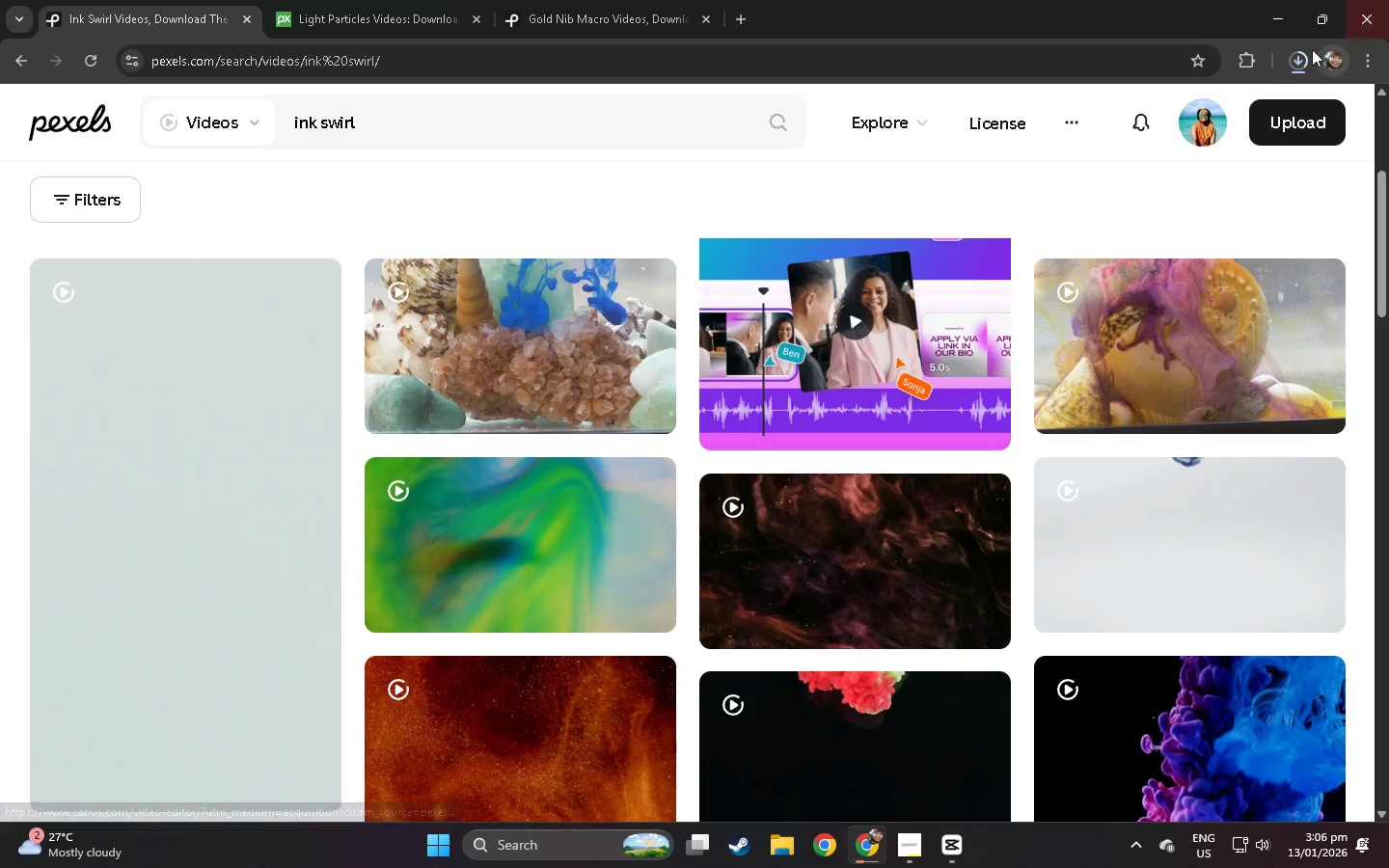 
left_click([1294, 66])
 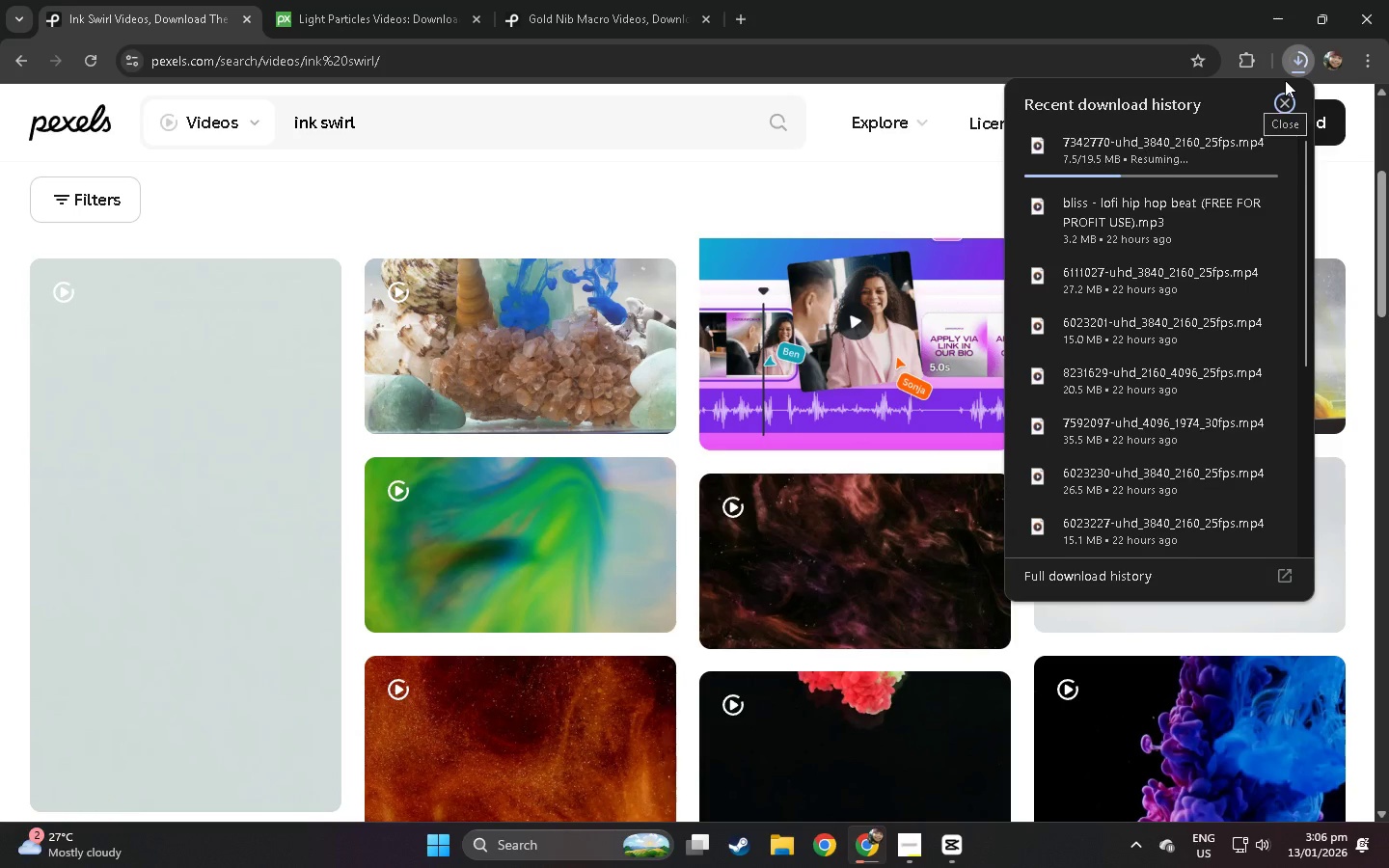 
wait(5.53)
 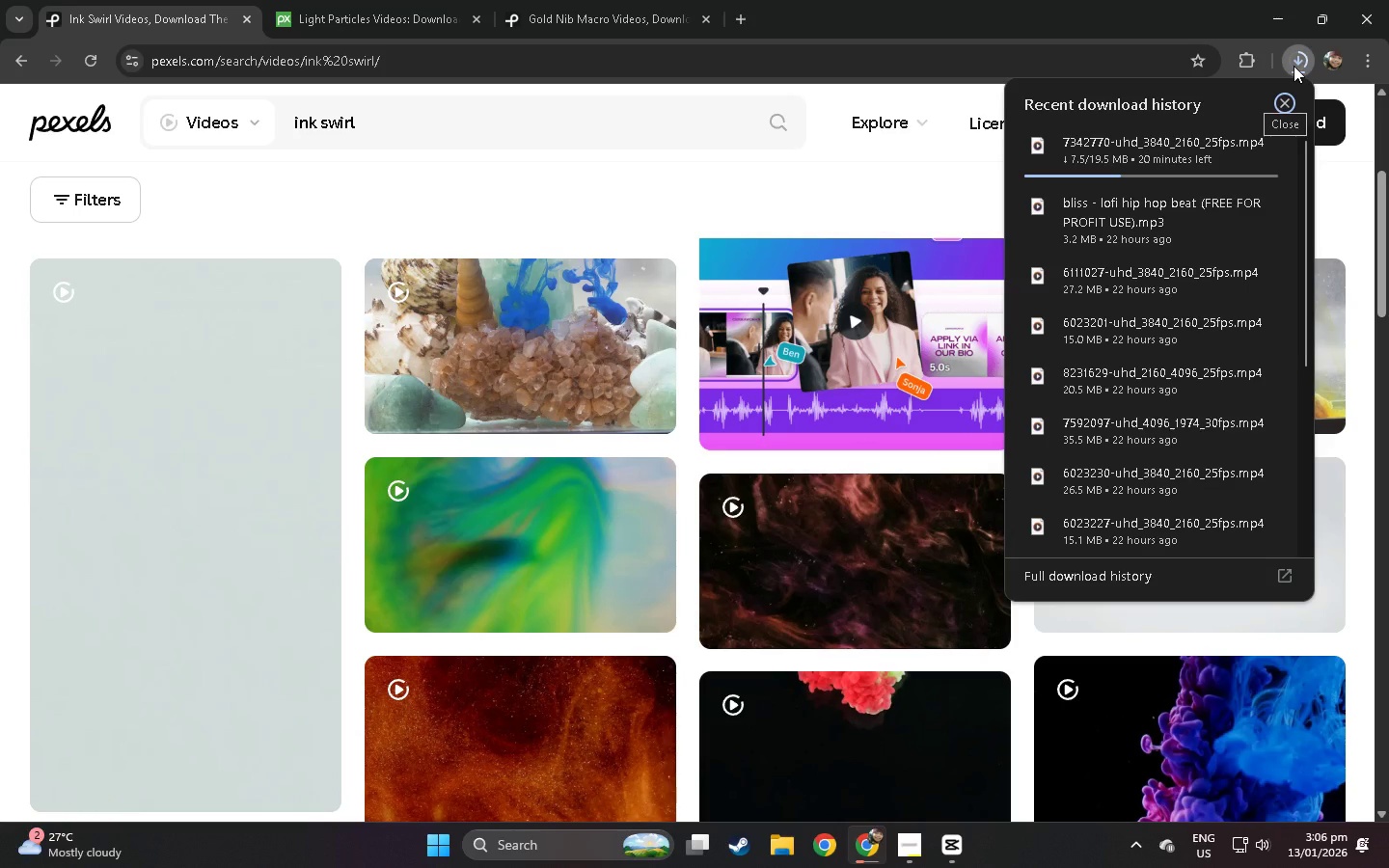 
left_click([1299, 61])
 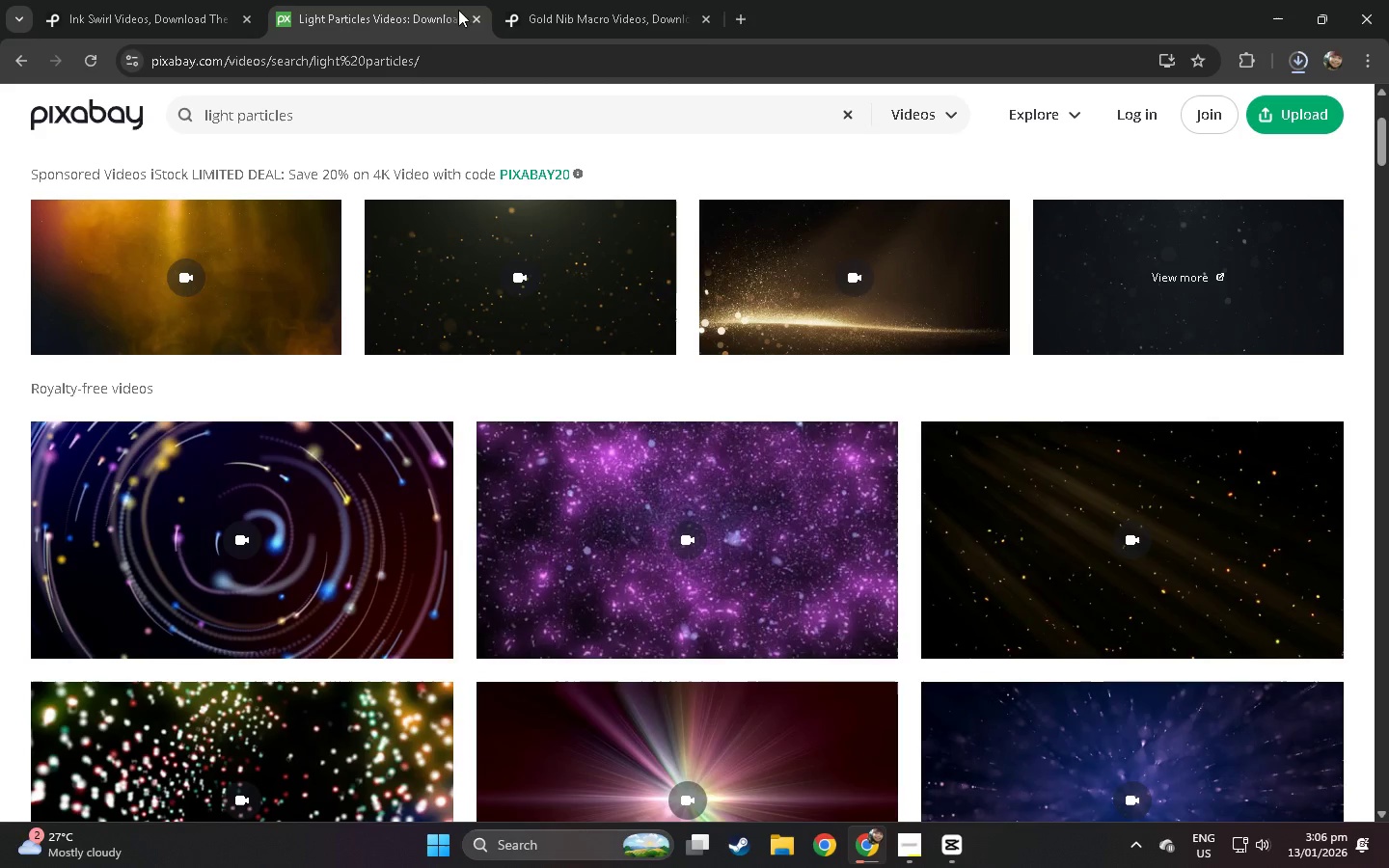 
double_click([589, 4])
 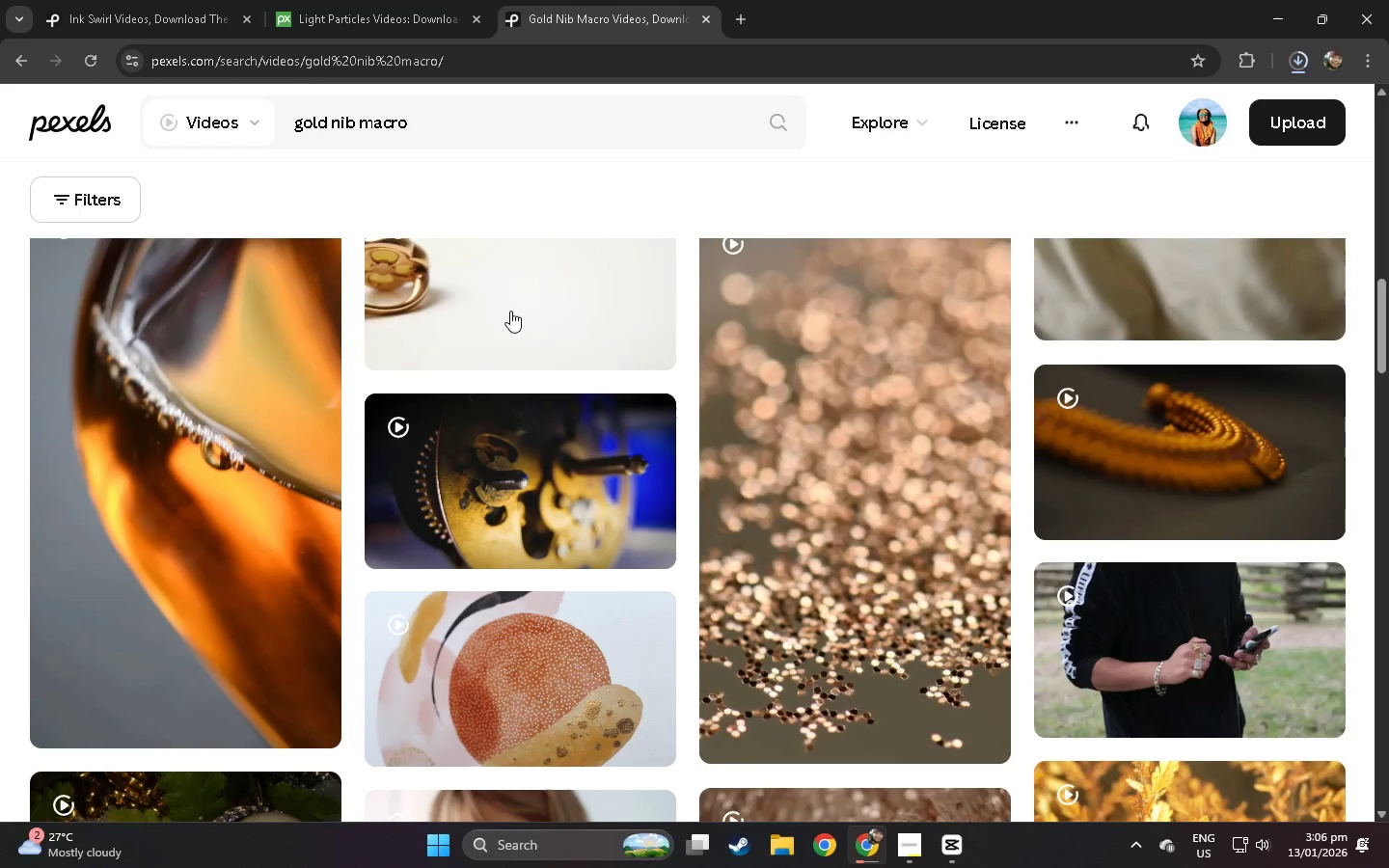 
scroll: coordinate [307, 398], scroll_direction: down, amount: 26.0
 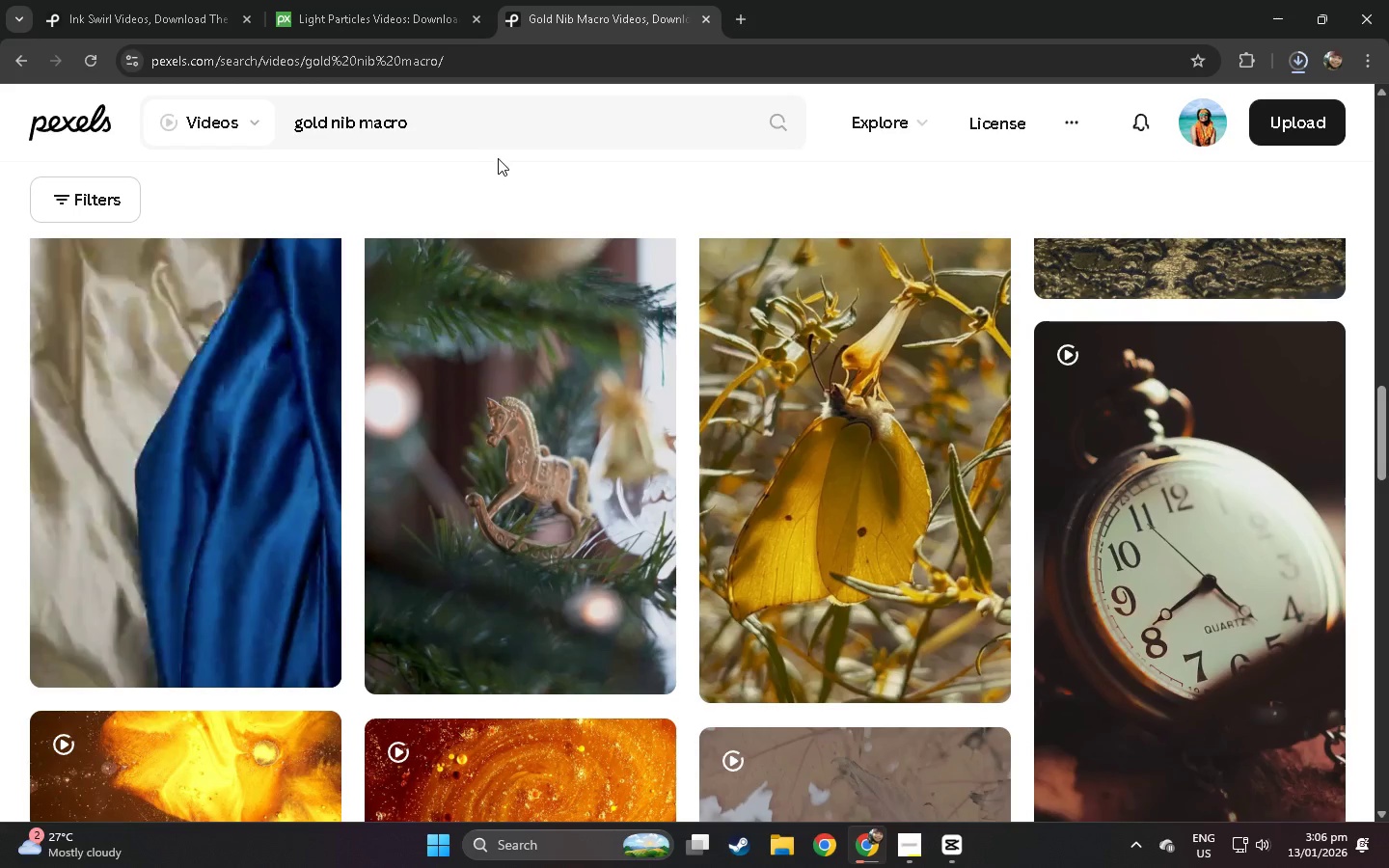 
left_click([1290, 67])
 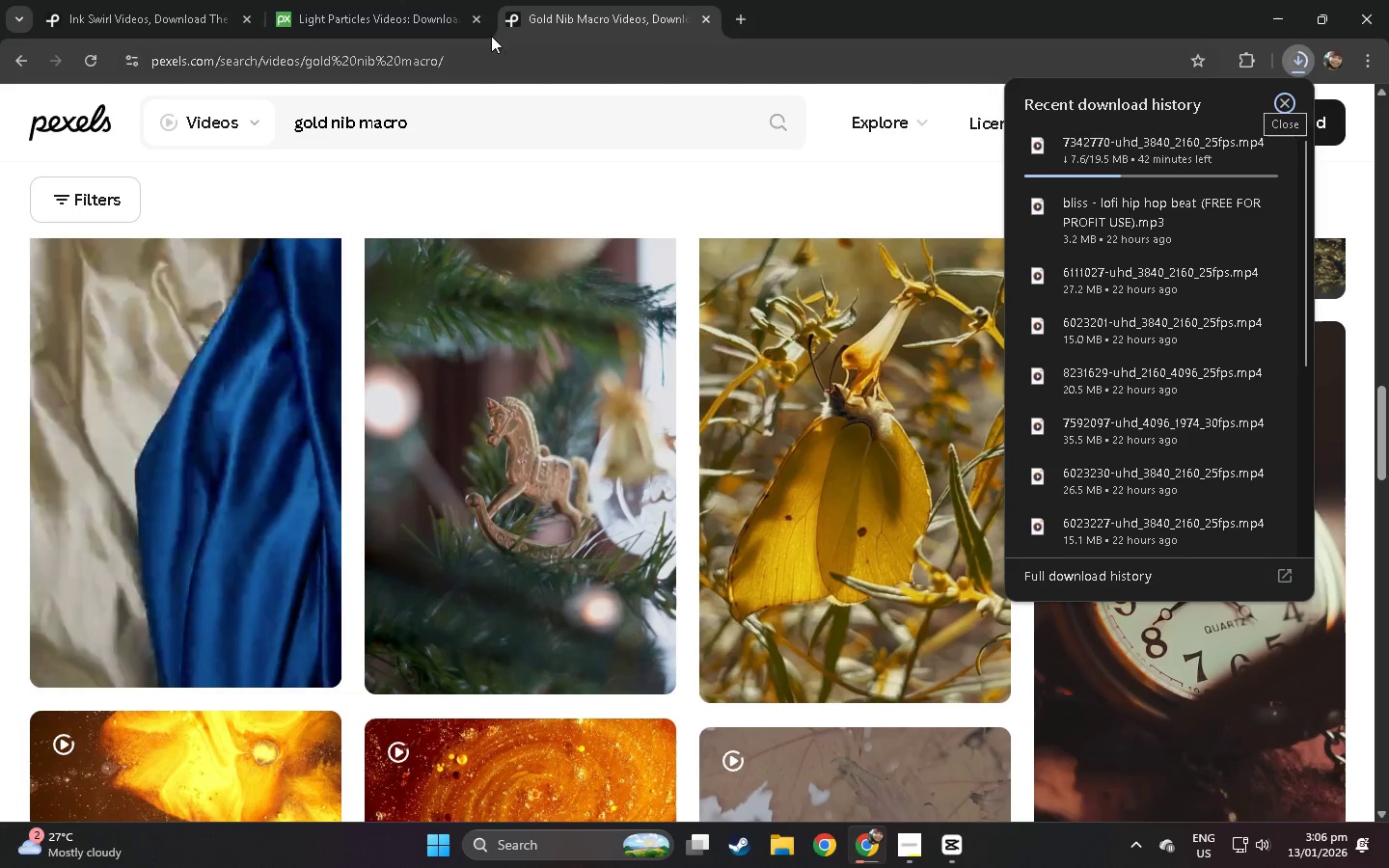 
double_click([131, 0])
 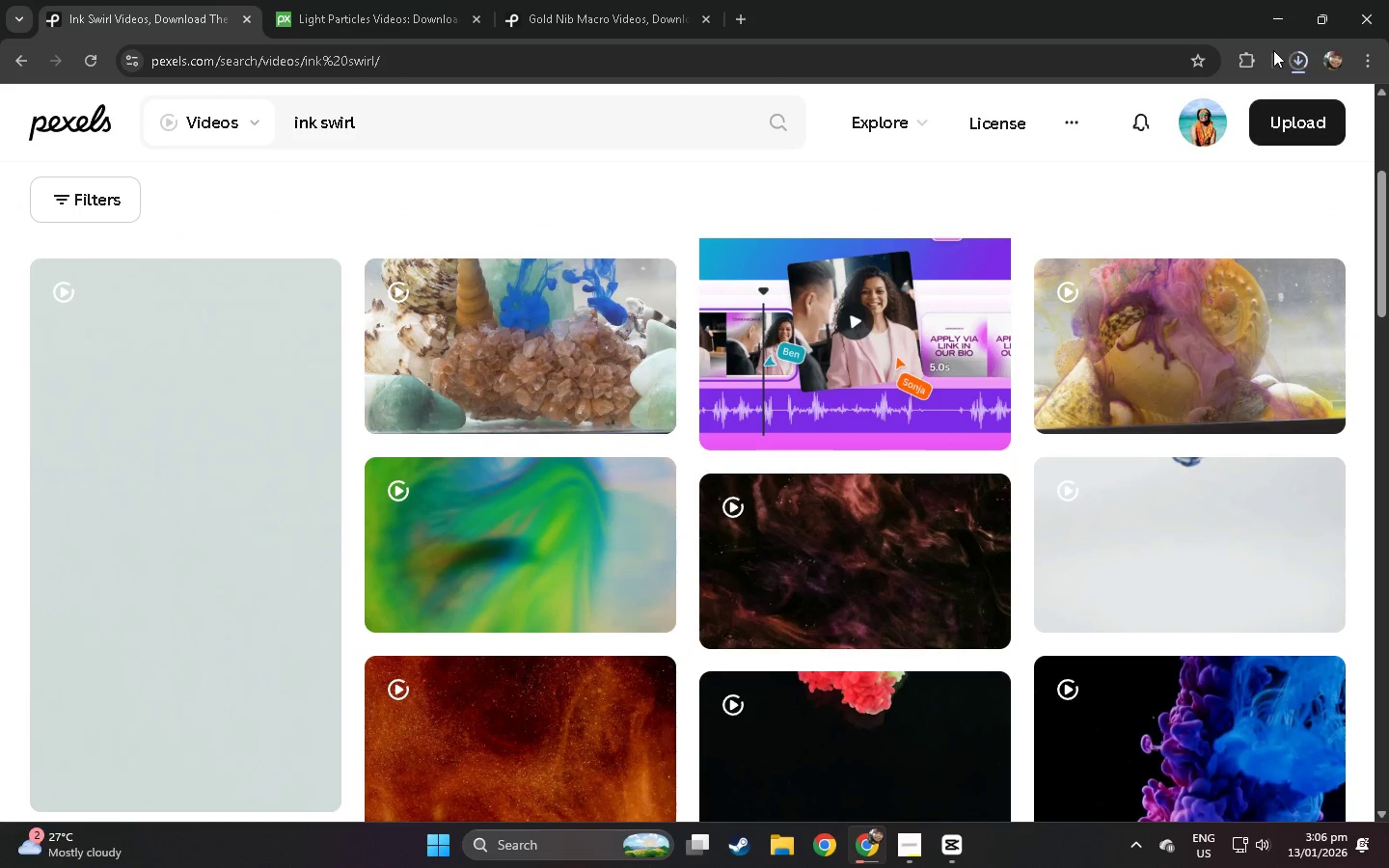 
left_click([1291, 67])
 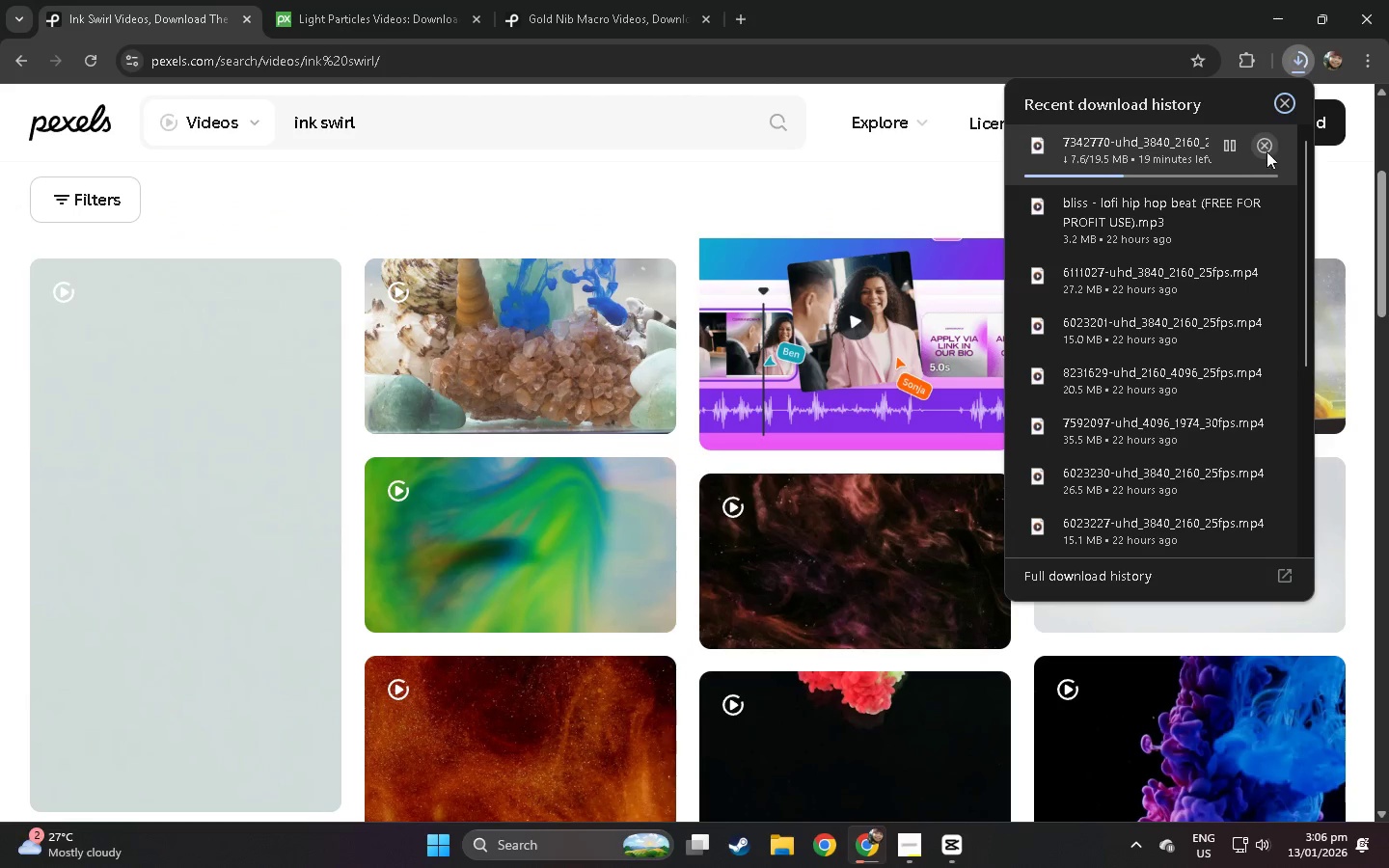 
left_click([1263, 146])
 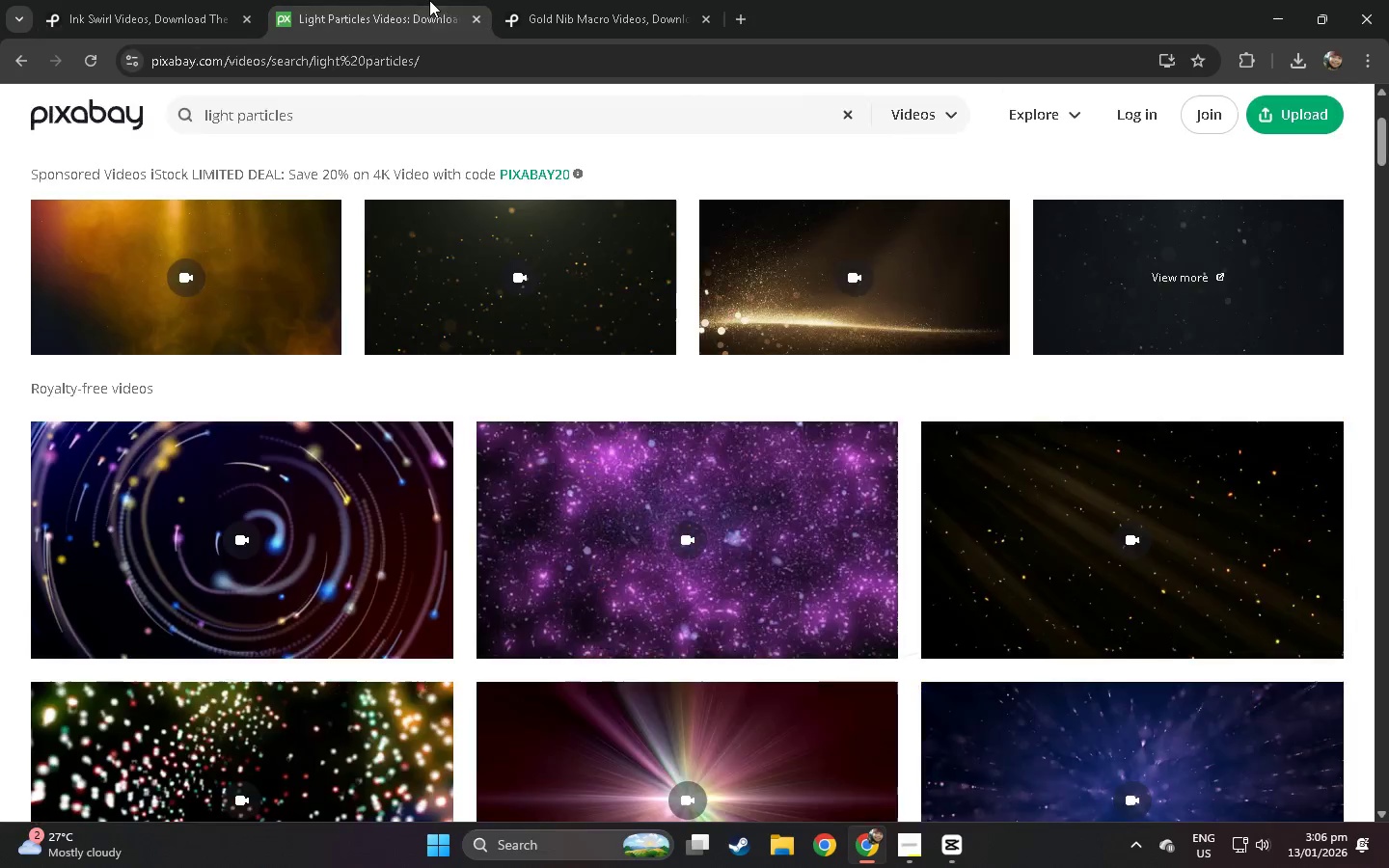 
double_click([578, 5])
 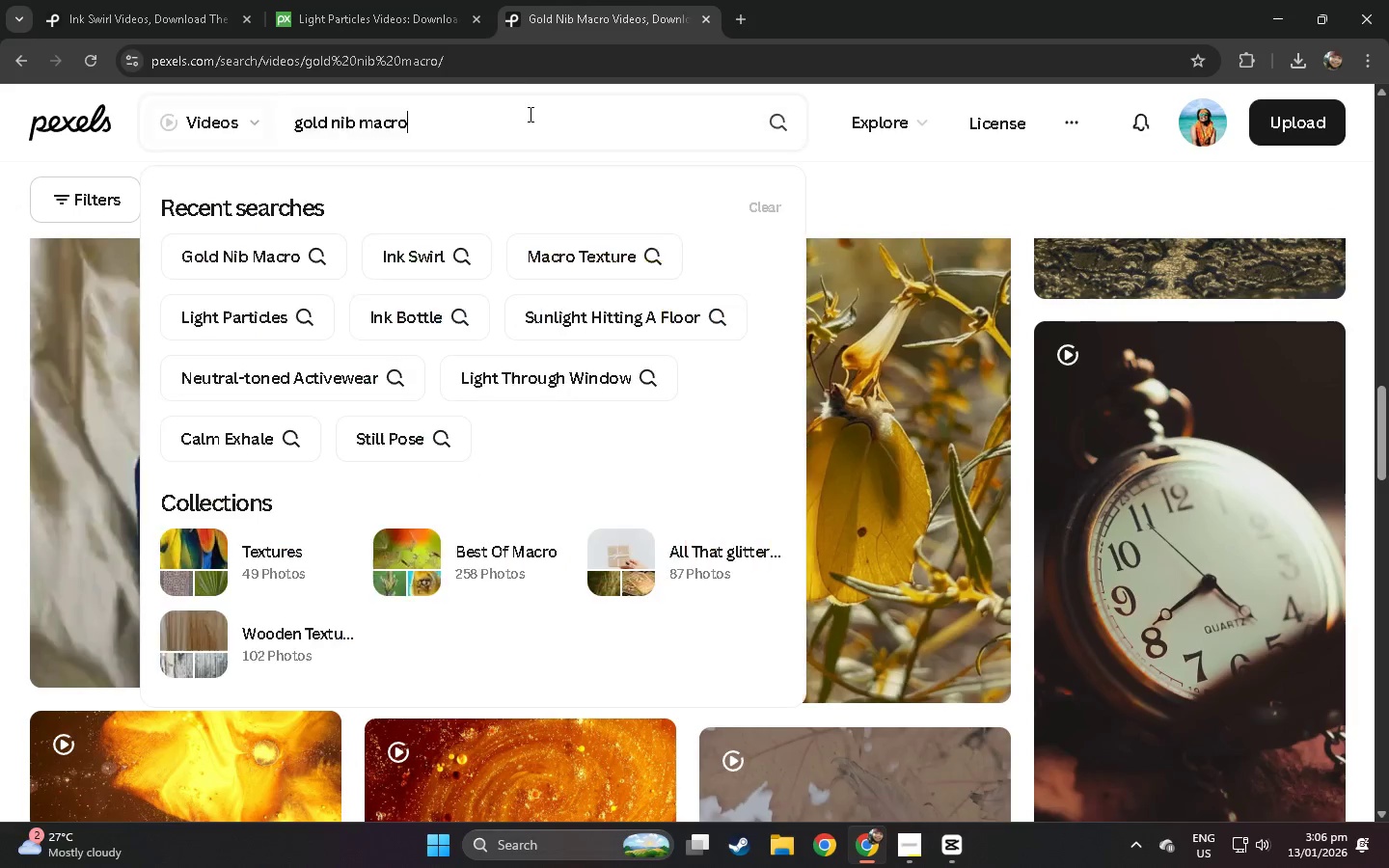 
double_click([529, 115])
 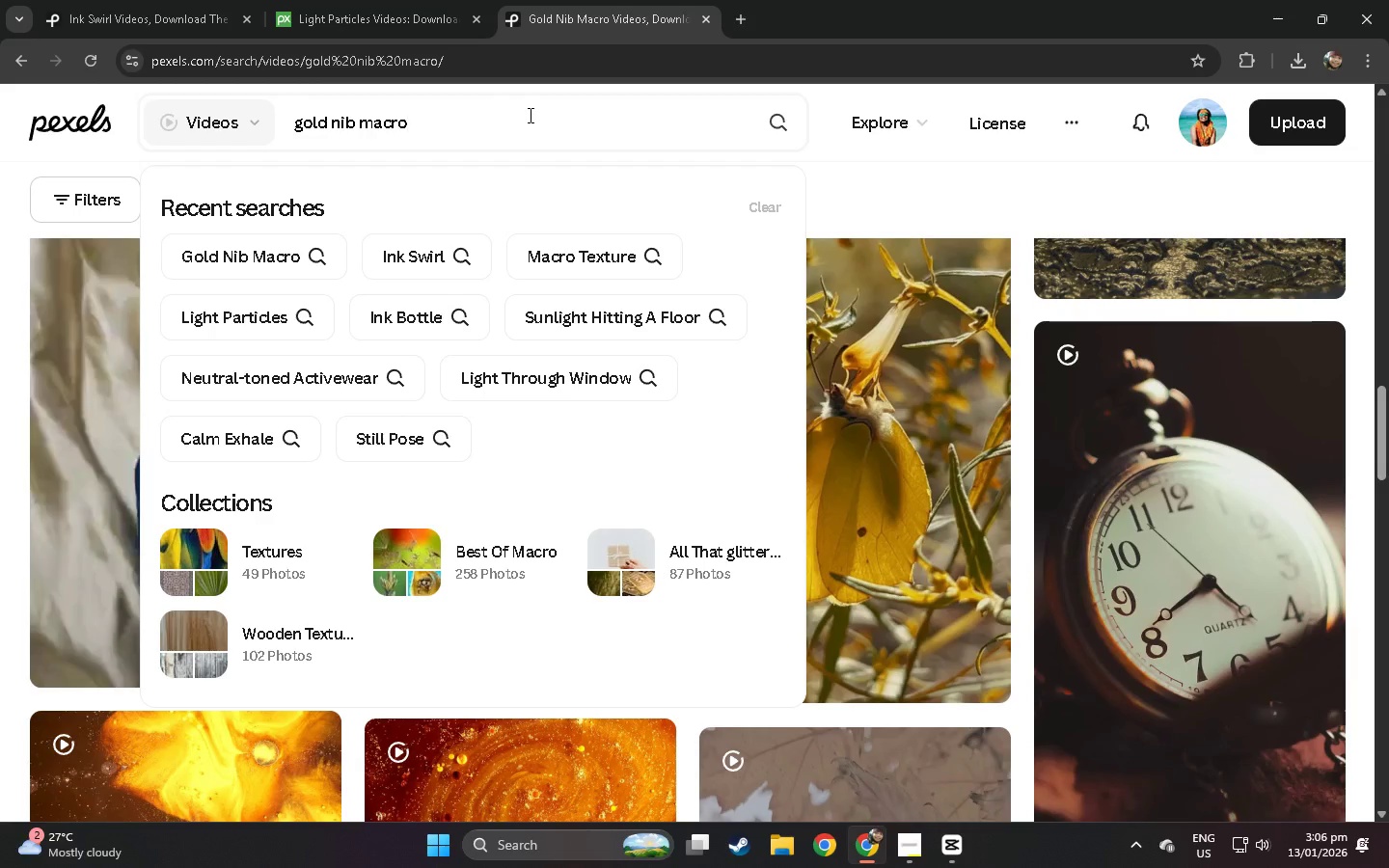 
key(Control+ControlLeft)
 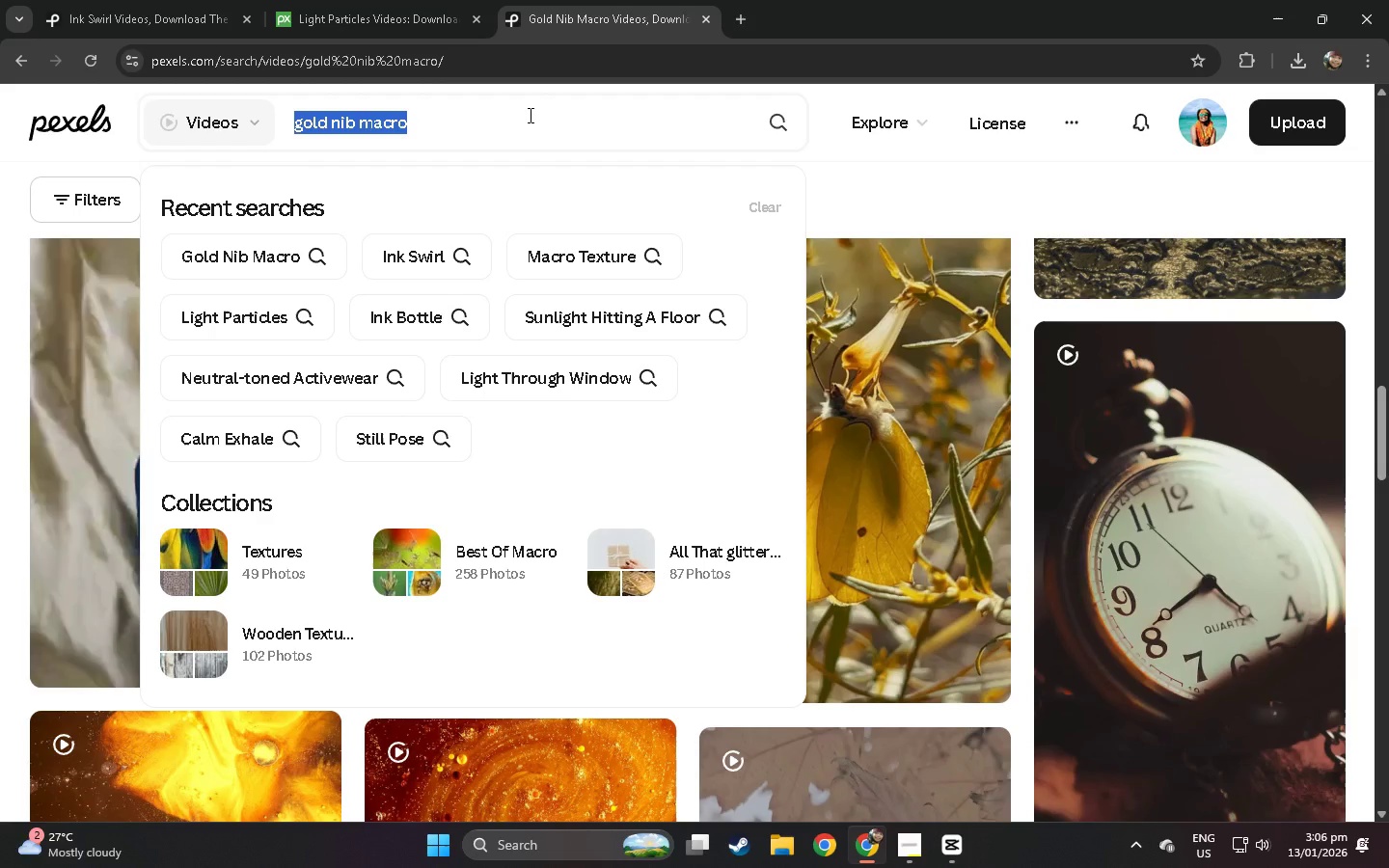 
key(Control+A)
 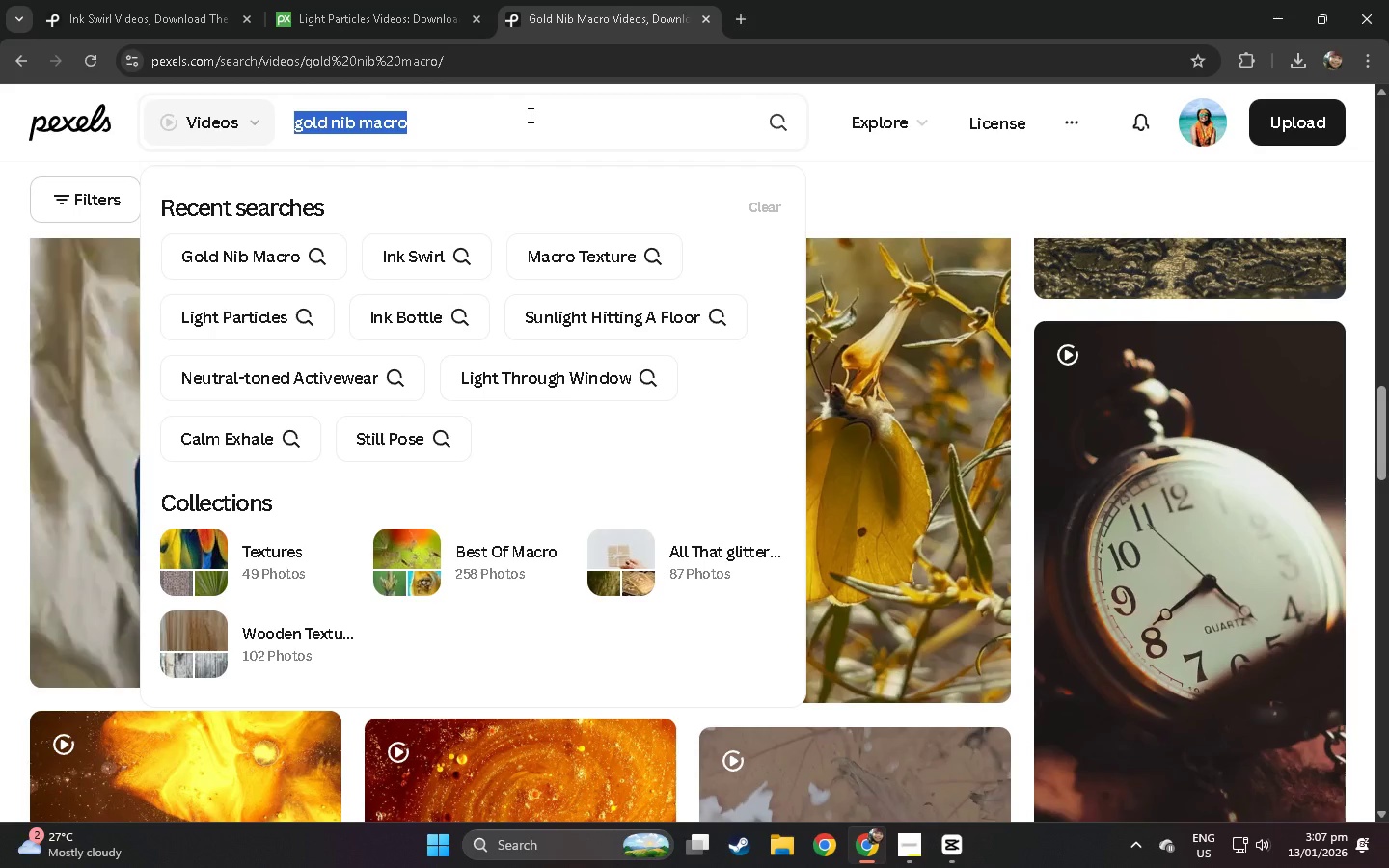 
type(ink bottle)
 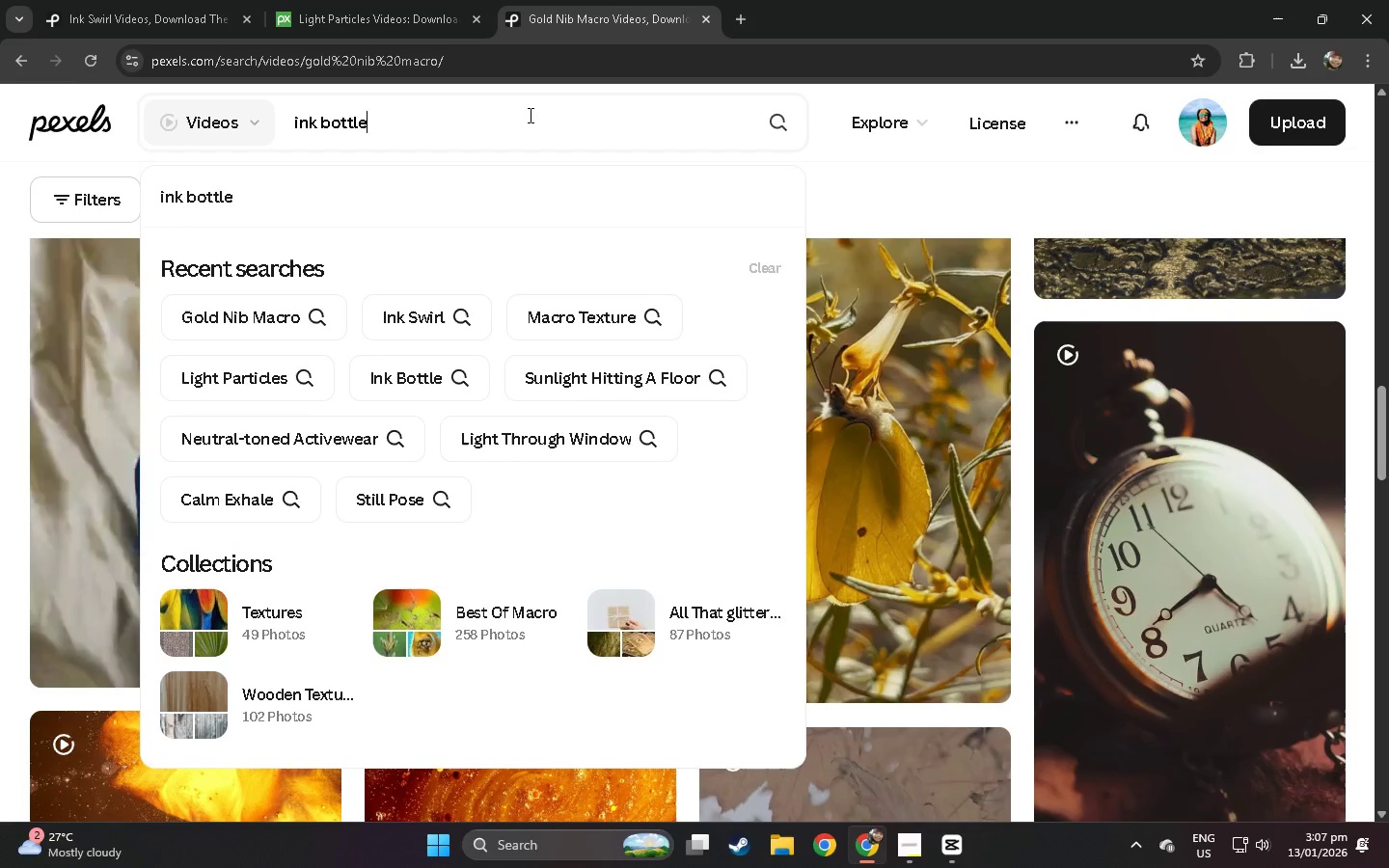 
key(Enter)
 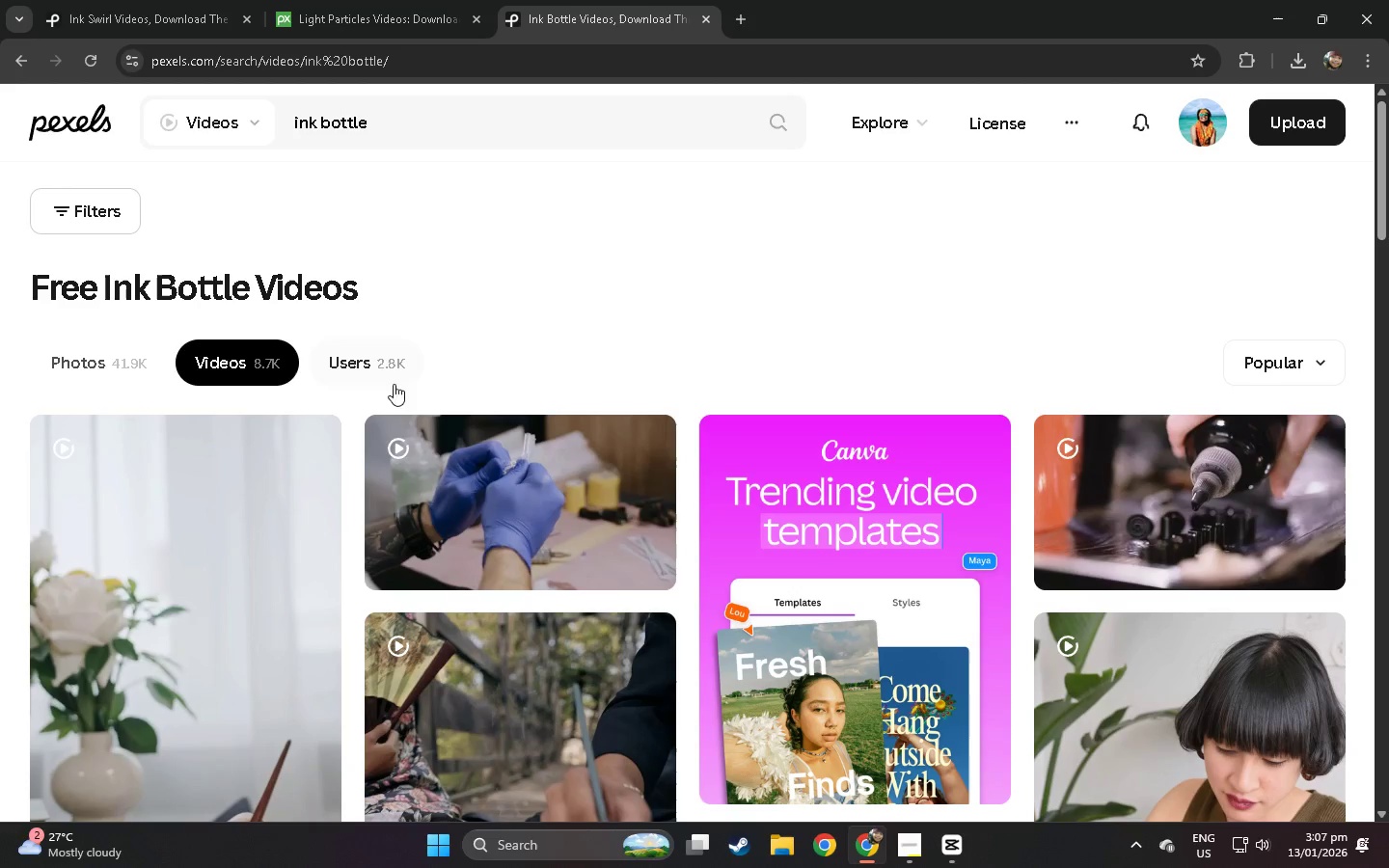 
scroll: coordinate [294, 460], scroll_direction: down, amount: 65.0
 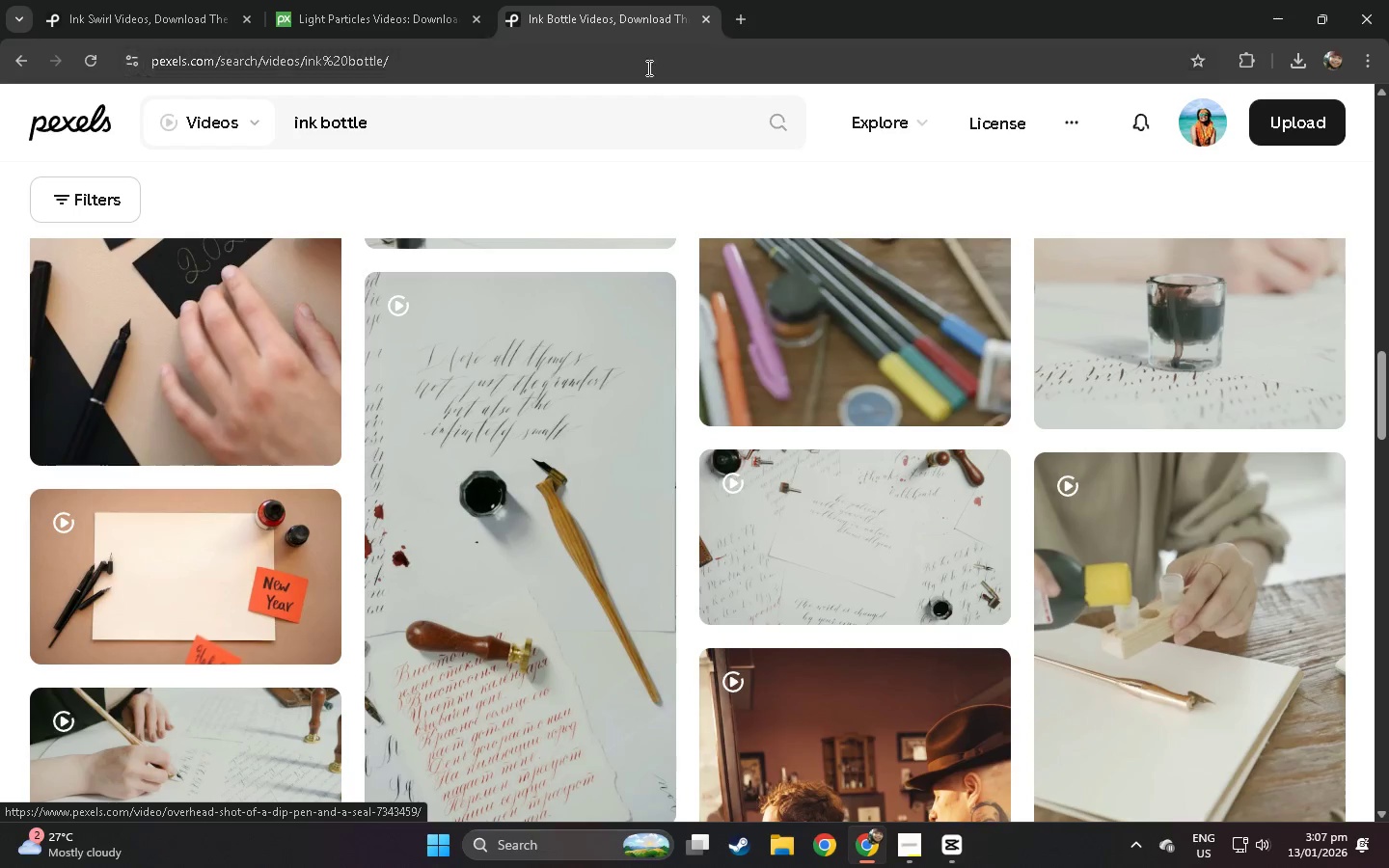 
left_click([443, 17])
 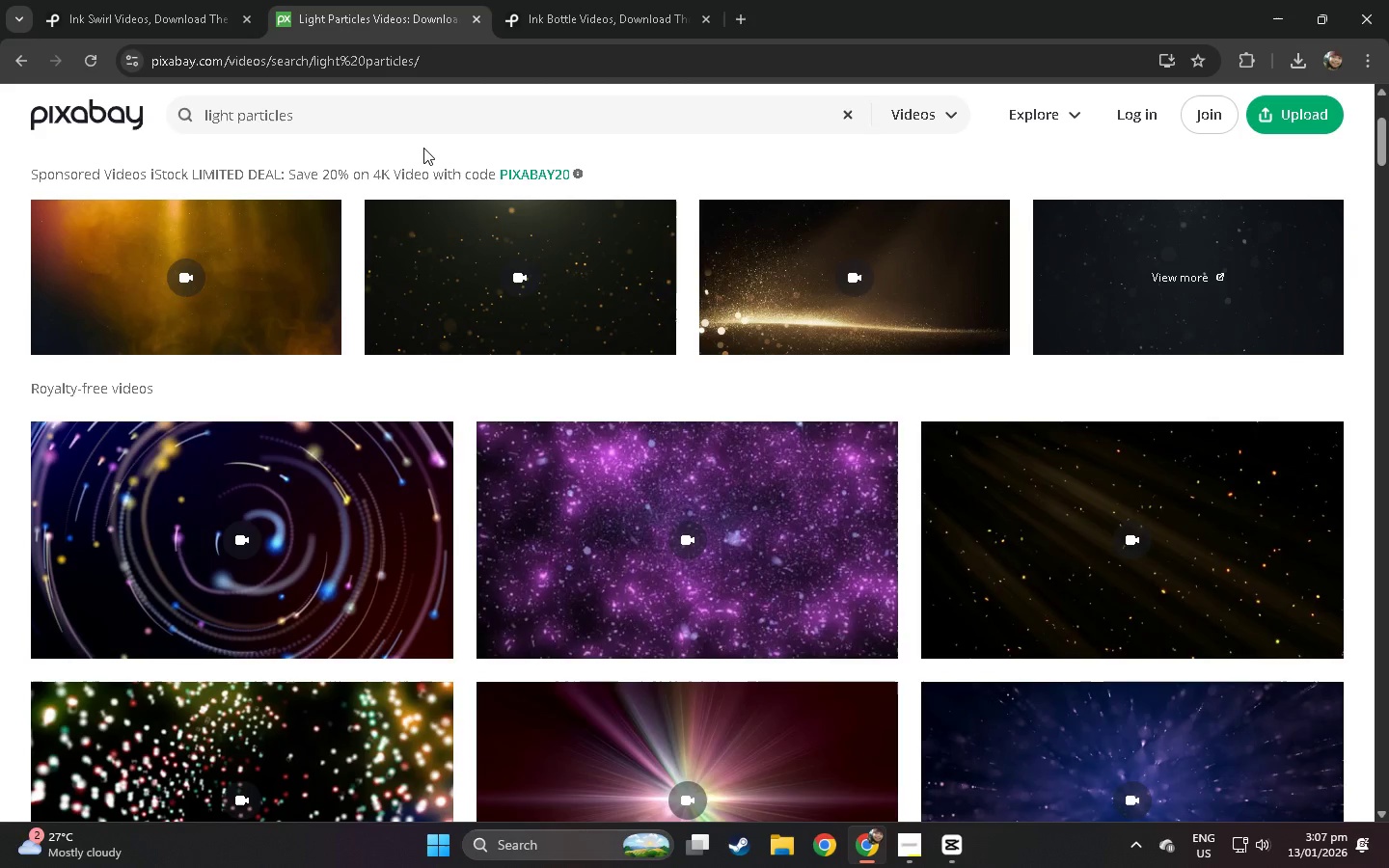 
left_click([422, 125])
 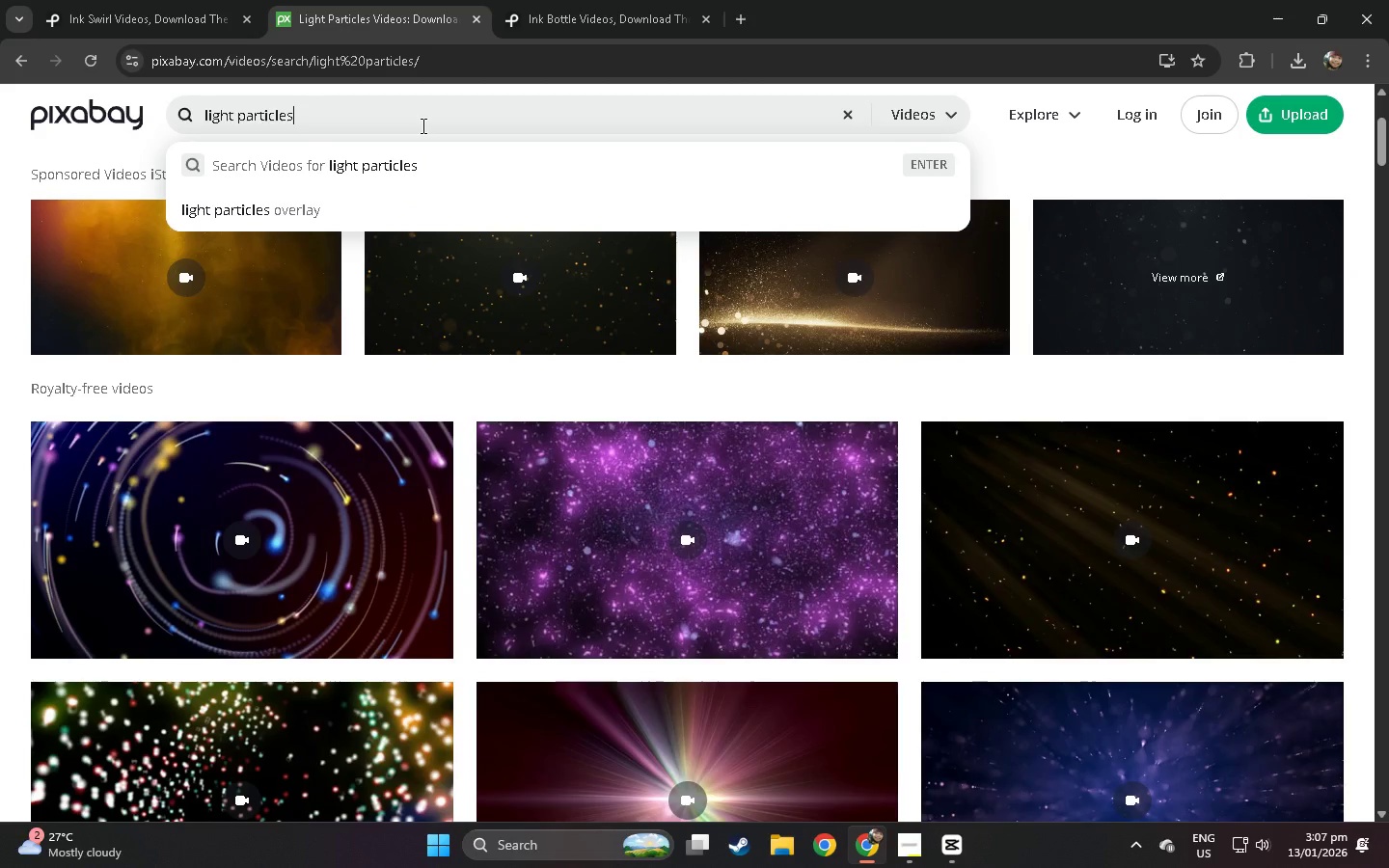 
key(Control+ControlLeft)
 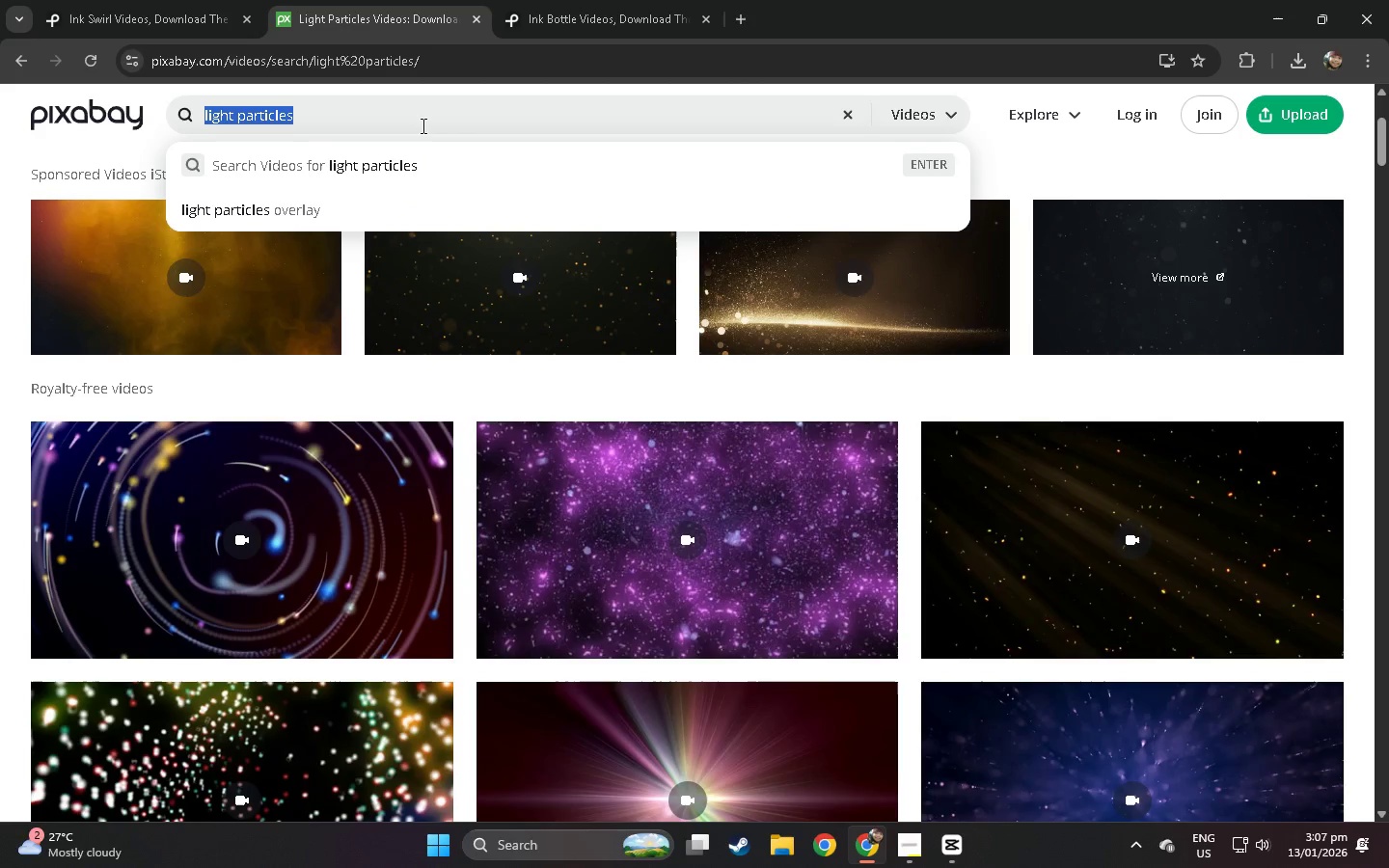 
key(Control+A)
 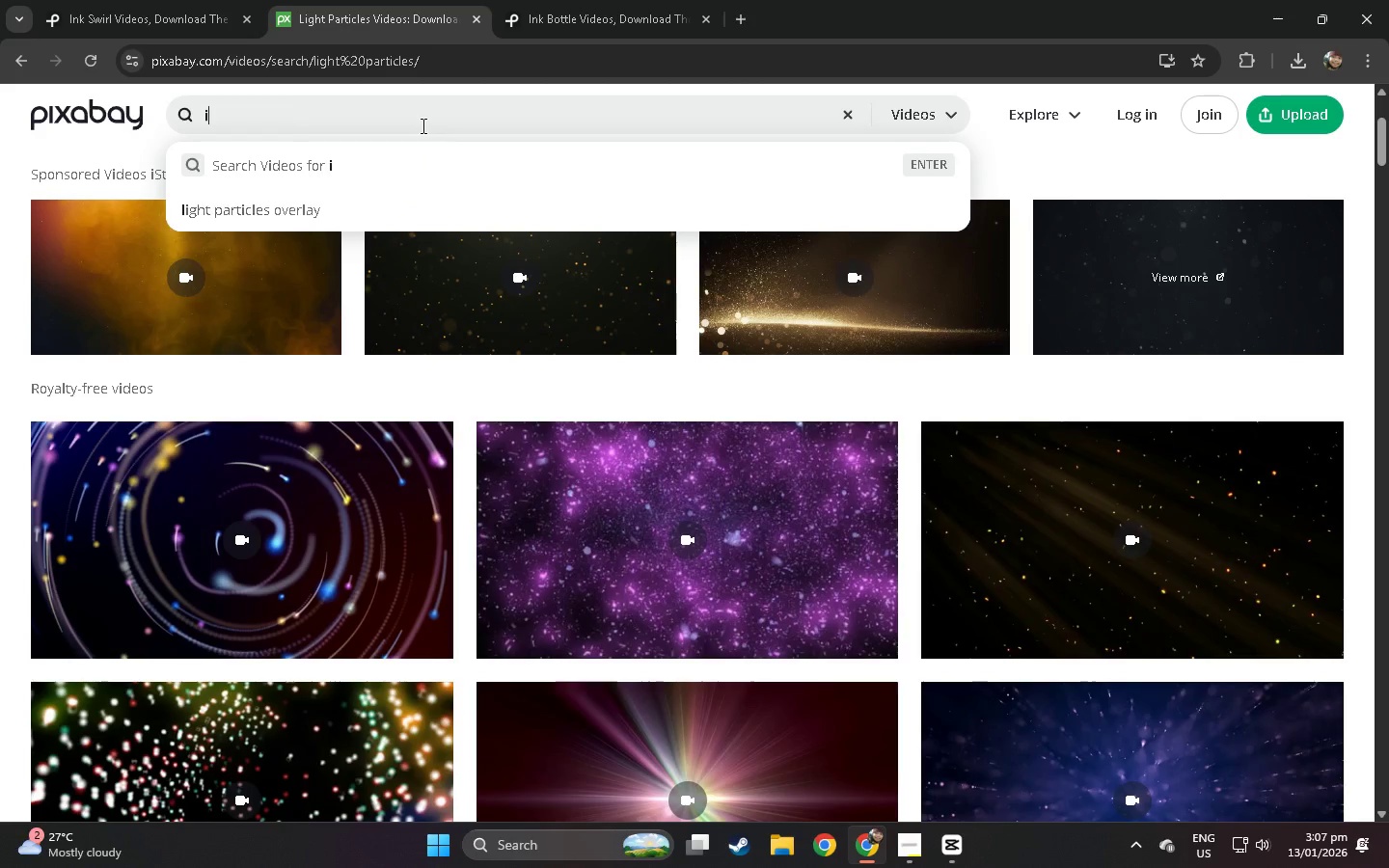 
type(ink bottle close up)
 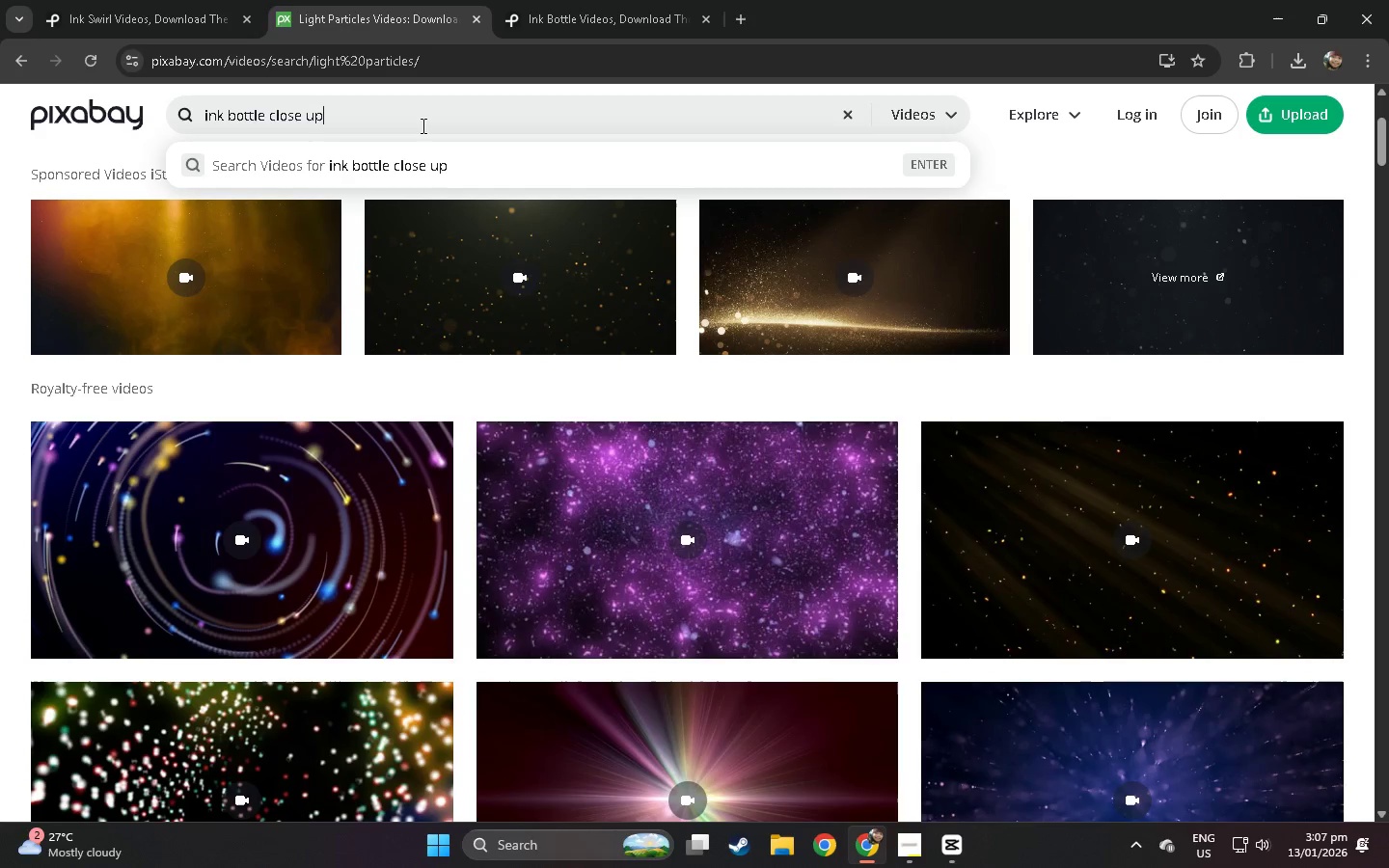 
key(Enter)
 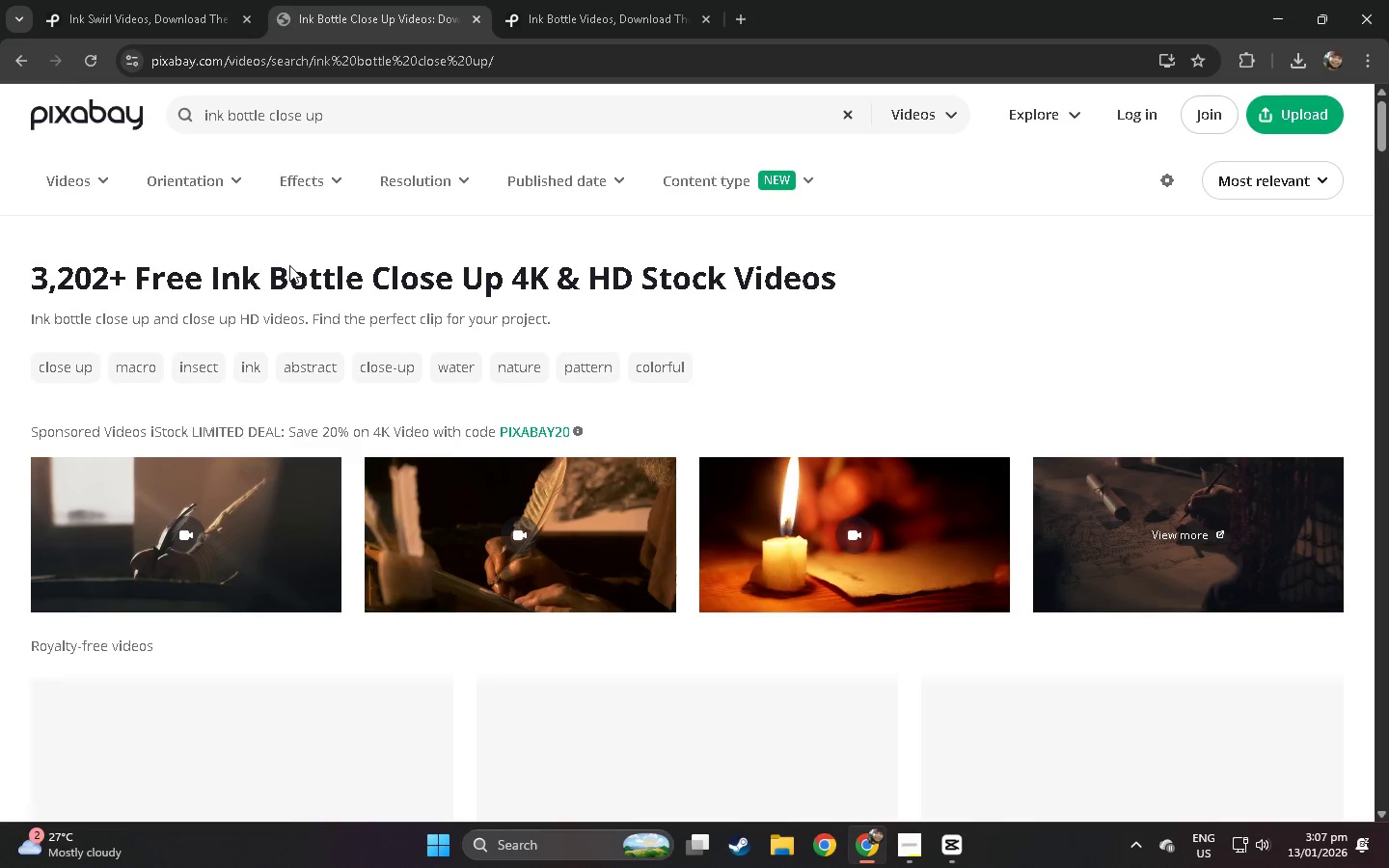 
scroll: coordinate [209, 334], scroll_direction: down, amount: 16.0
 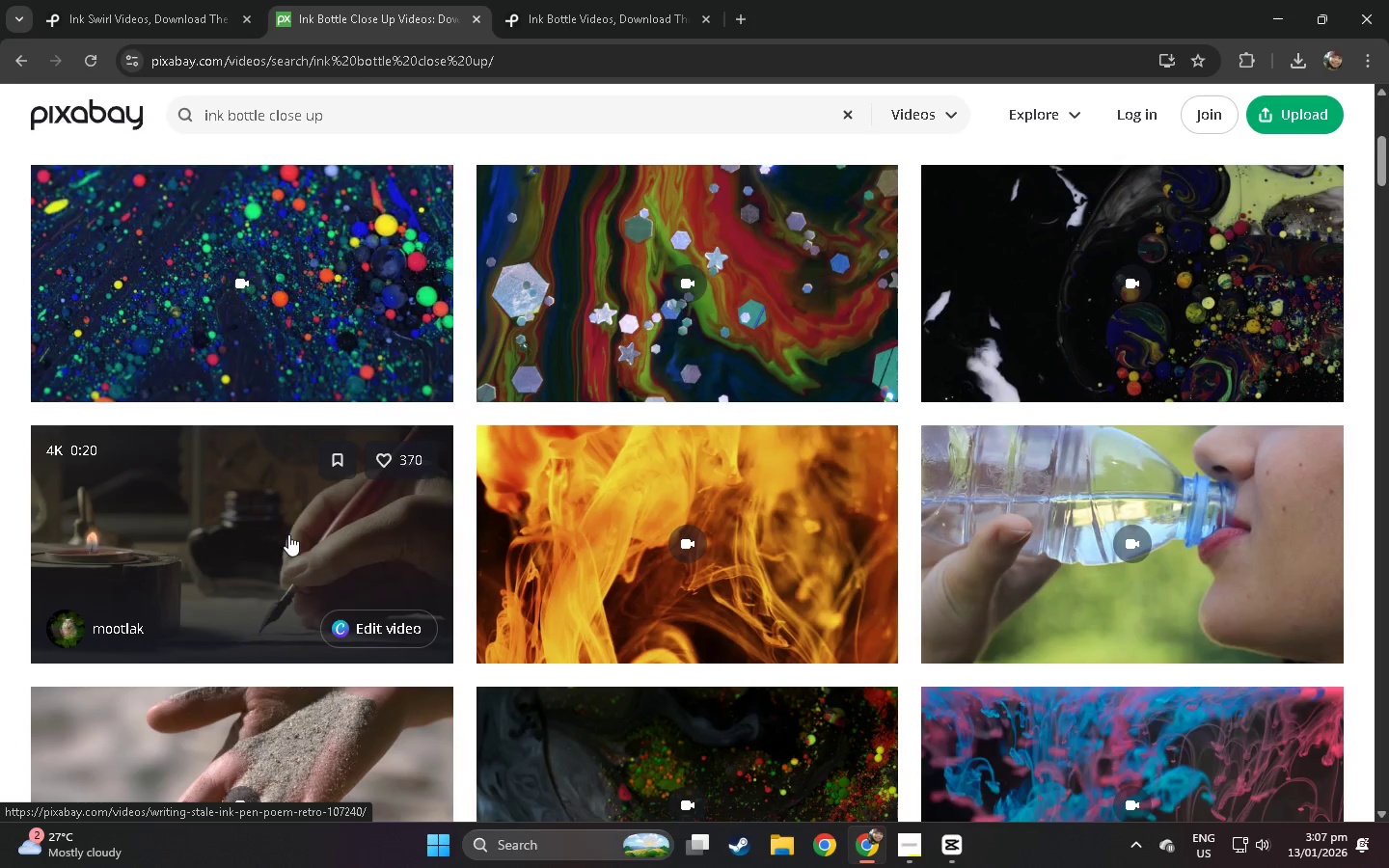 
wait(6.3)
 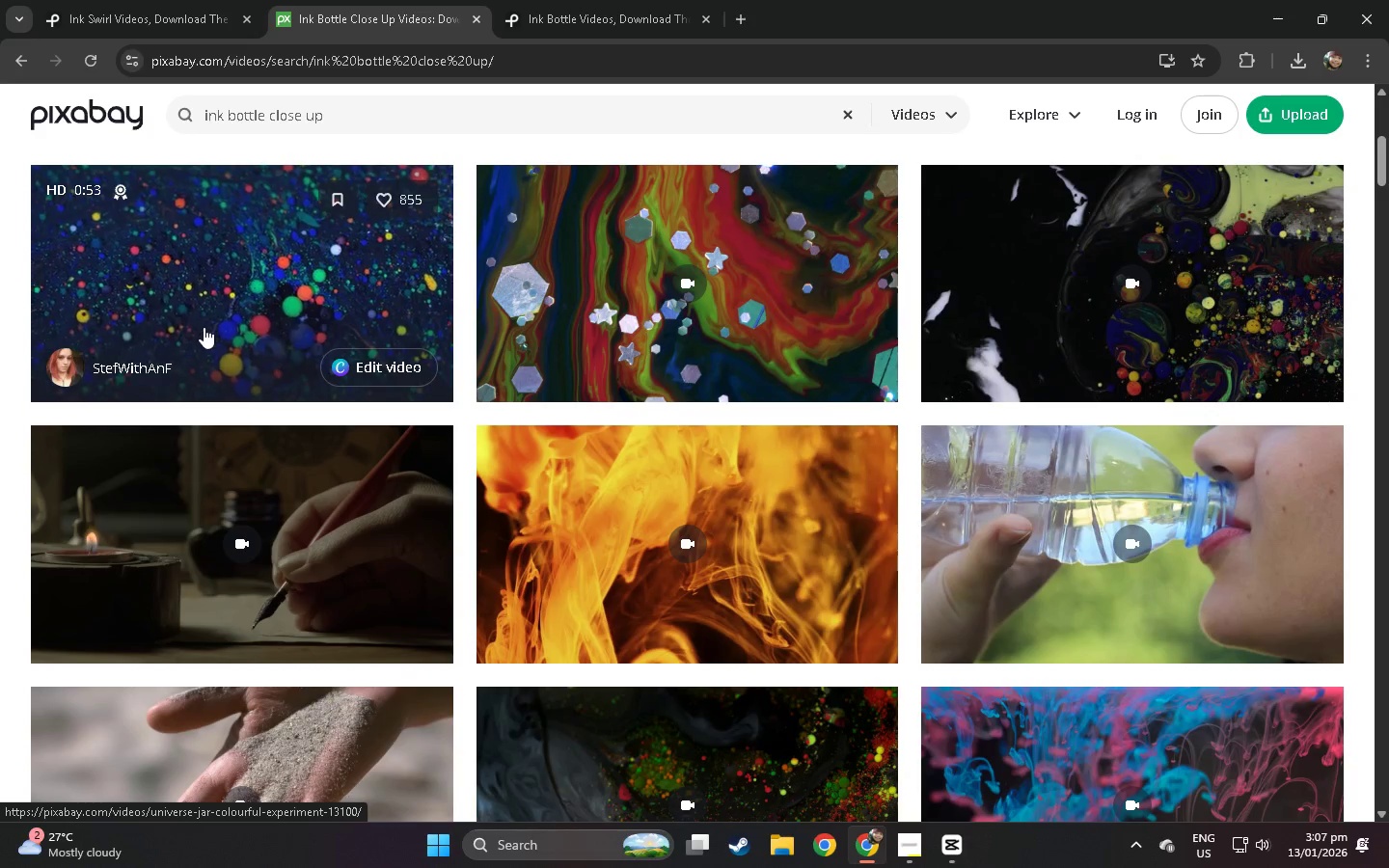 
left_click([292, 526])
 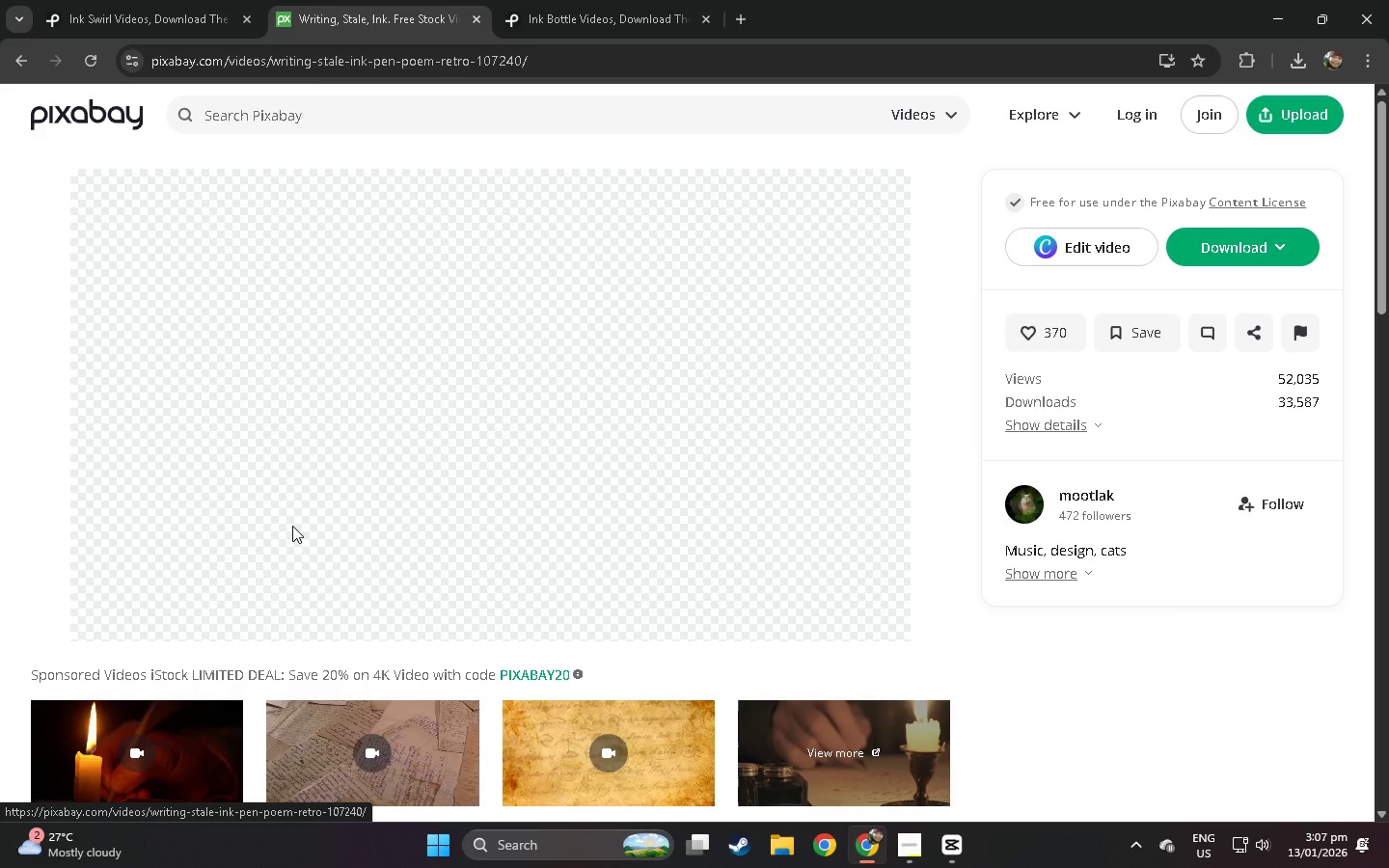 
scroll: coordinate [295, 525], scroll_direction: down, amount: 7.0
 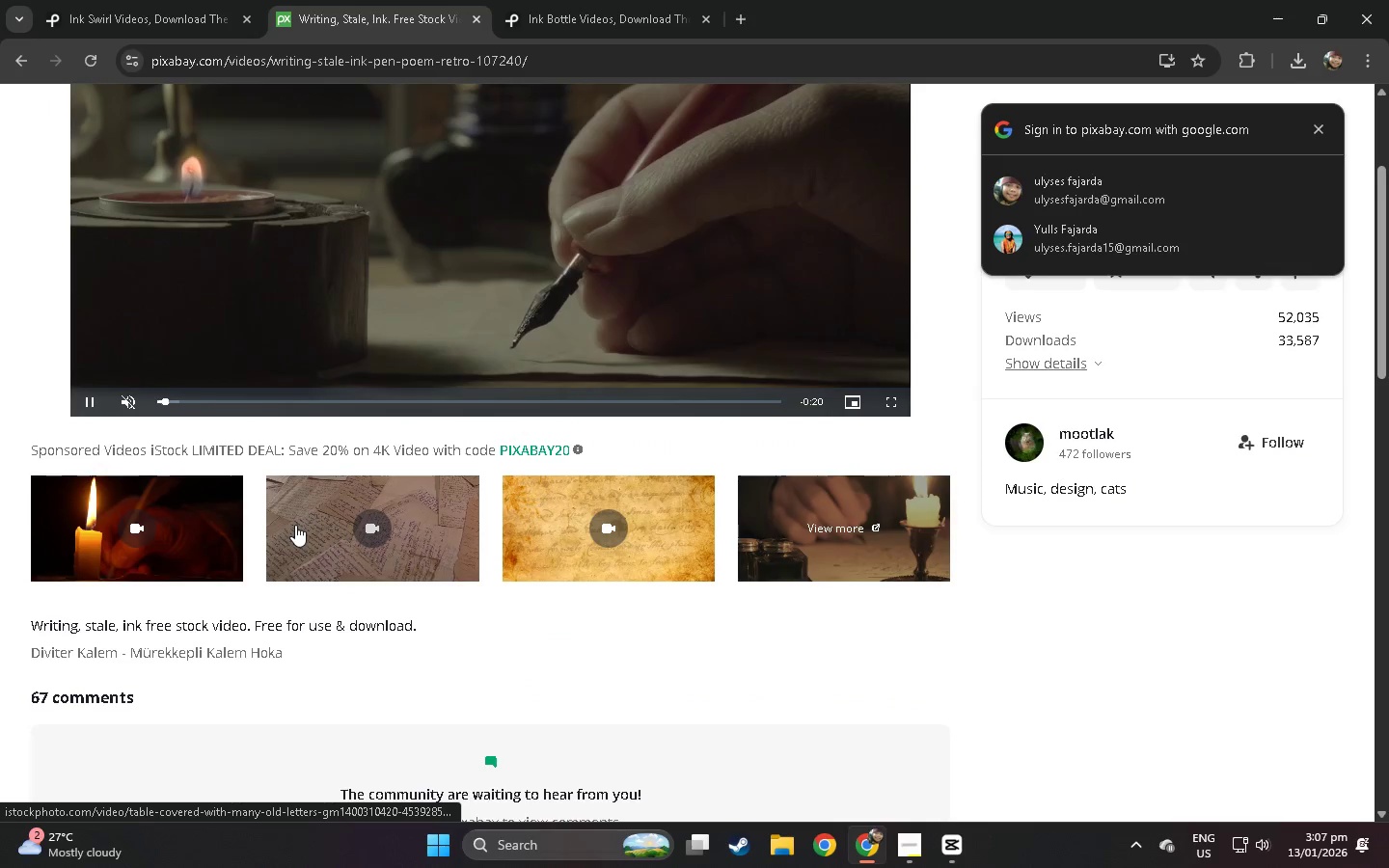 
scroll: coordinate [295, 525], scroll_direction: up, amount: 3.0
 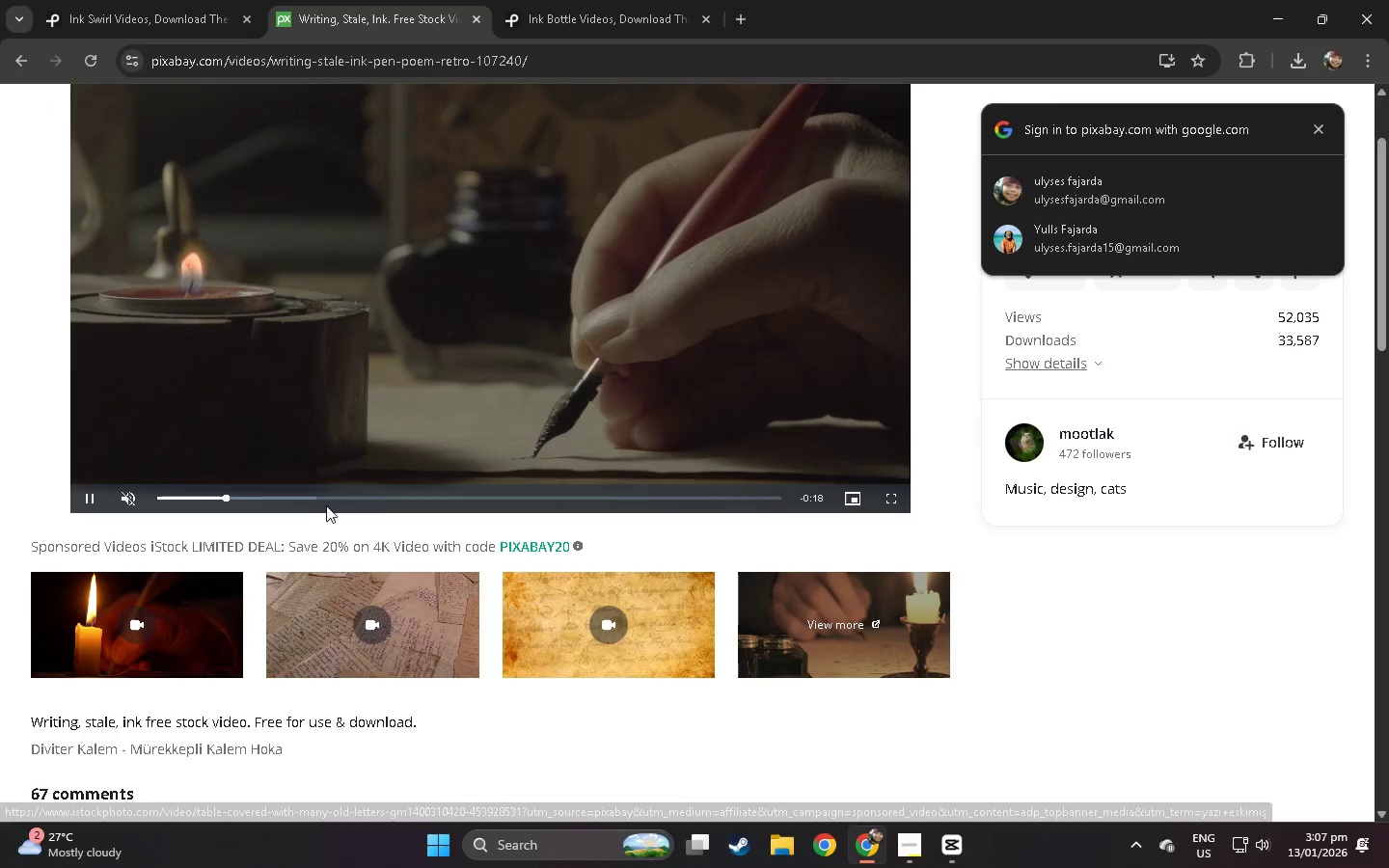 
left_click([293, 501])
 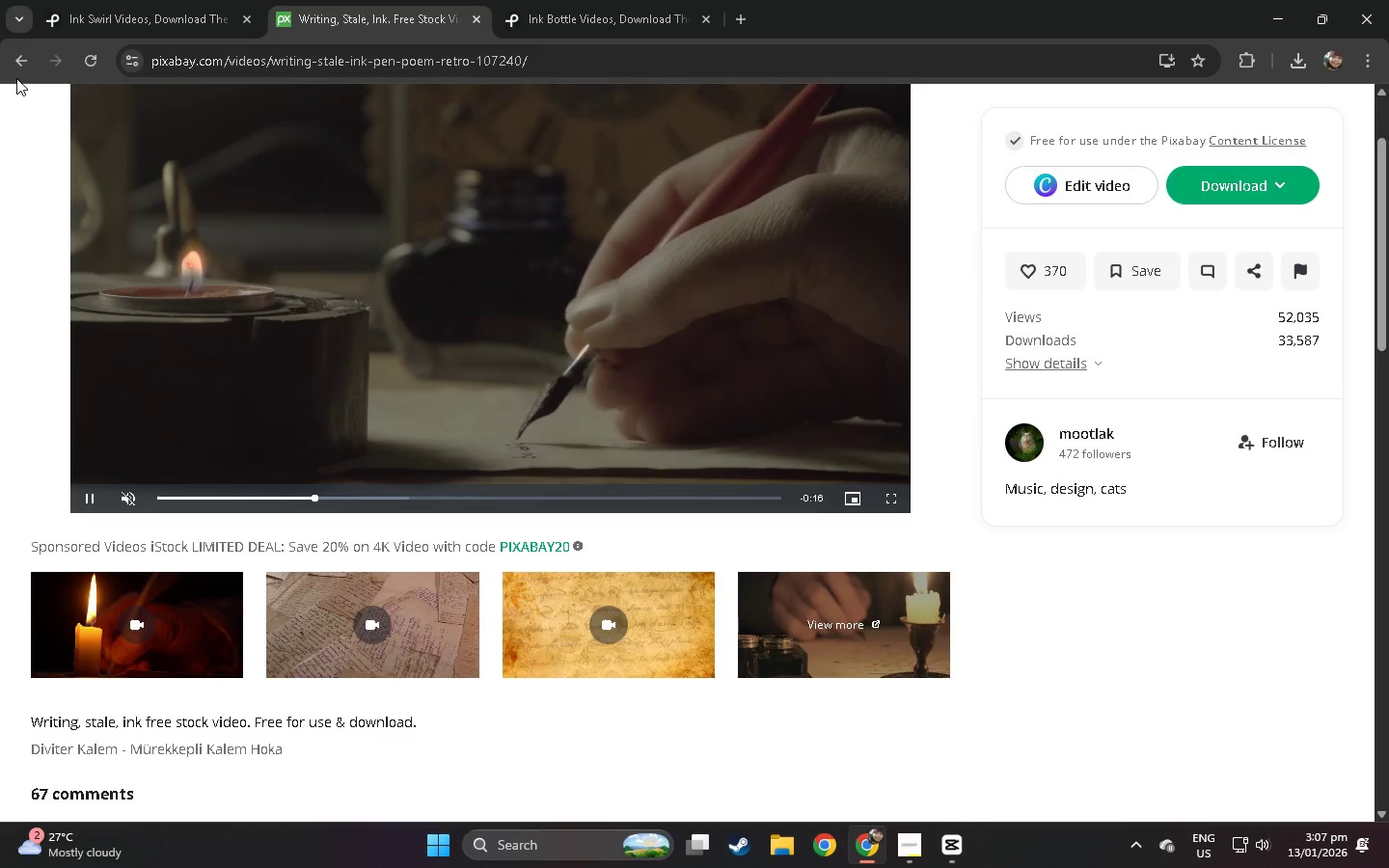 
double_click([17, 64])
 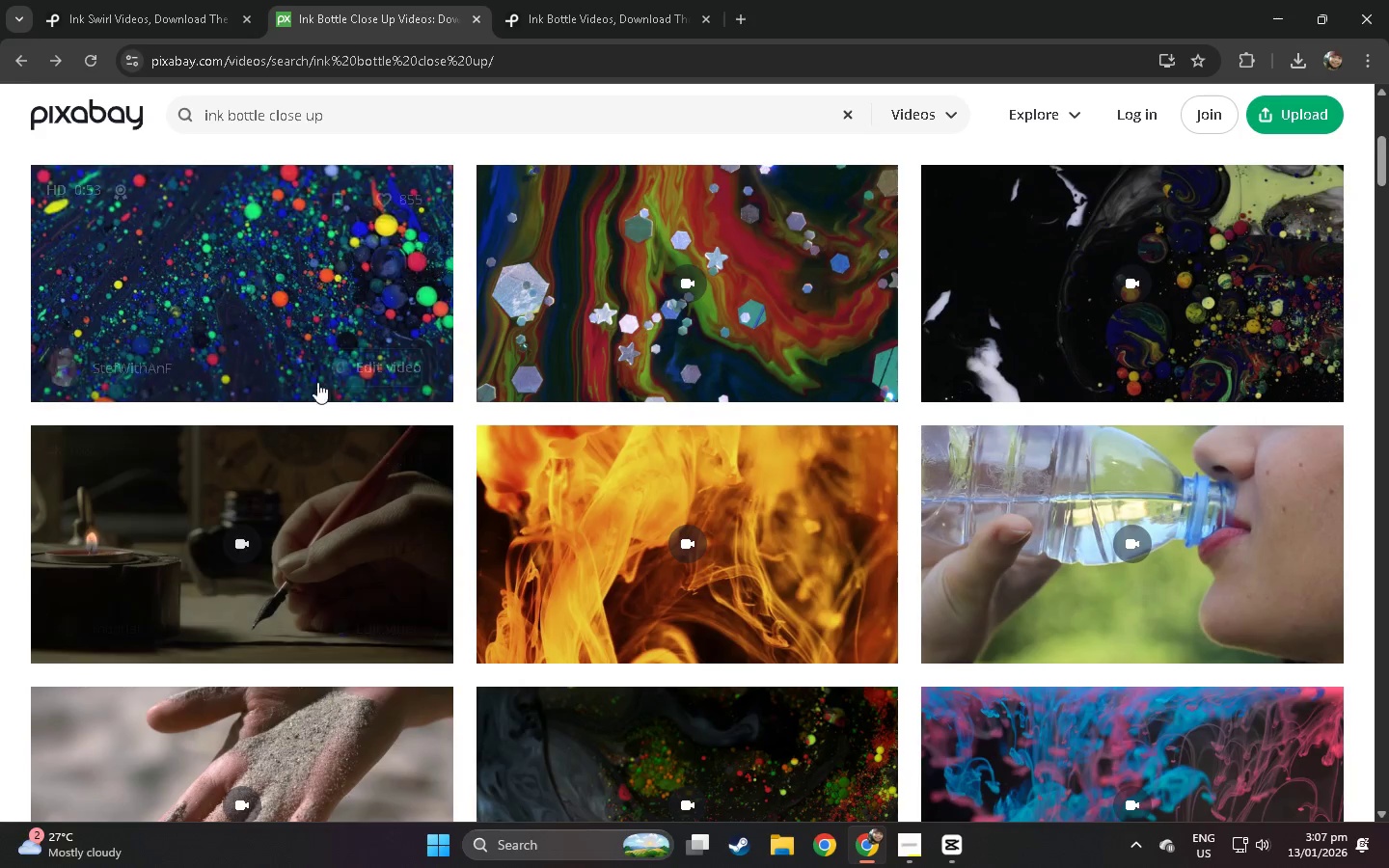 
scroll: coordinate [332, 394], scroll_direction: down, amount: 6.0
 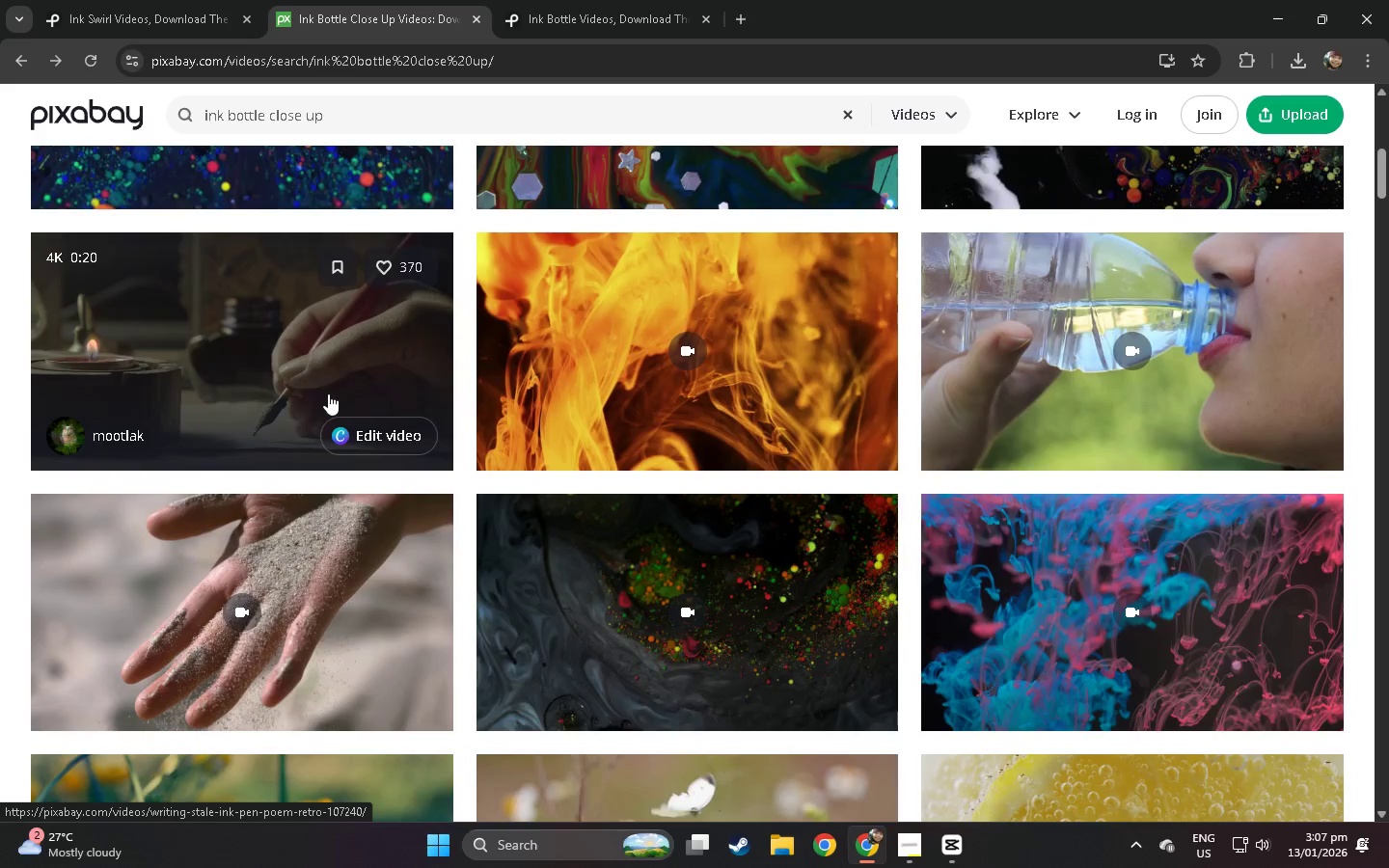 
left_click([170, 0])
 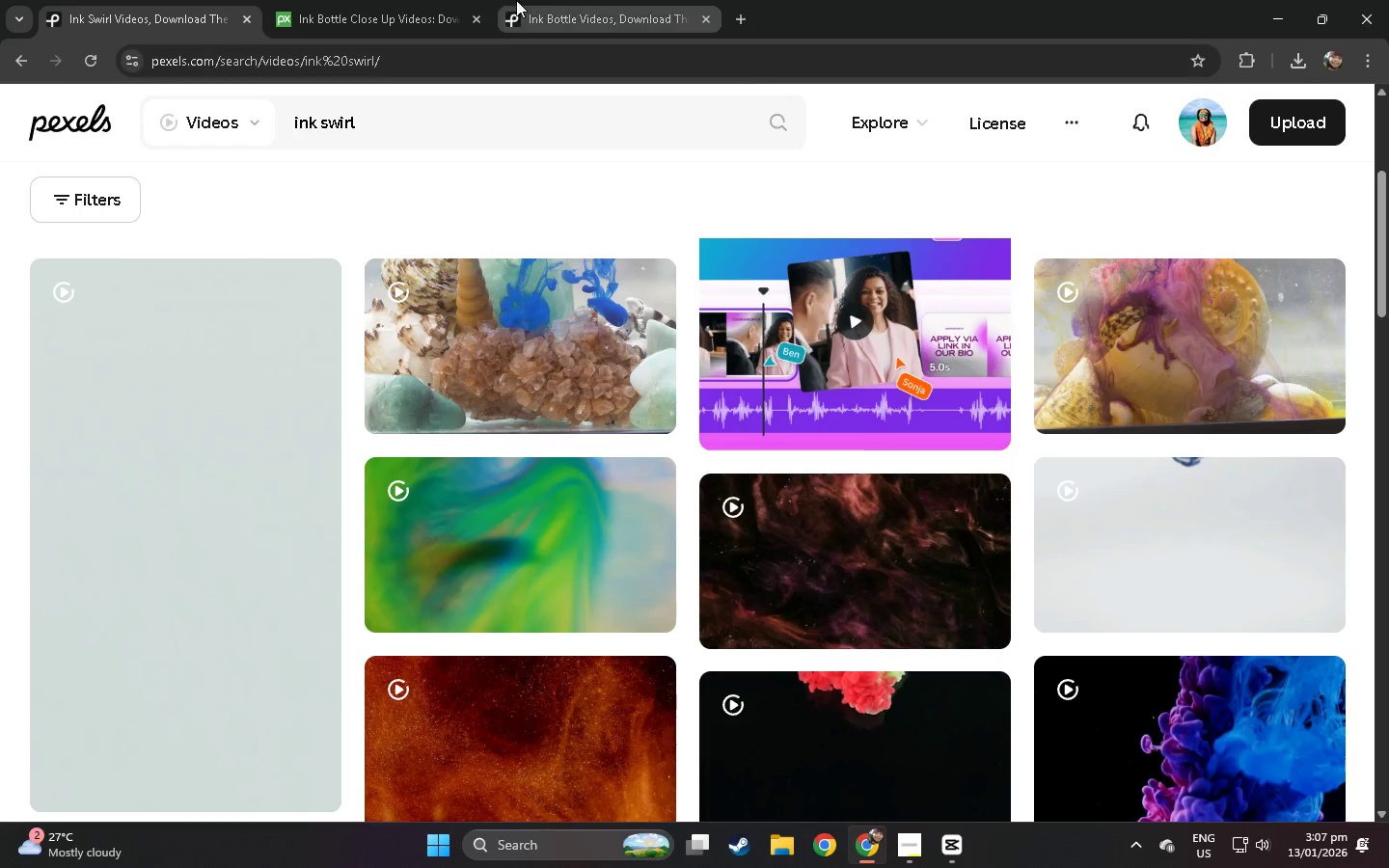 
scroll: coordinate [328, 392], scroll_direction: up, amount: 6.0
 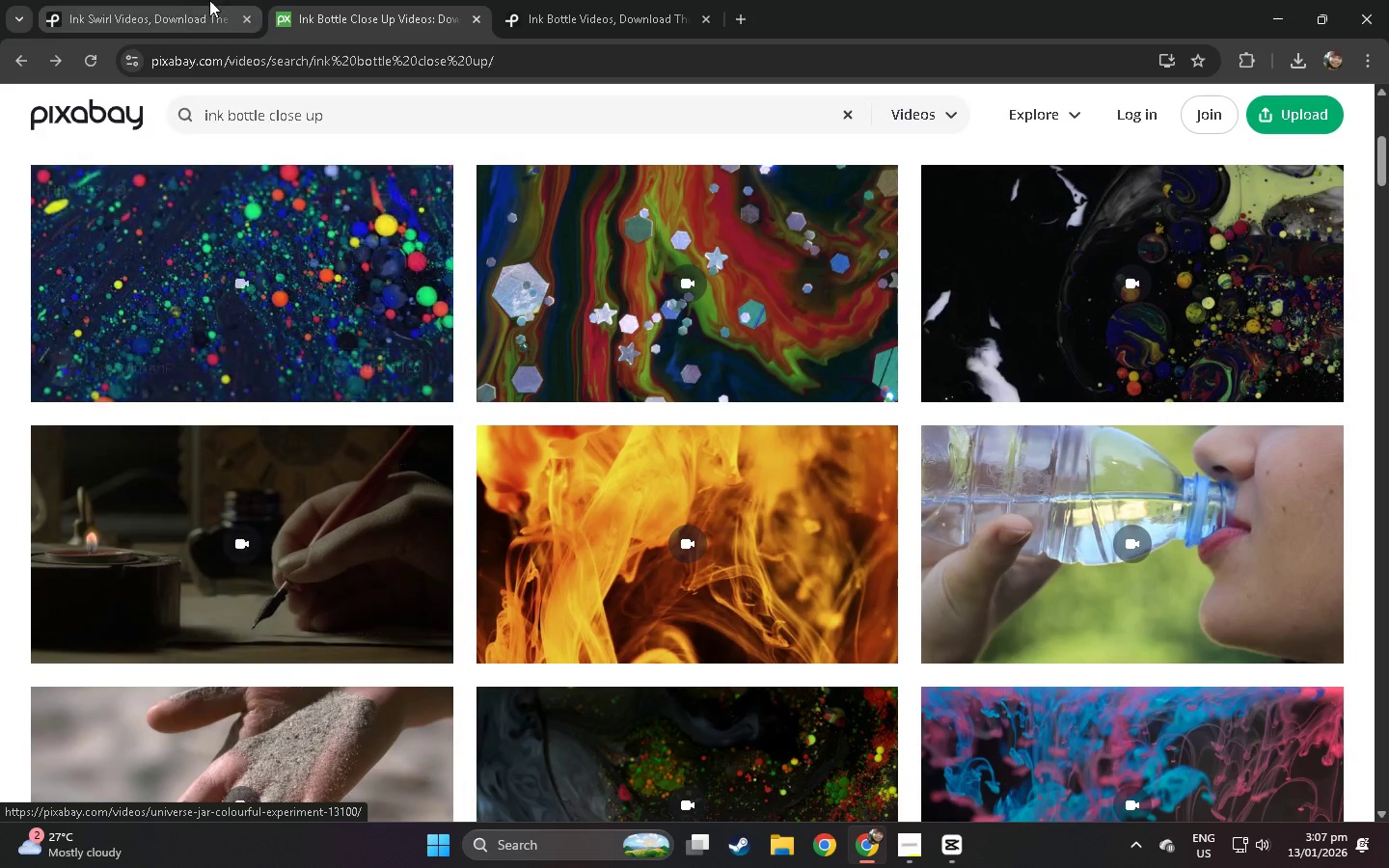 
left_click([576, 0])
 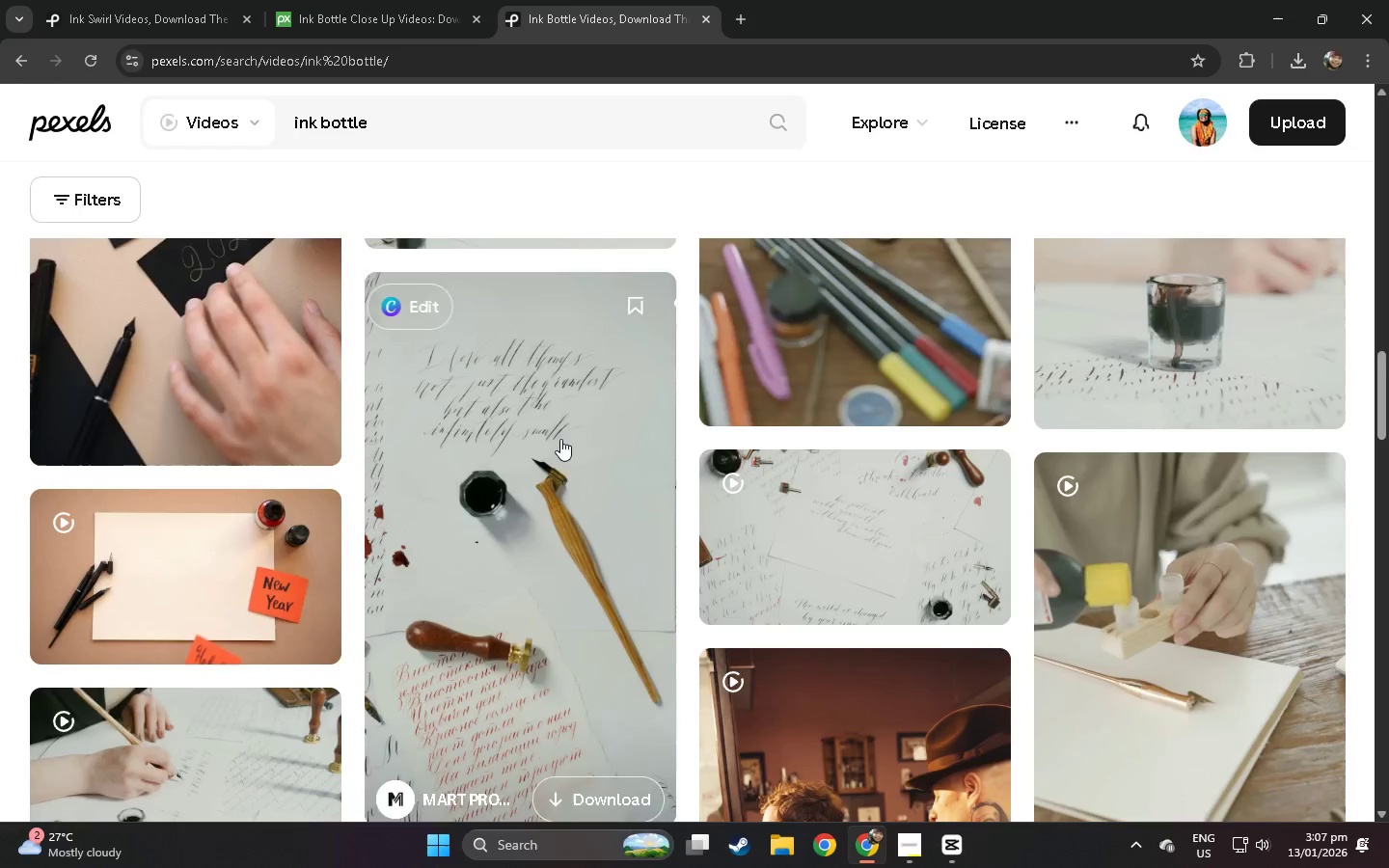 
scroll: coordinate [563, 428], scroll_direction: down, amount: 18.0
 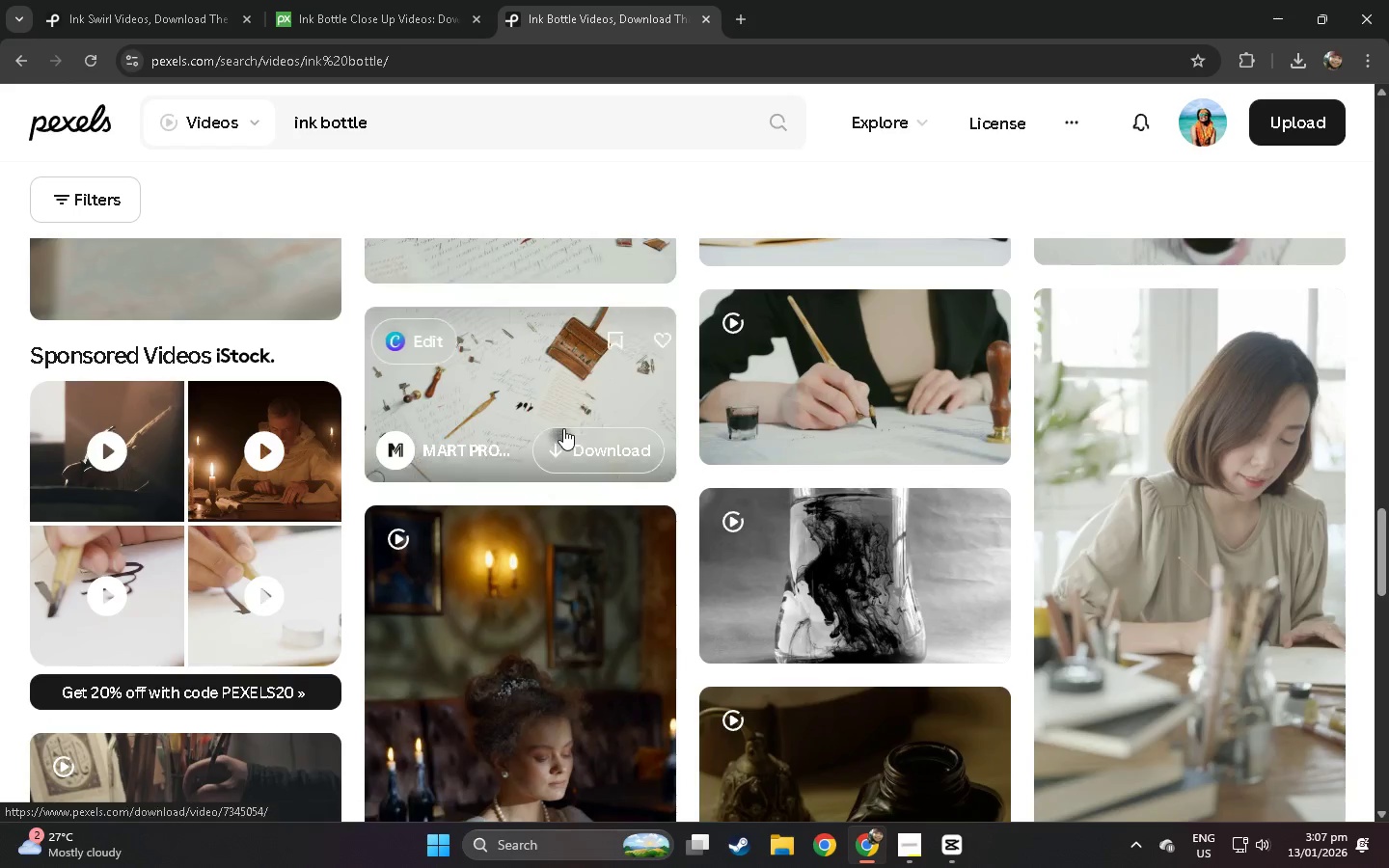 
left_click([847, 586])
 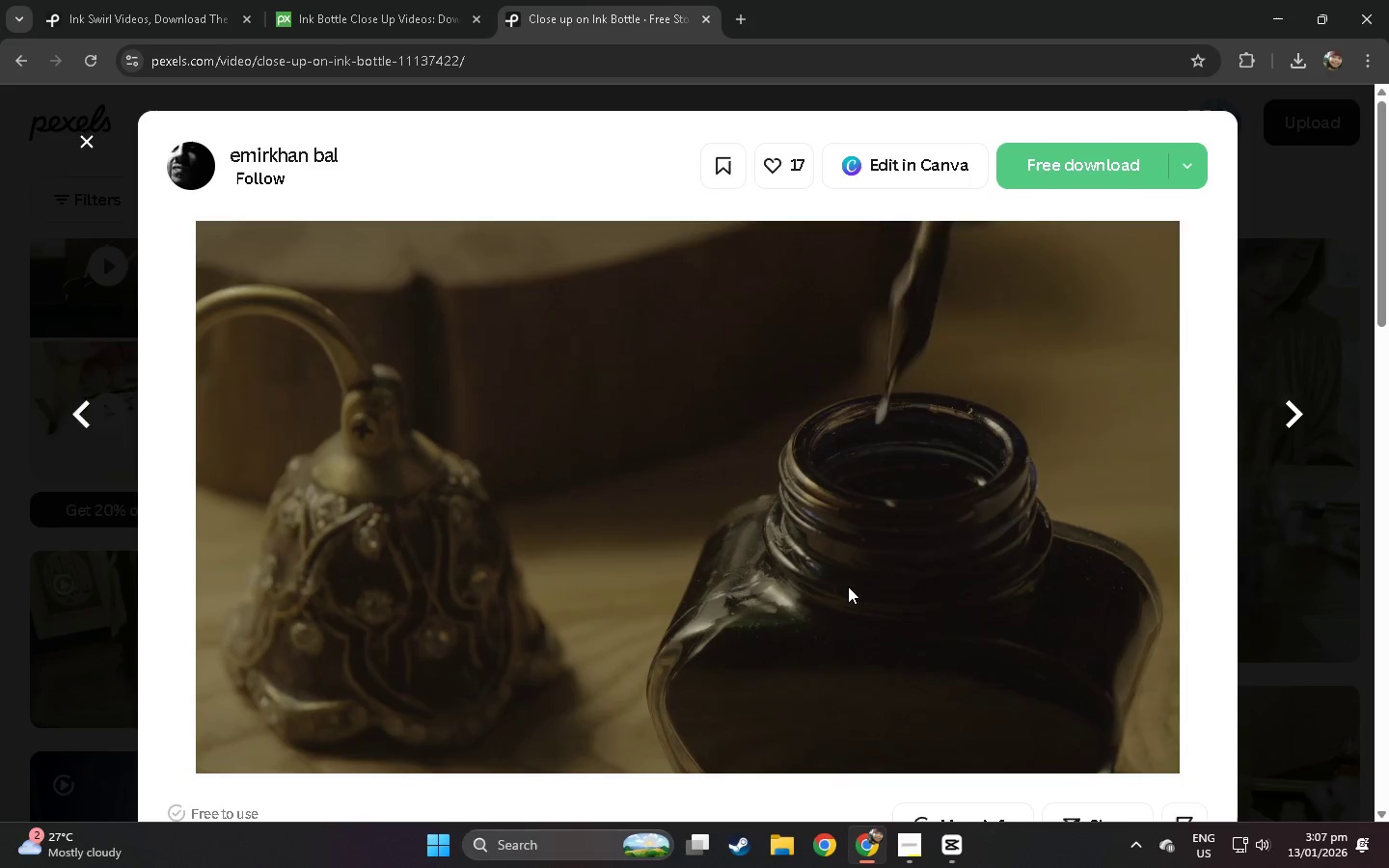 
wait(7.78)
 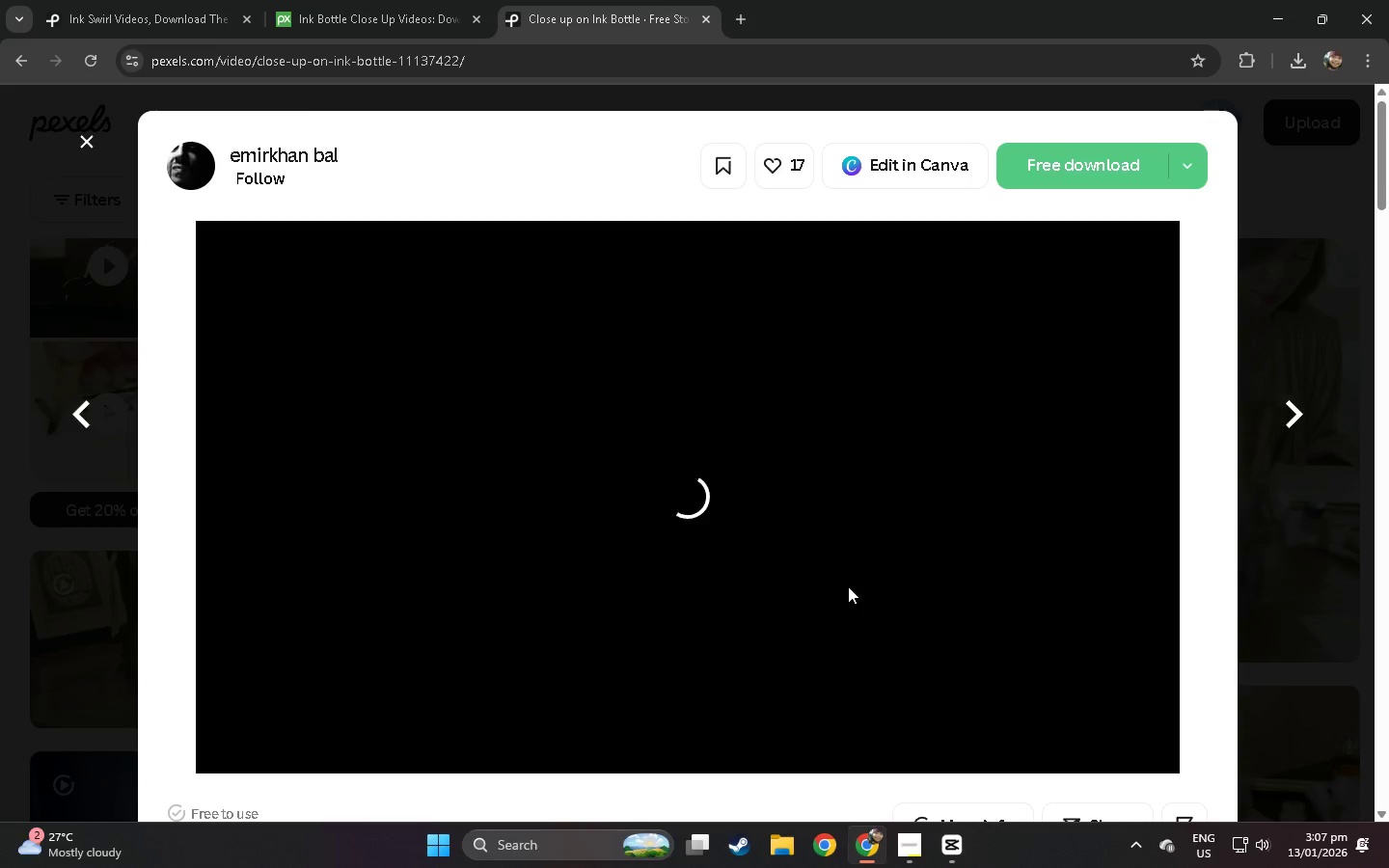 
left_click([1059, 176])
 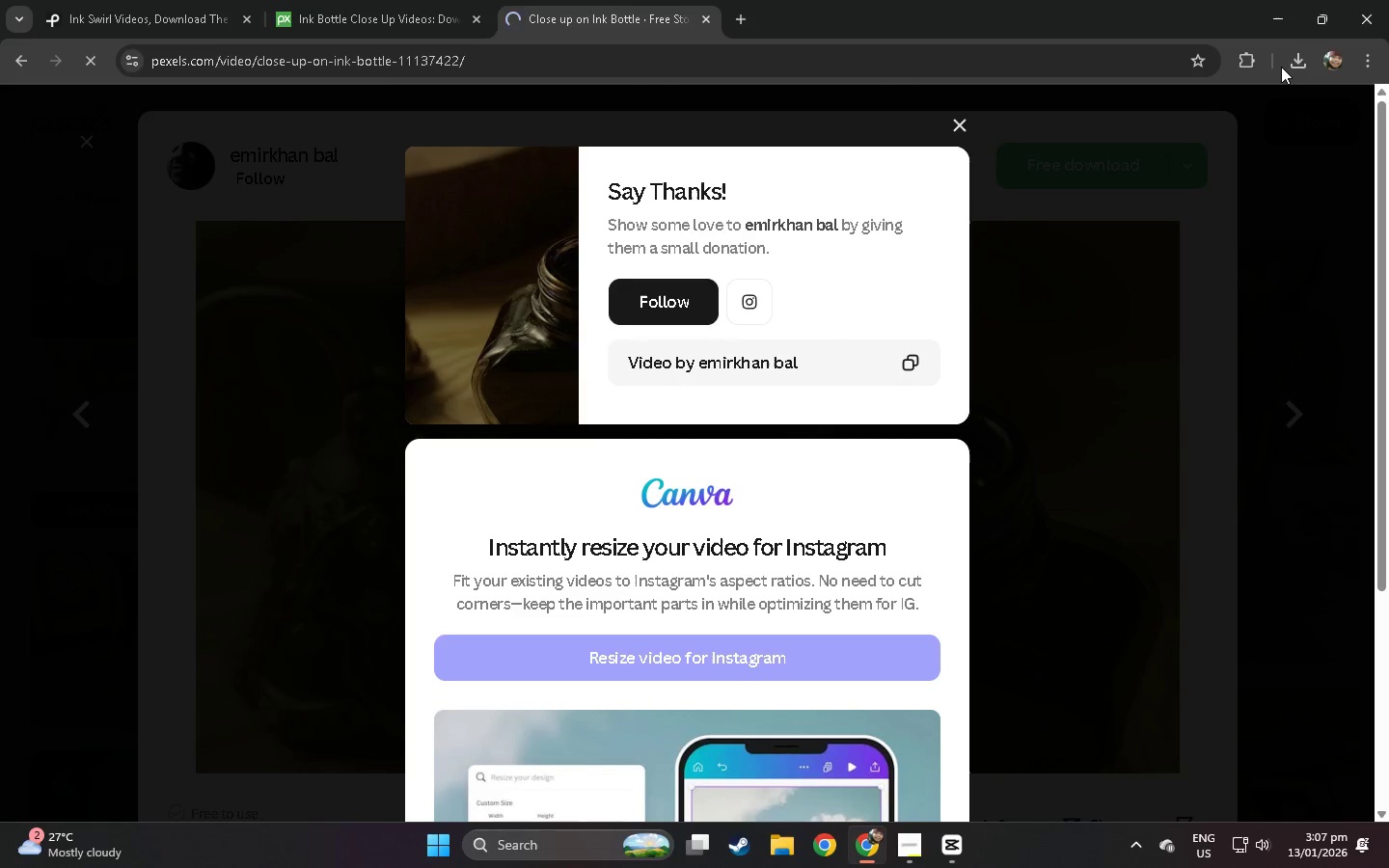 
left_click([1291, 61])
 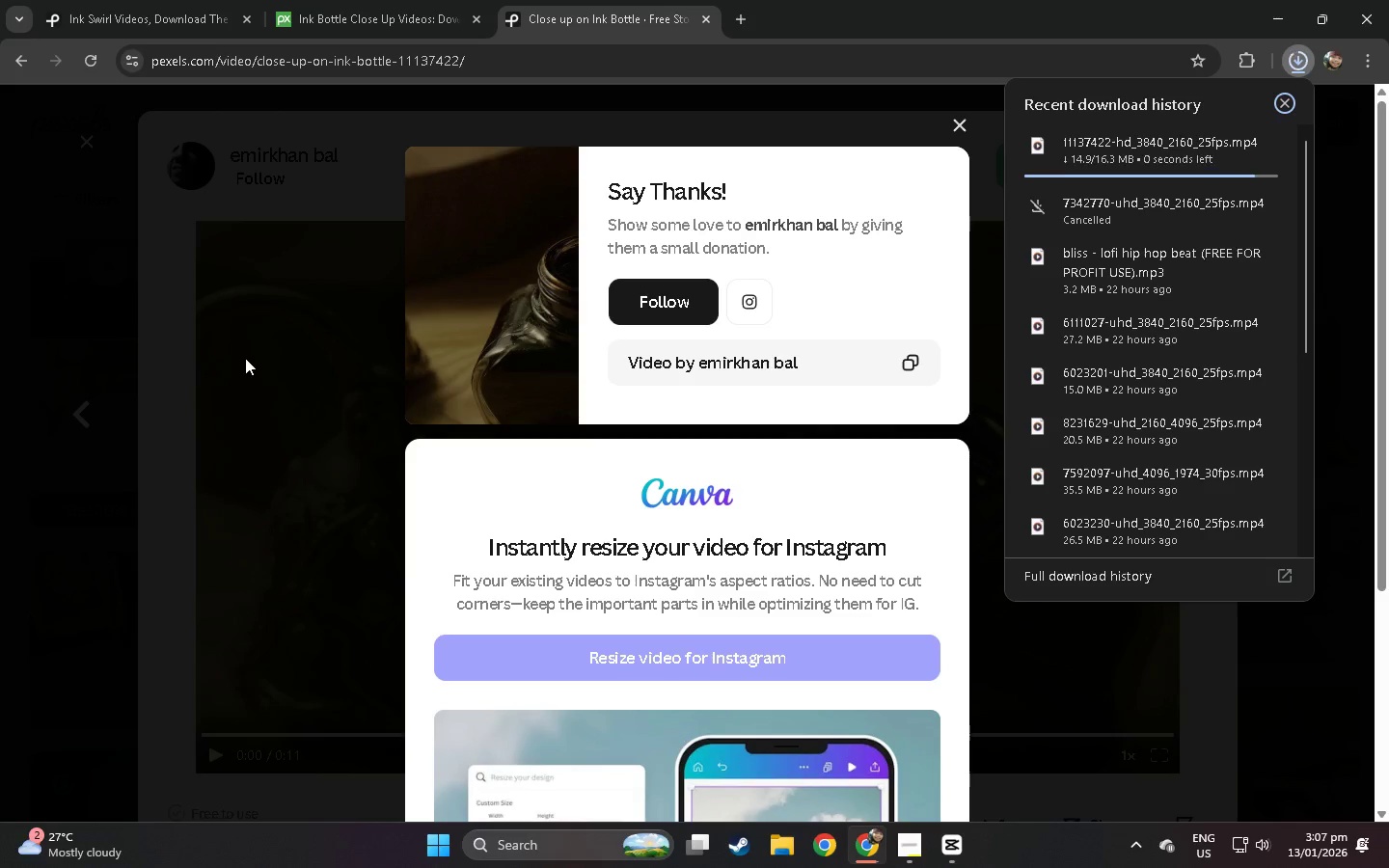 
wait(5.16)
 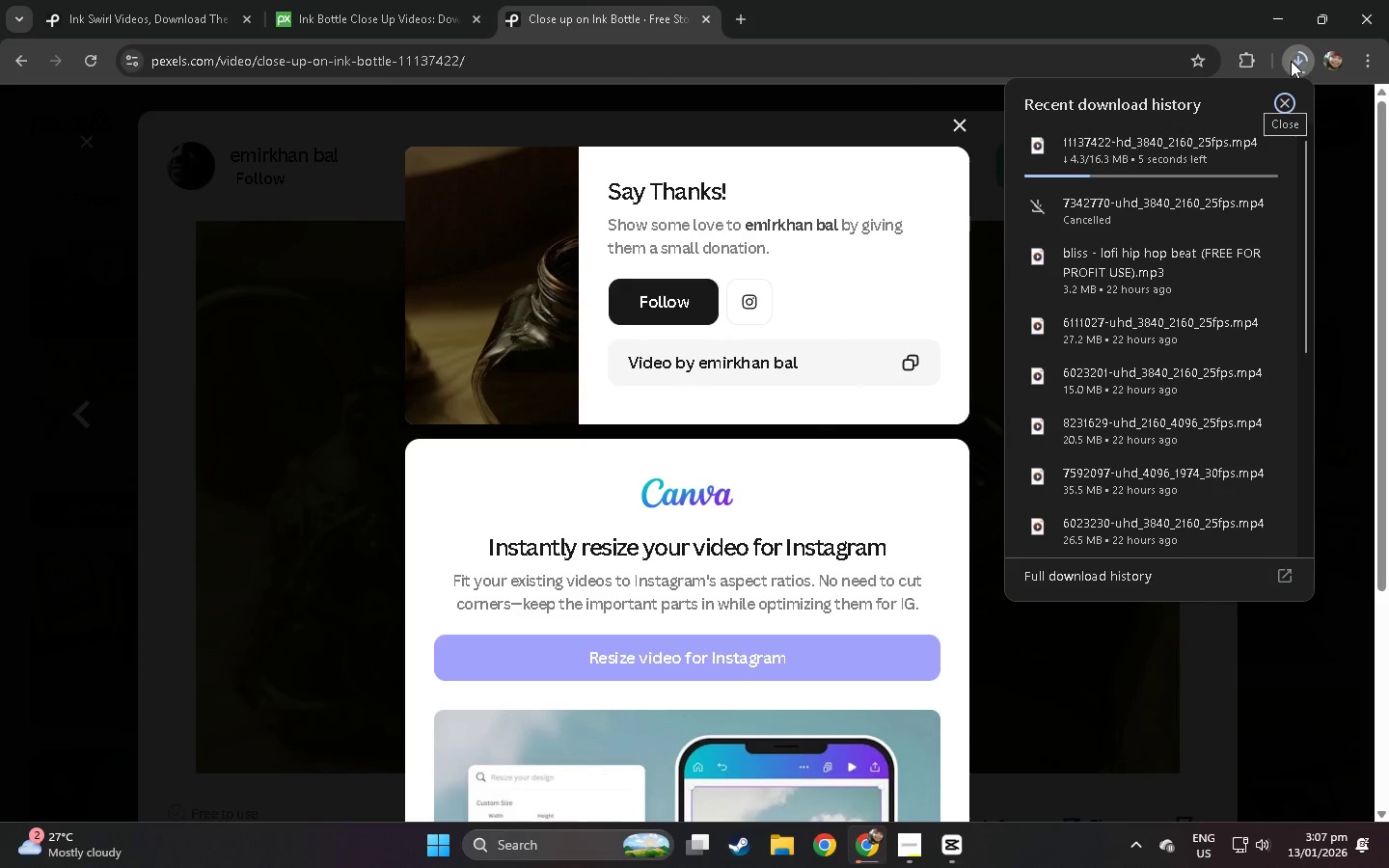 
left_click([130, 20])
 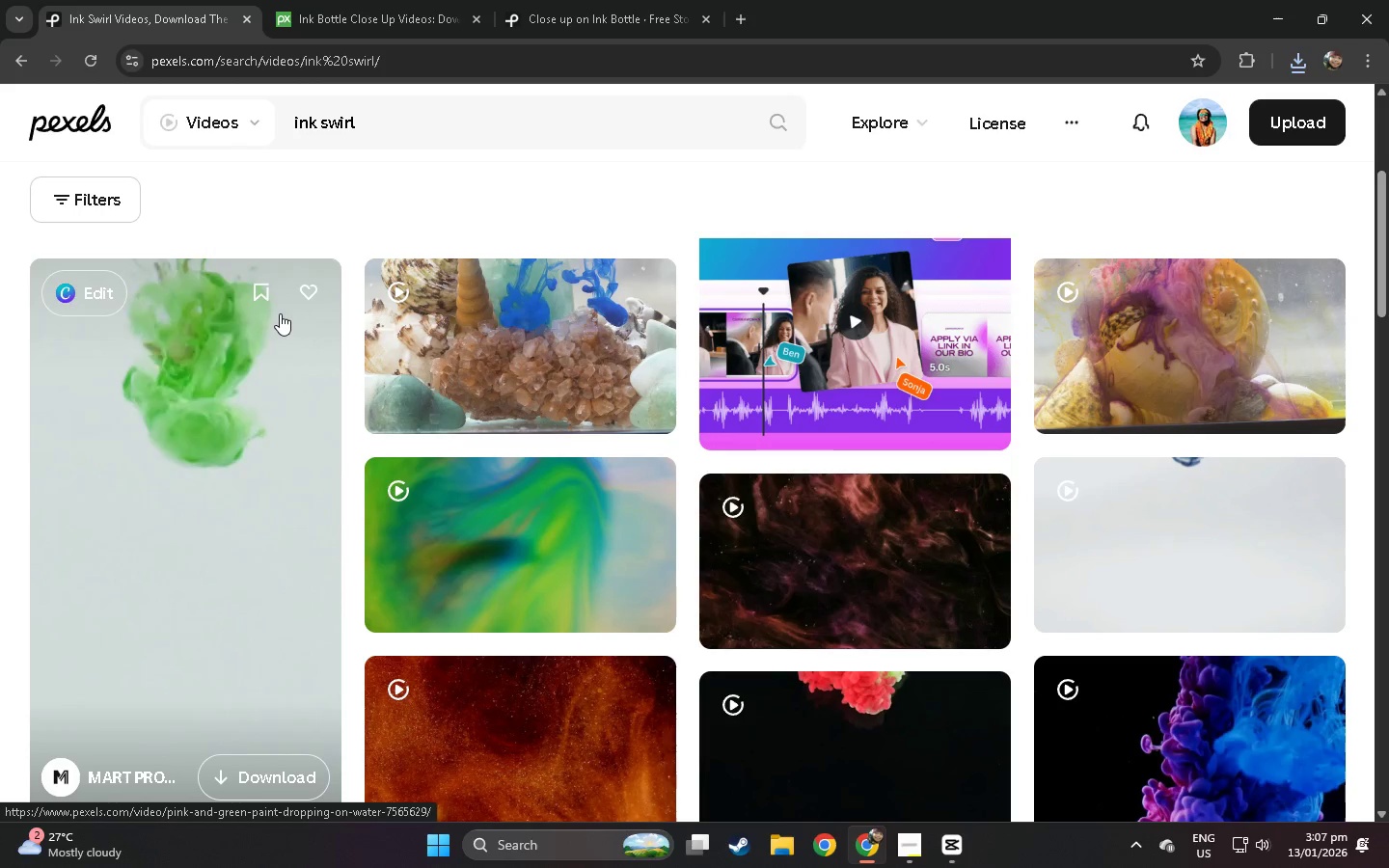 
left_click_drag(start_coordinate=[420, 127], to_coordinate=[243, 129])
 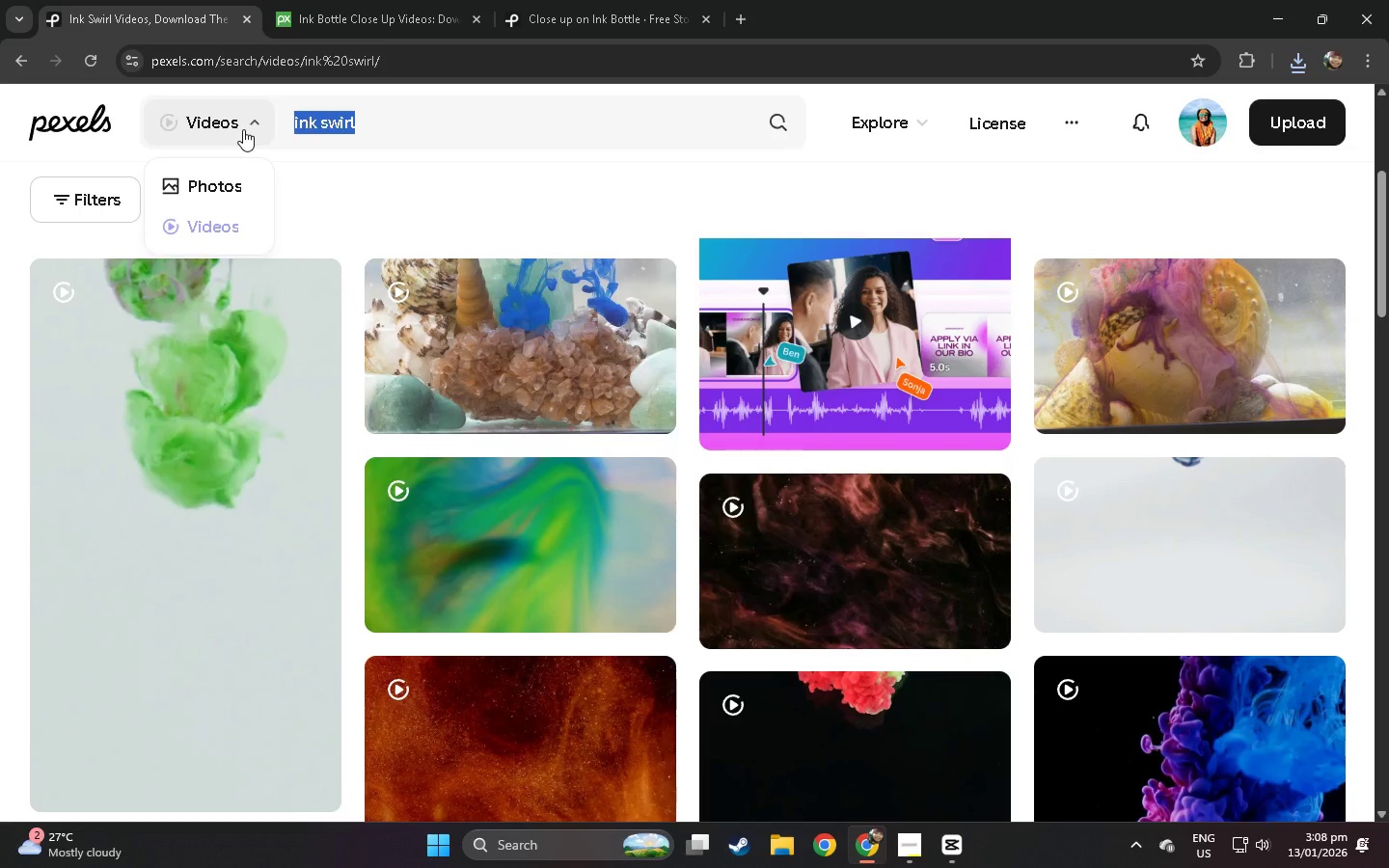 
type(light patr)
key(Backspace)
key(Backspace)
type(rticles)
 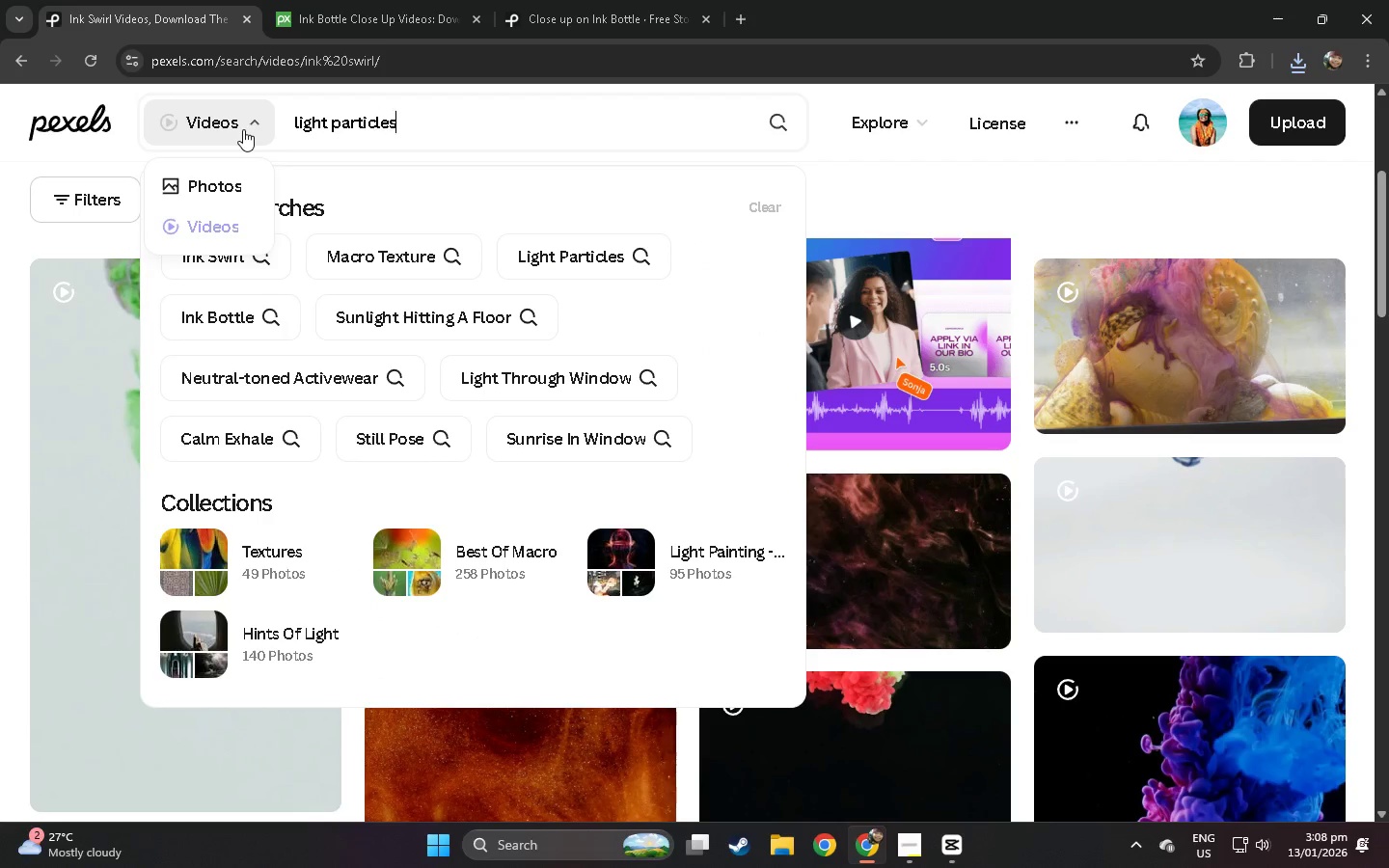 
key(Enter)
 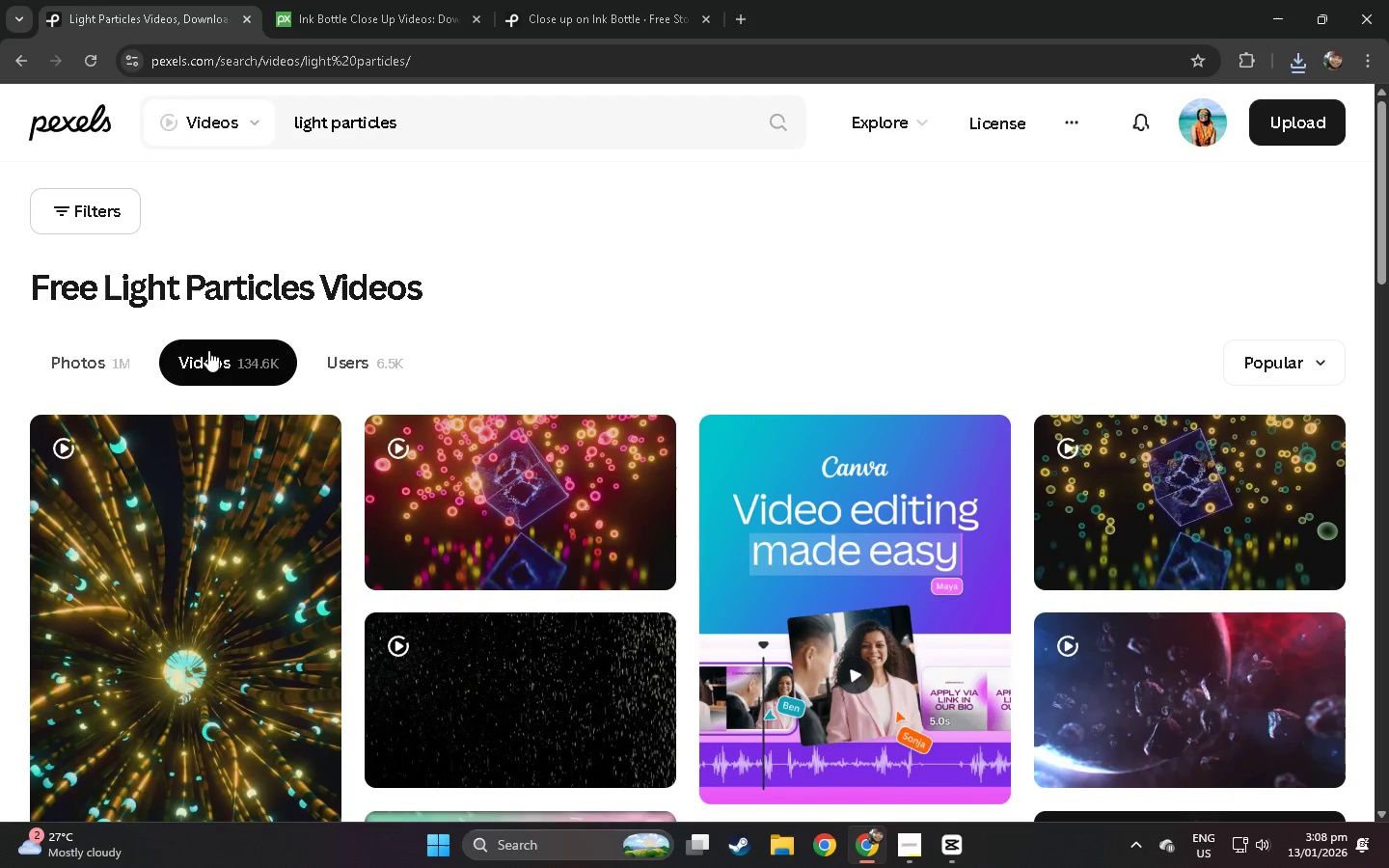 
scroll: coordinate [181, 367], scroll_direction: down, amount: 9.0
 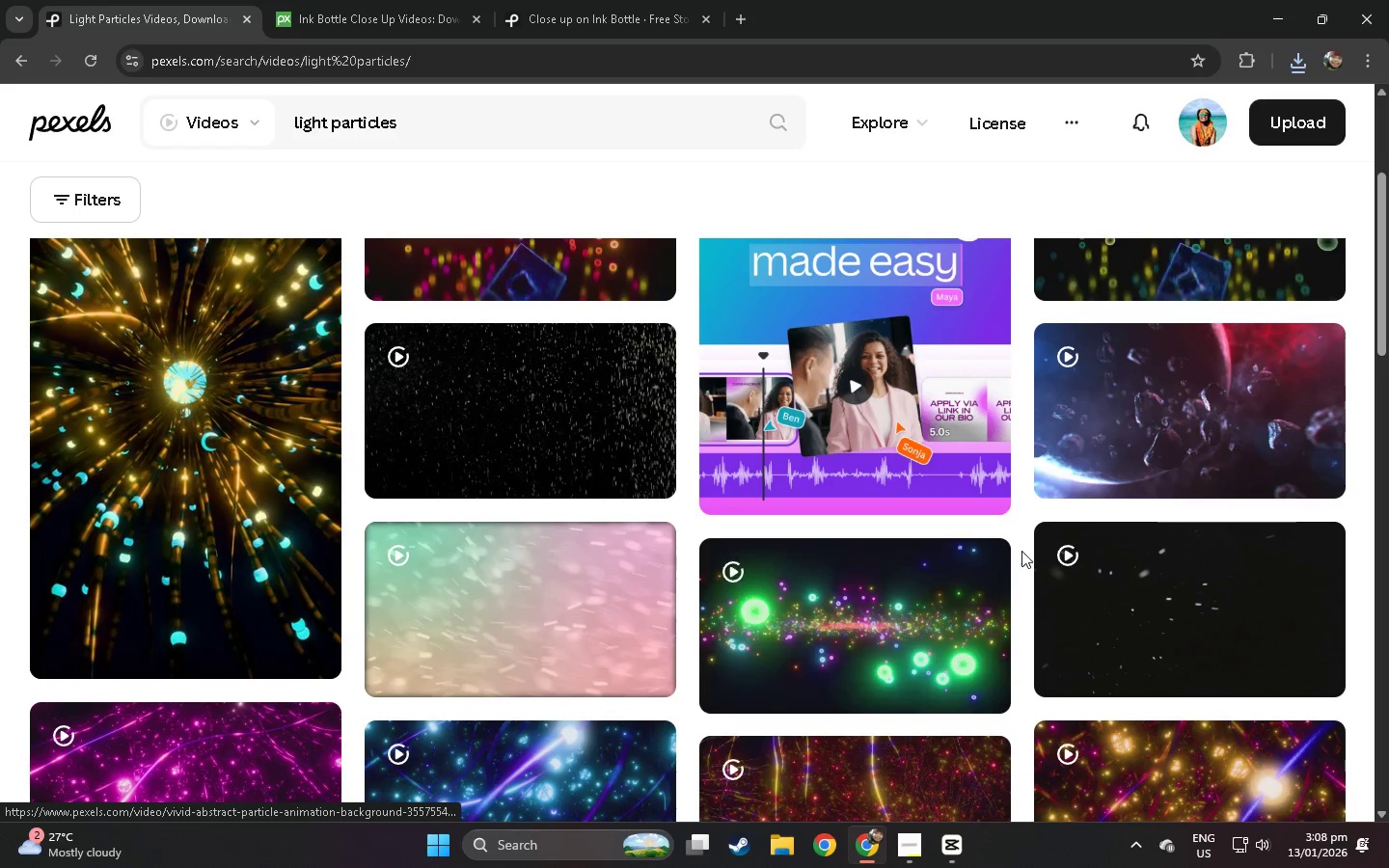 
left_click([1191, 595])
 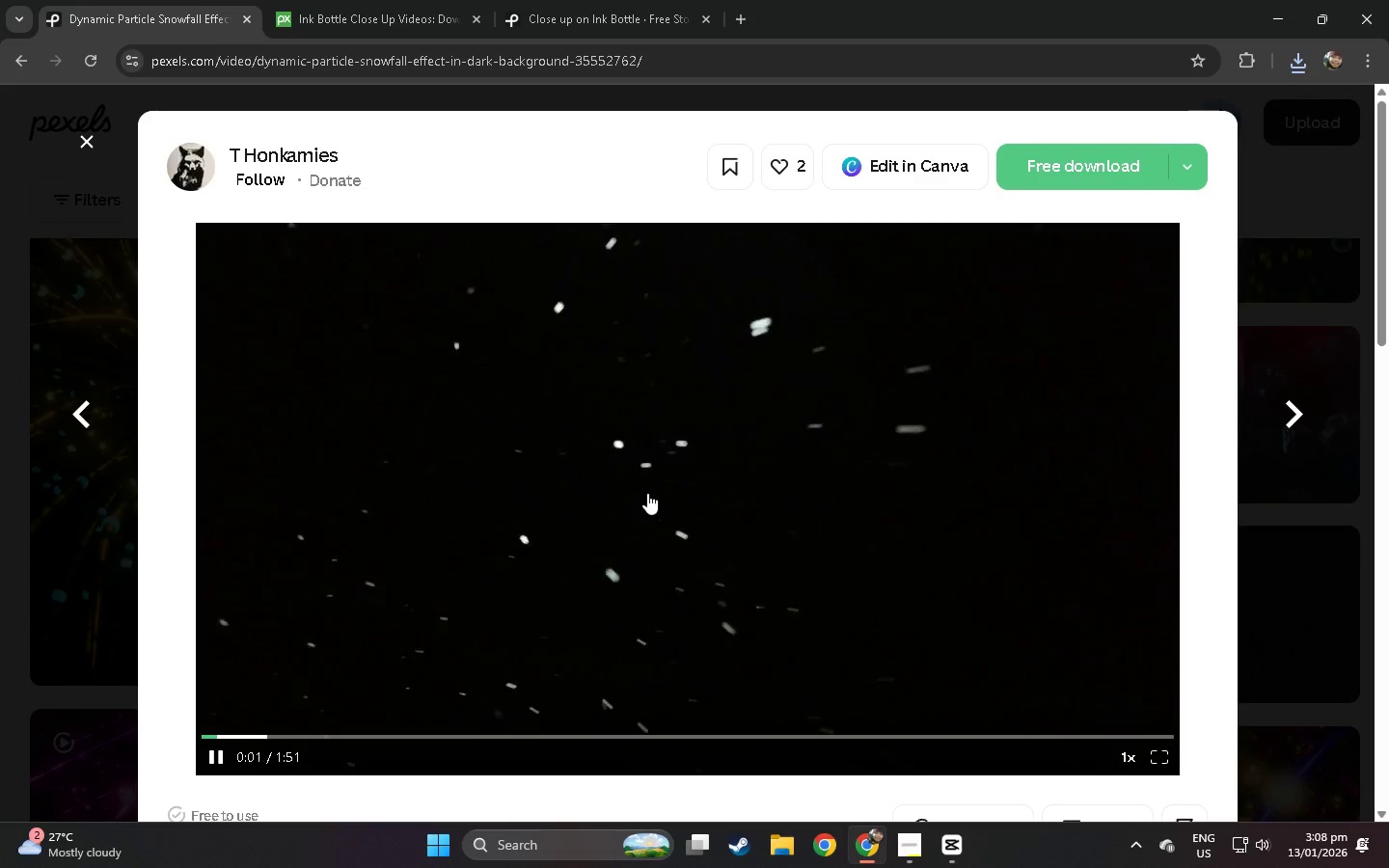 
scroll: coordinate [355, 648], scroll_direction: down, amount: 4.0
 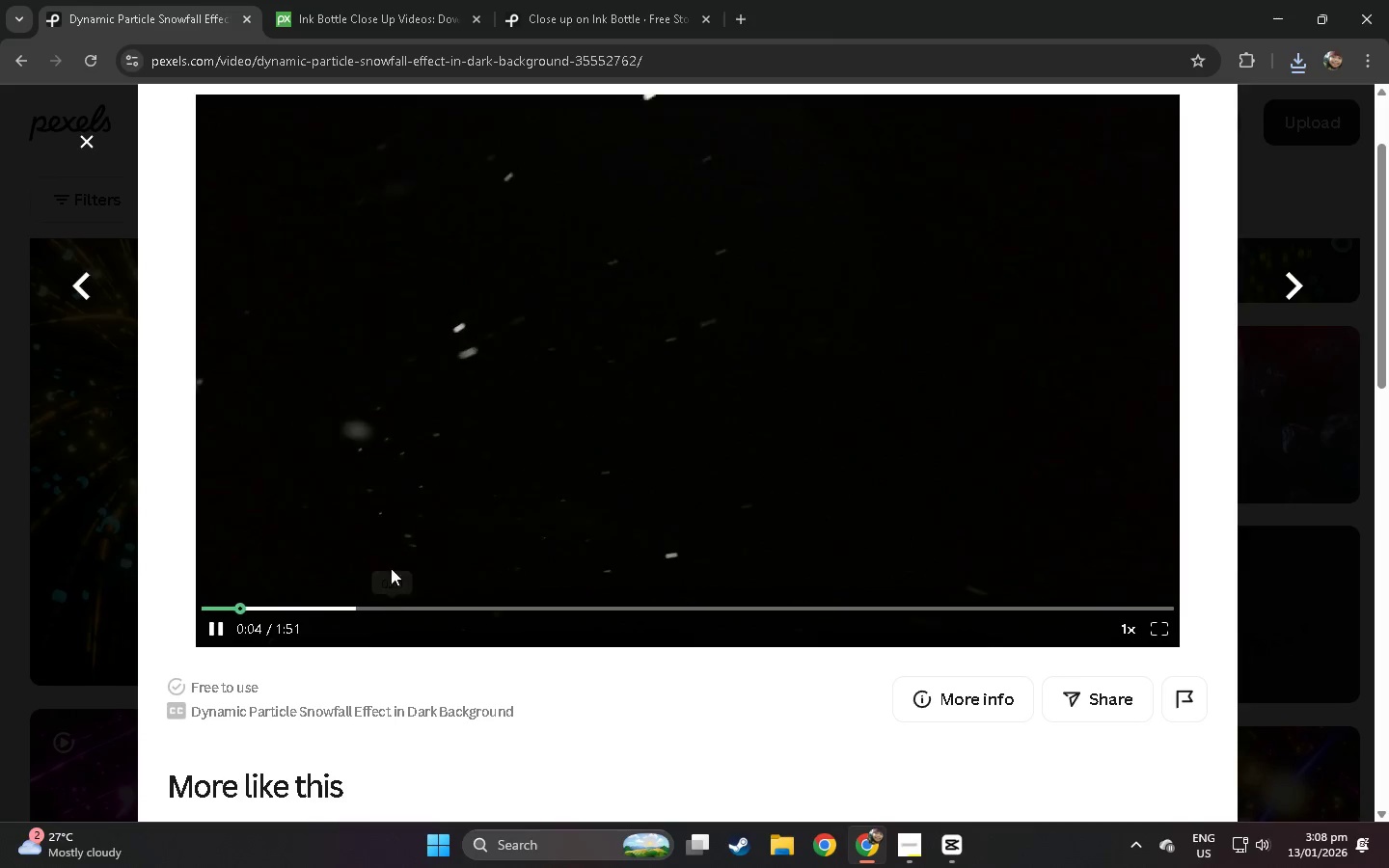 
left_click([0, 498])
 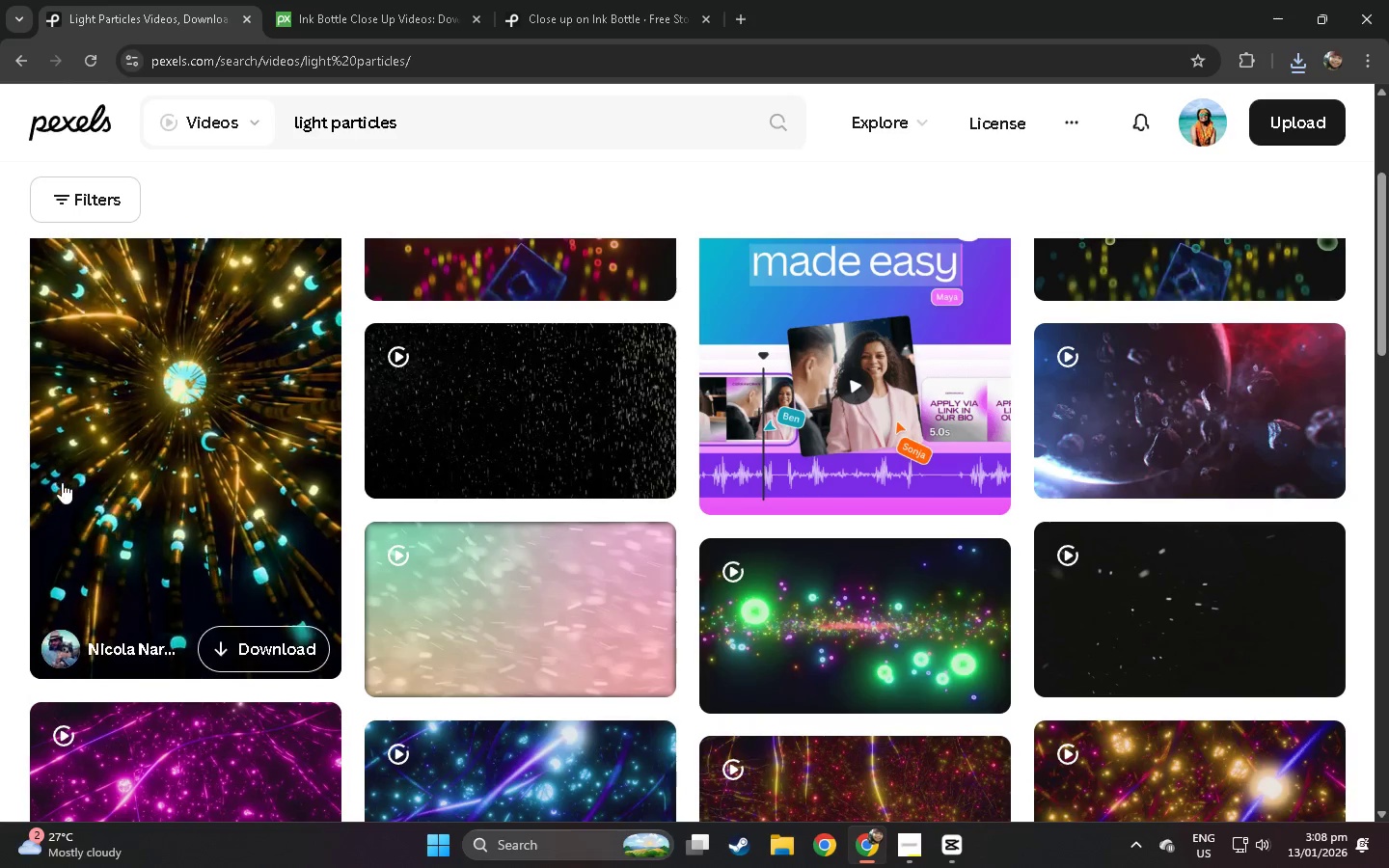 
scroll: coordinate [62, 482], scroll_direction: down, amount: 5.0
 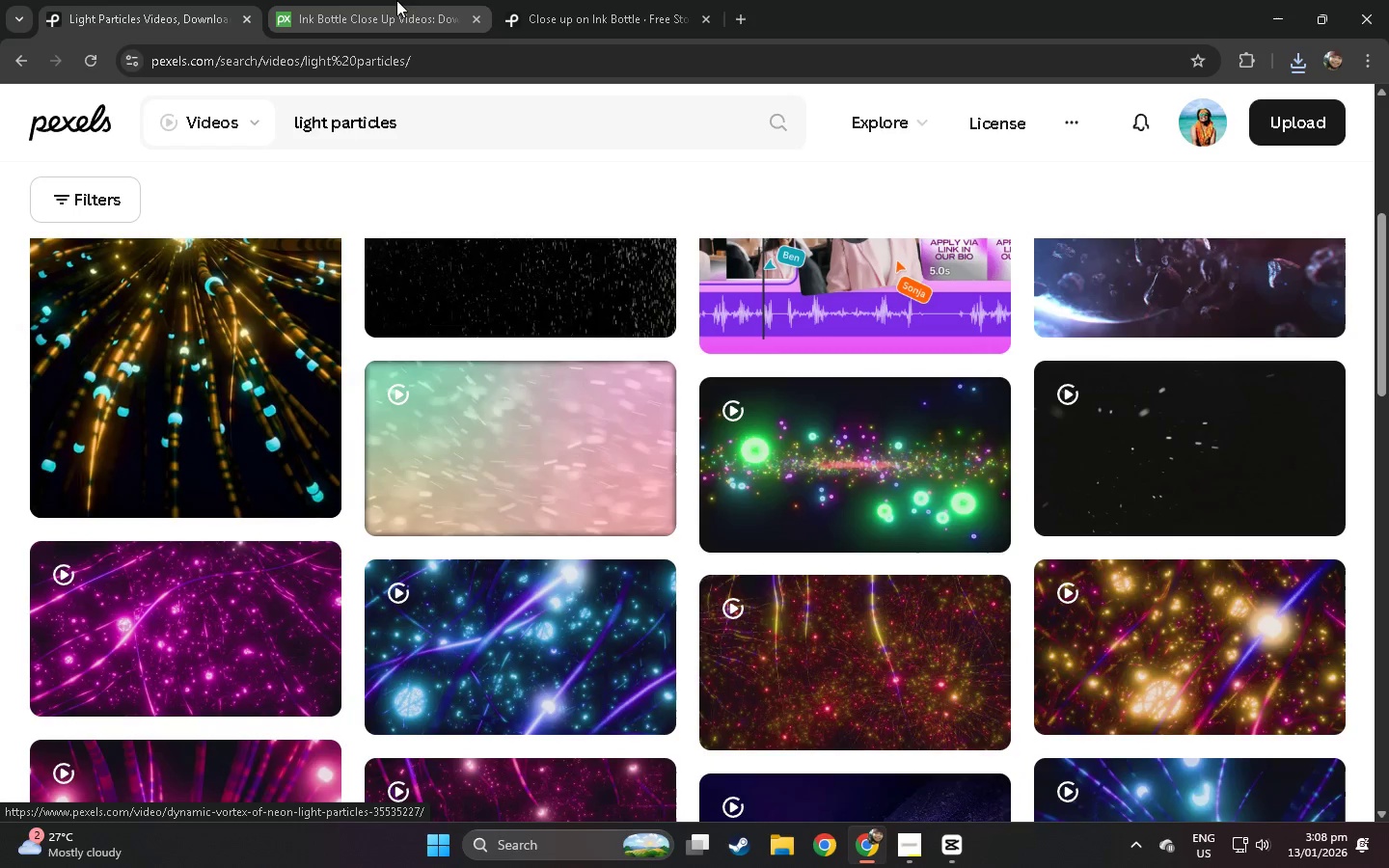 
left_click([393, 0])
 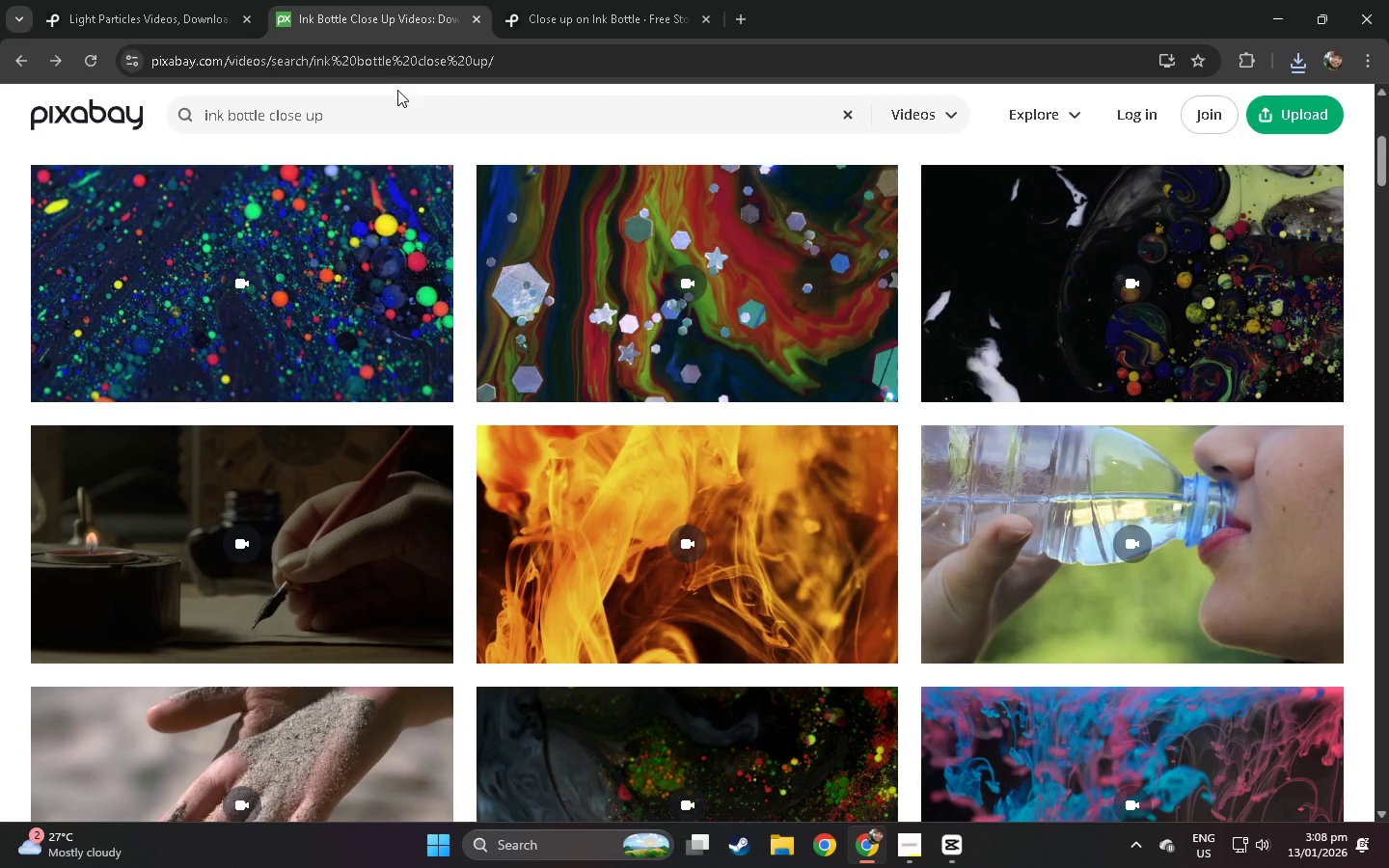 
left_click_drag(start_coordinate=[398, 92], to_coordinate=[171, 110])
 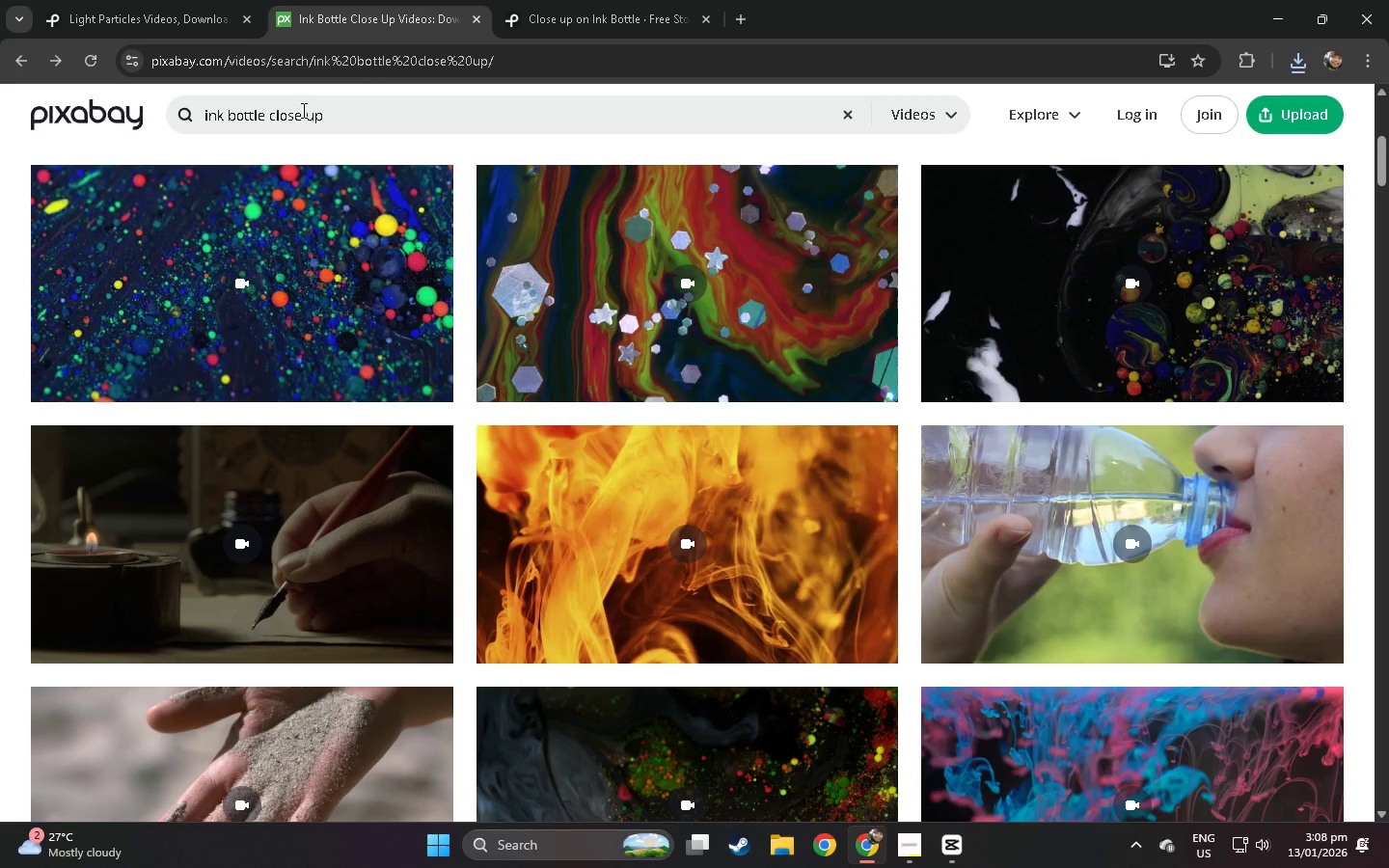 
left_click([302, 110])
 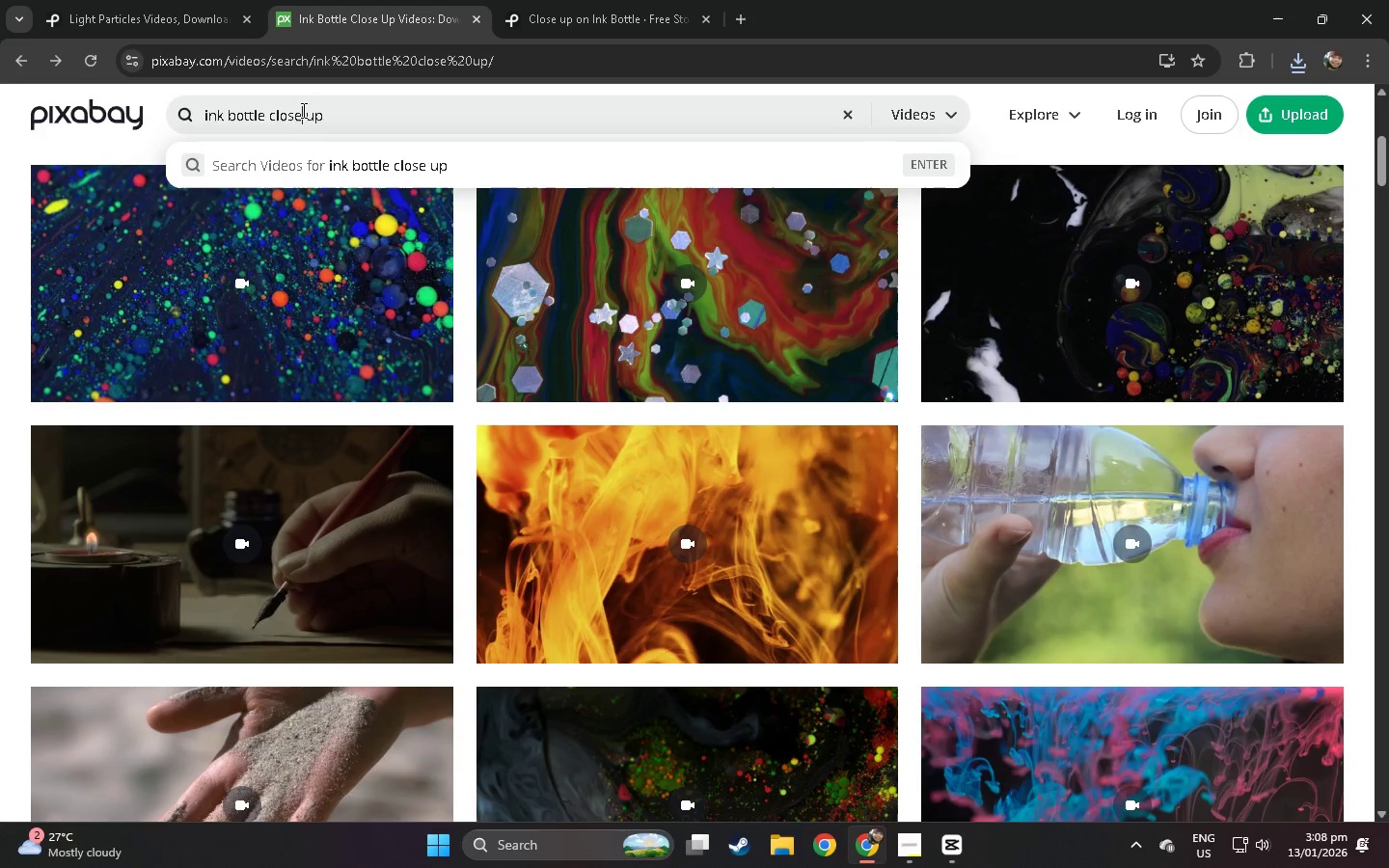 
key(Control+ControlLeft)
 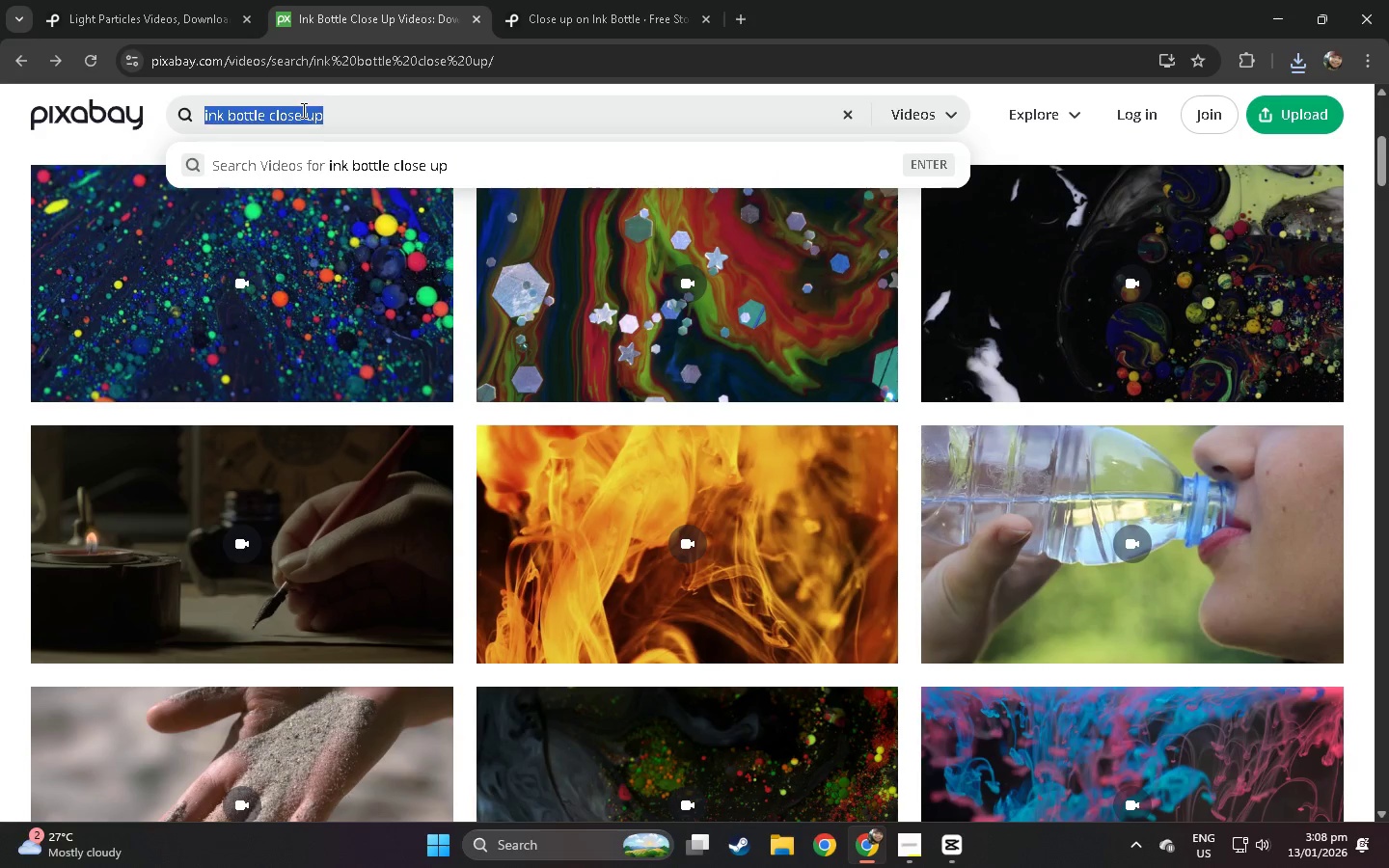 
key(Control+A)
 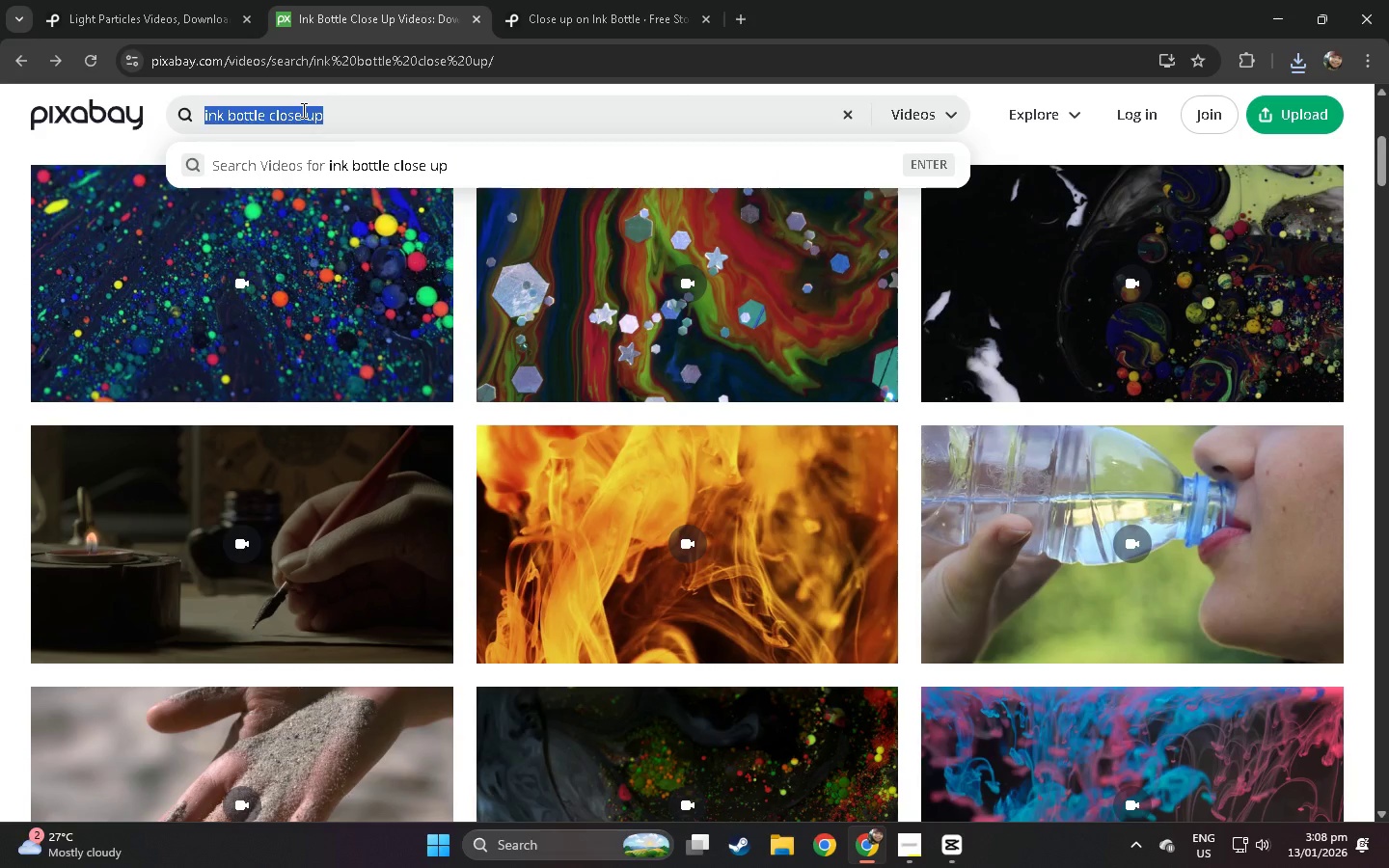 
type(linght part)
key(Backspace)
type(ticles)
 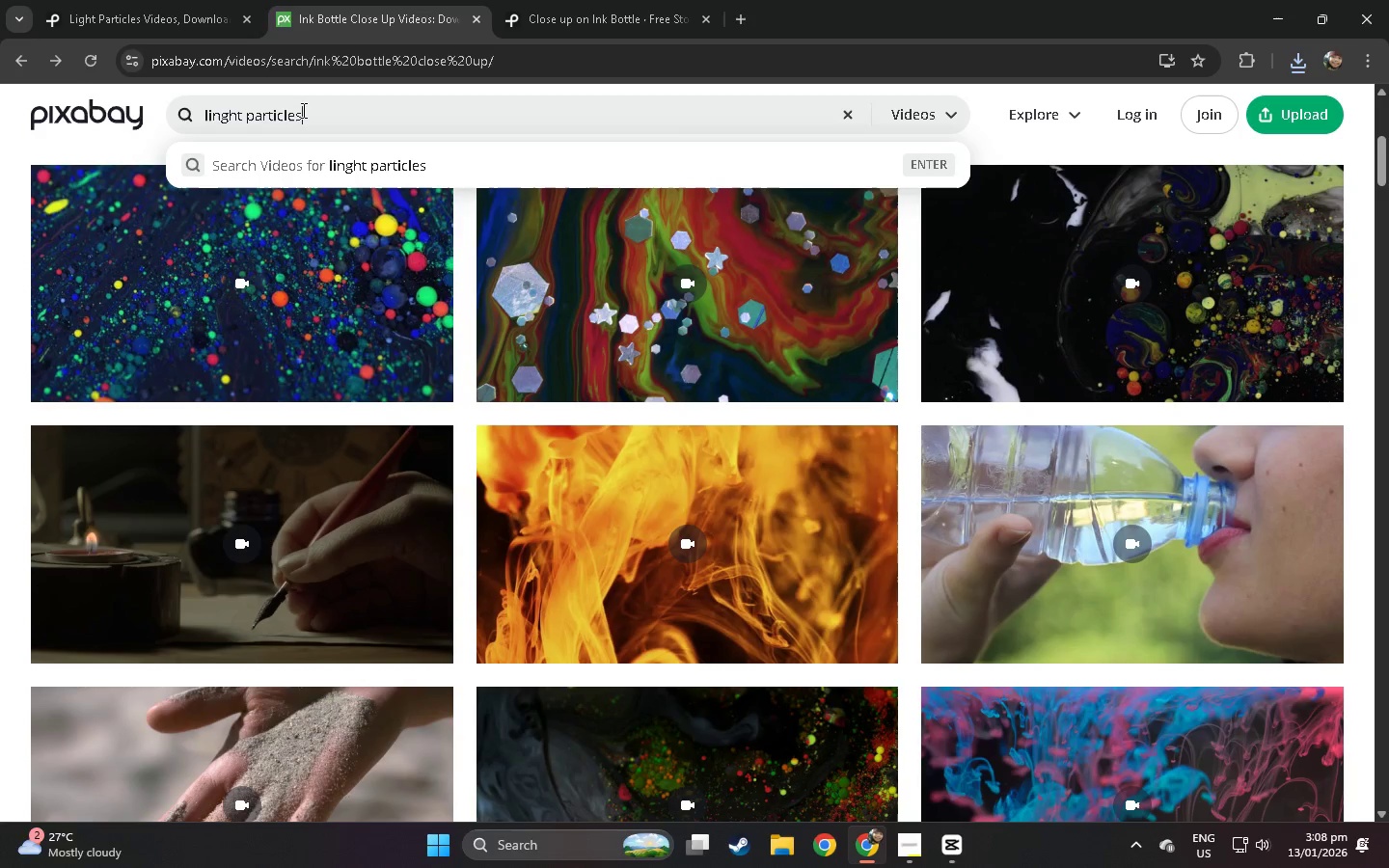 
key(Enter)
 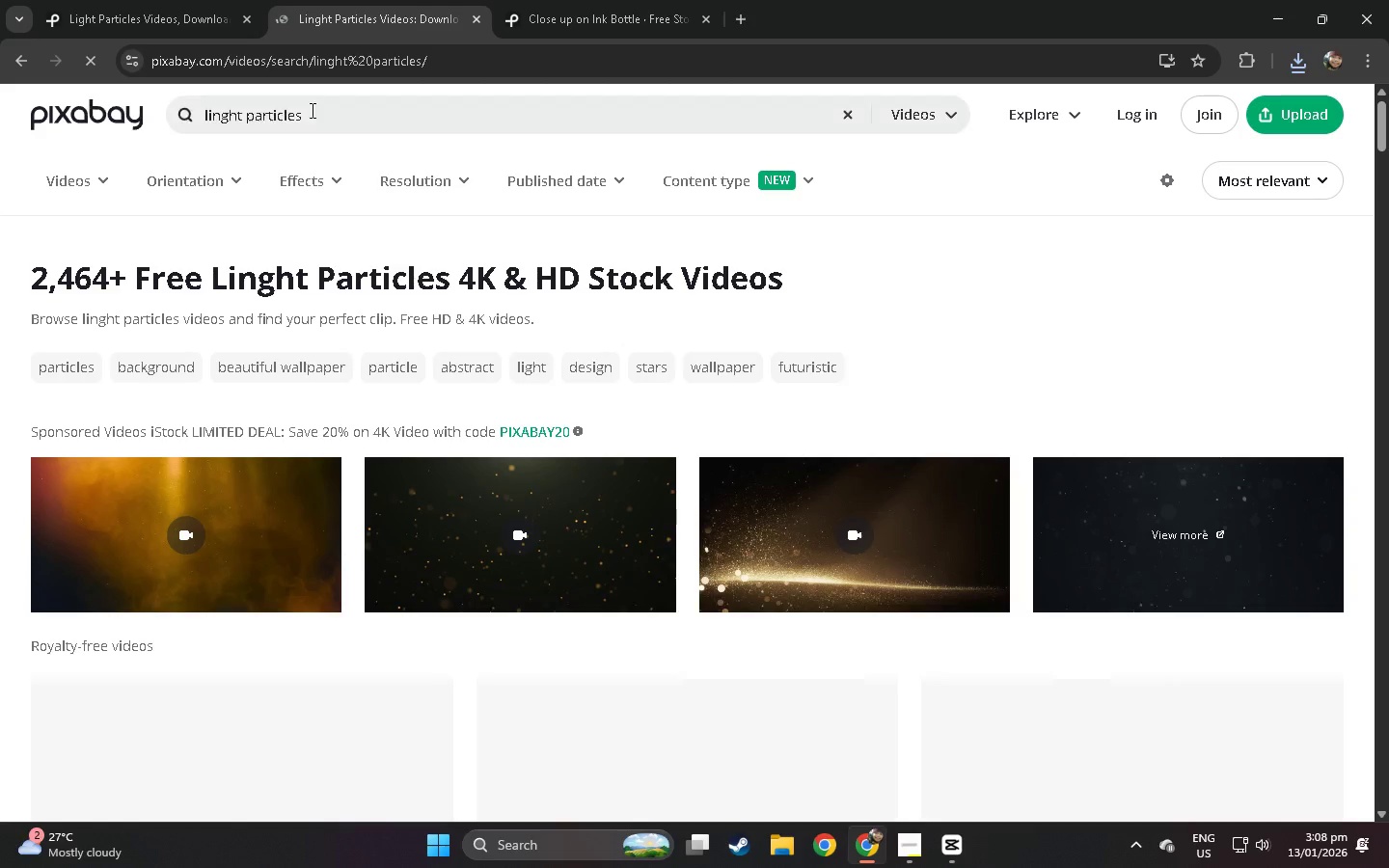 
scroll: coordinate [371, 339], scroll_direction: down, amount: 6.0
 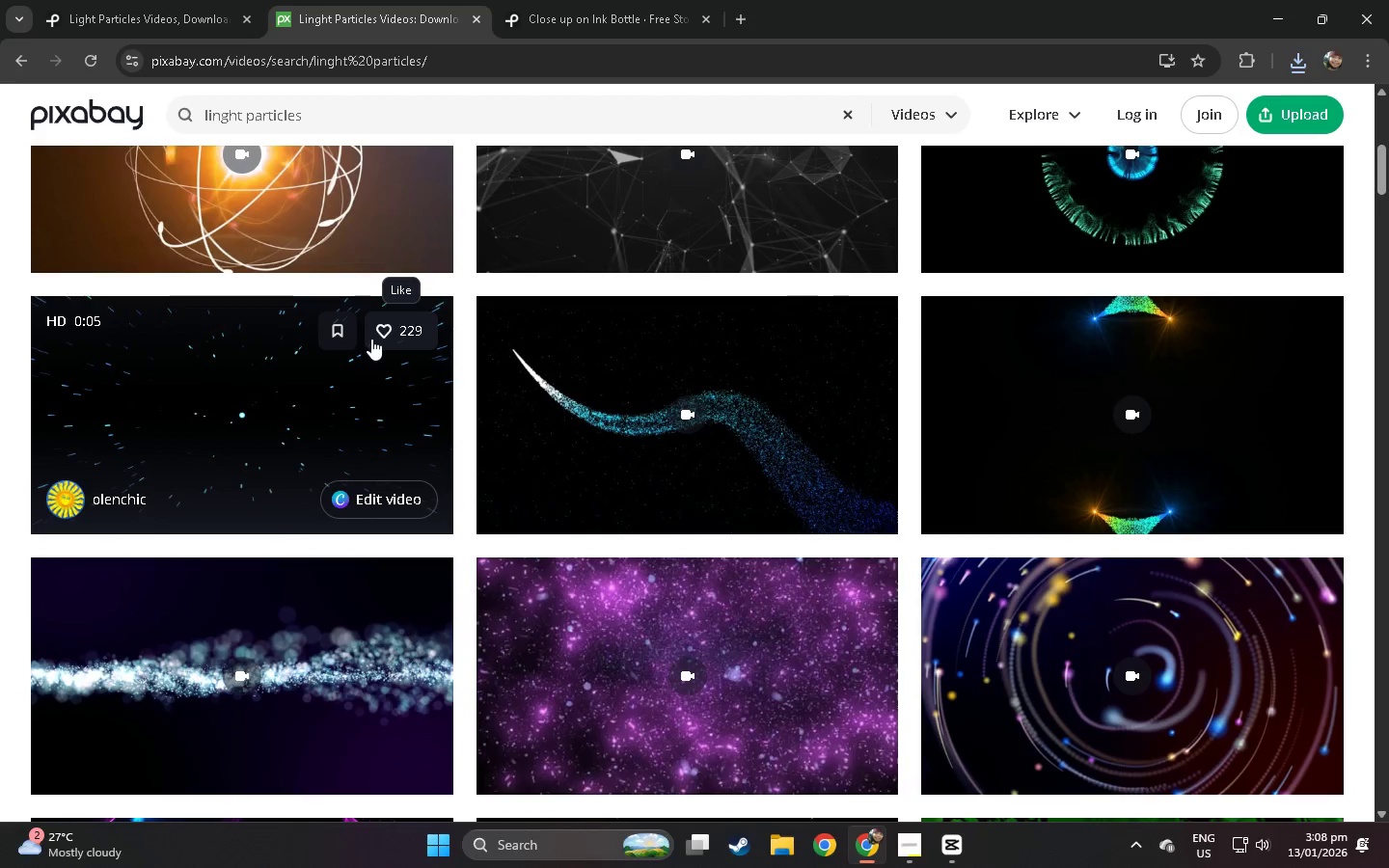 
left_click([181, 0])
 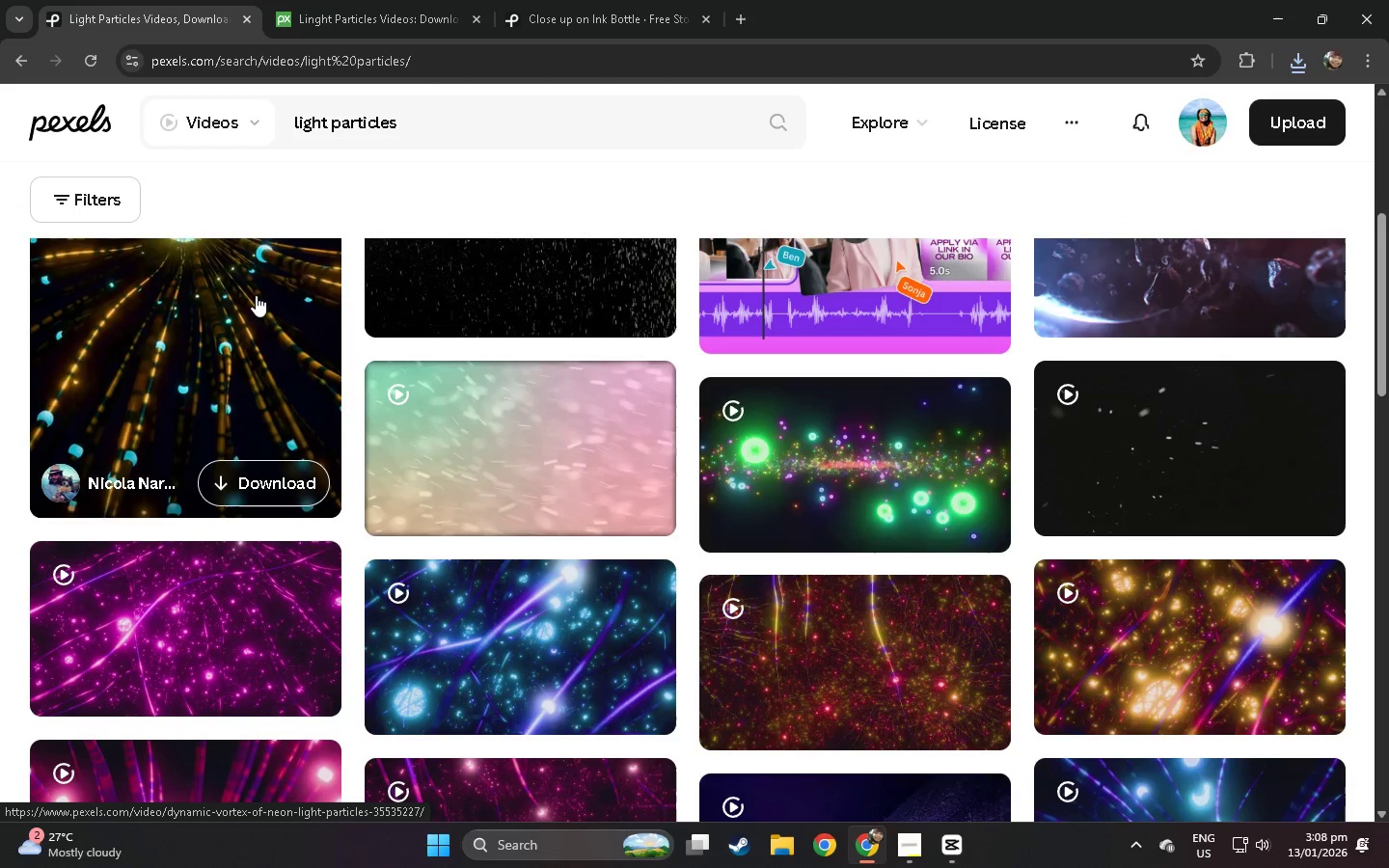 
scroll: coordinate [251, 236], scroll_direction: up, amount: 2.0
 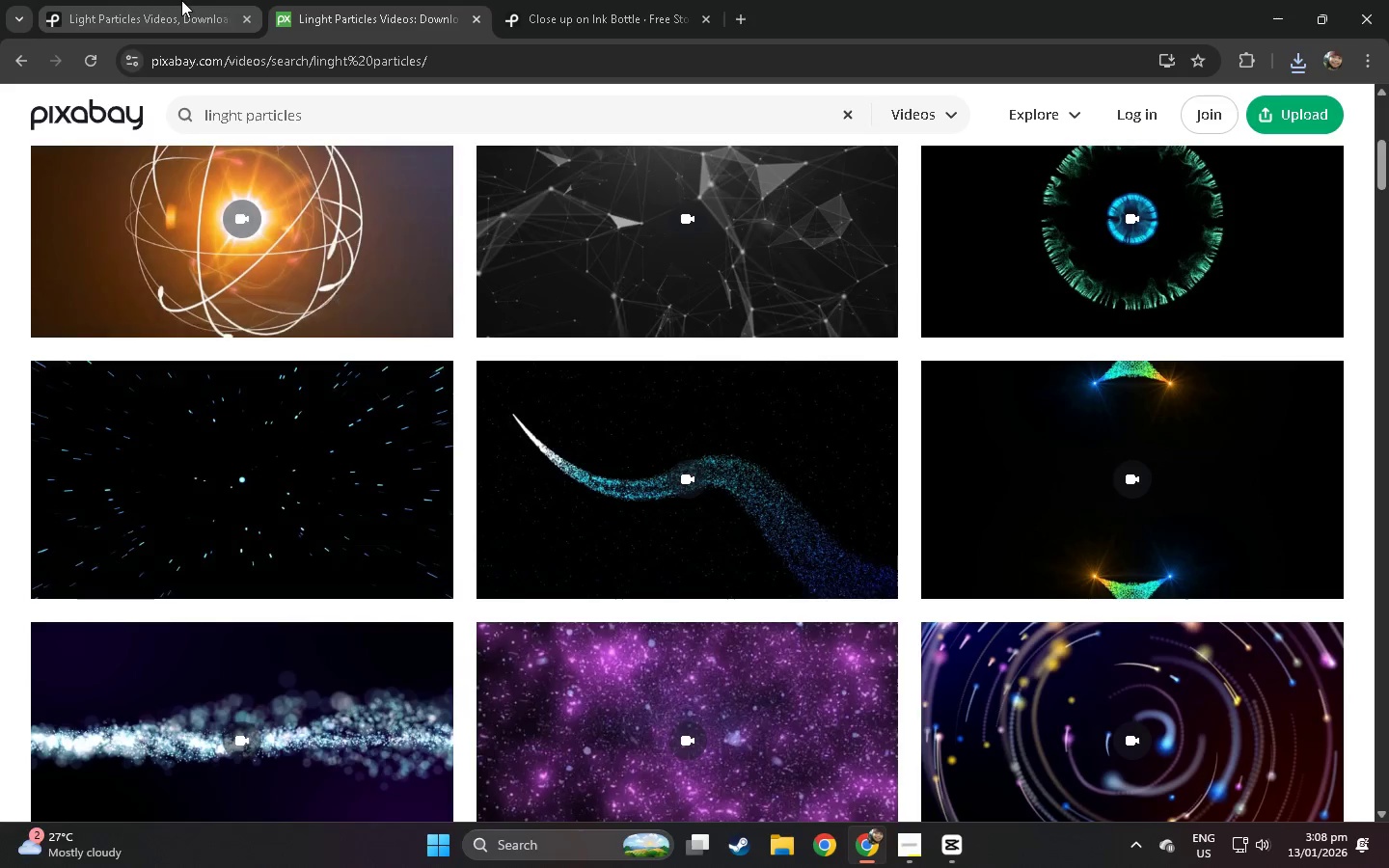 
wait(5.73)
 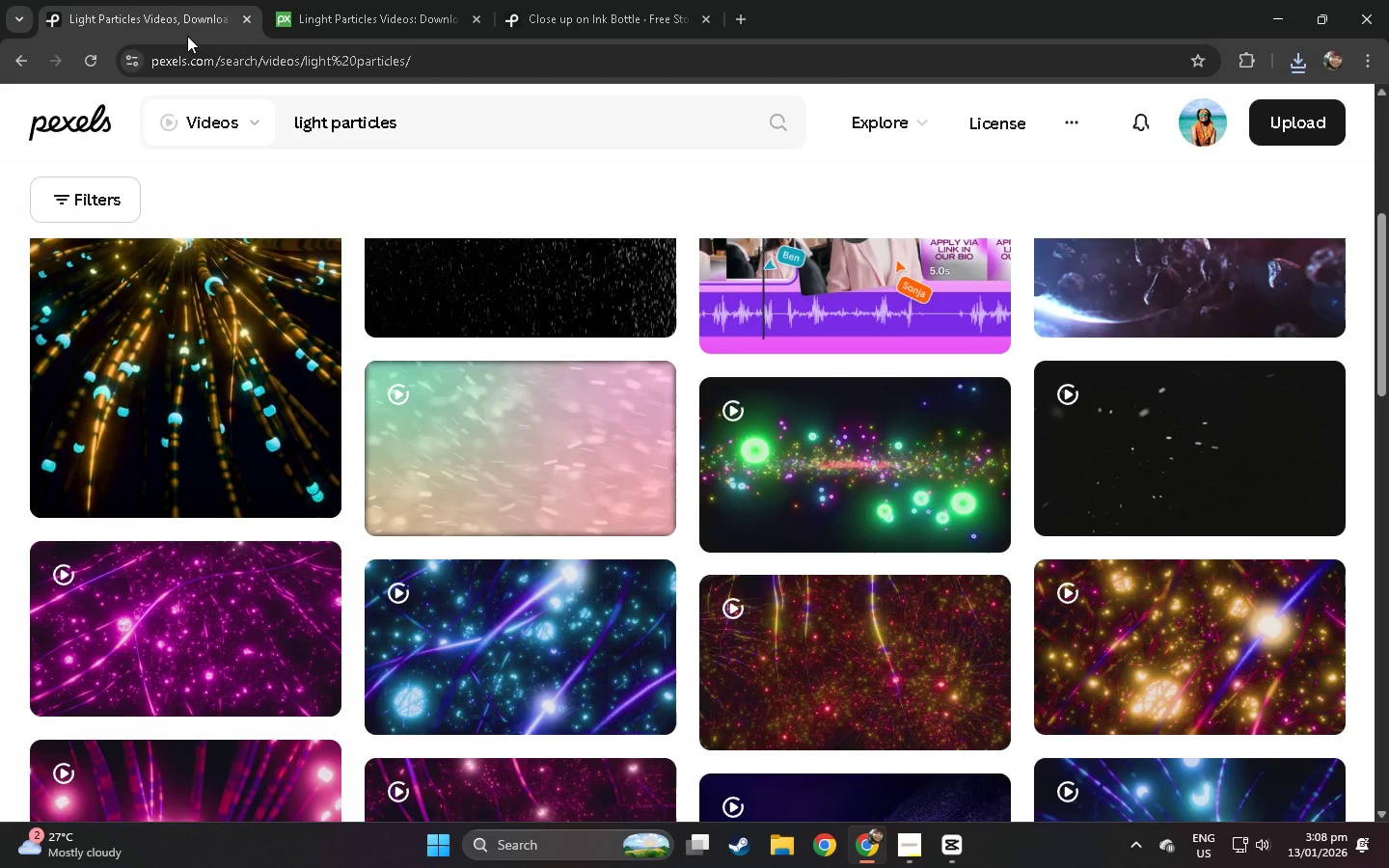 
left_click_drag(start_coordinate=[418, 122], to_coordinate=[299, 132])
 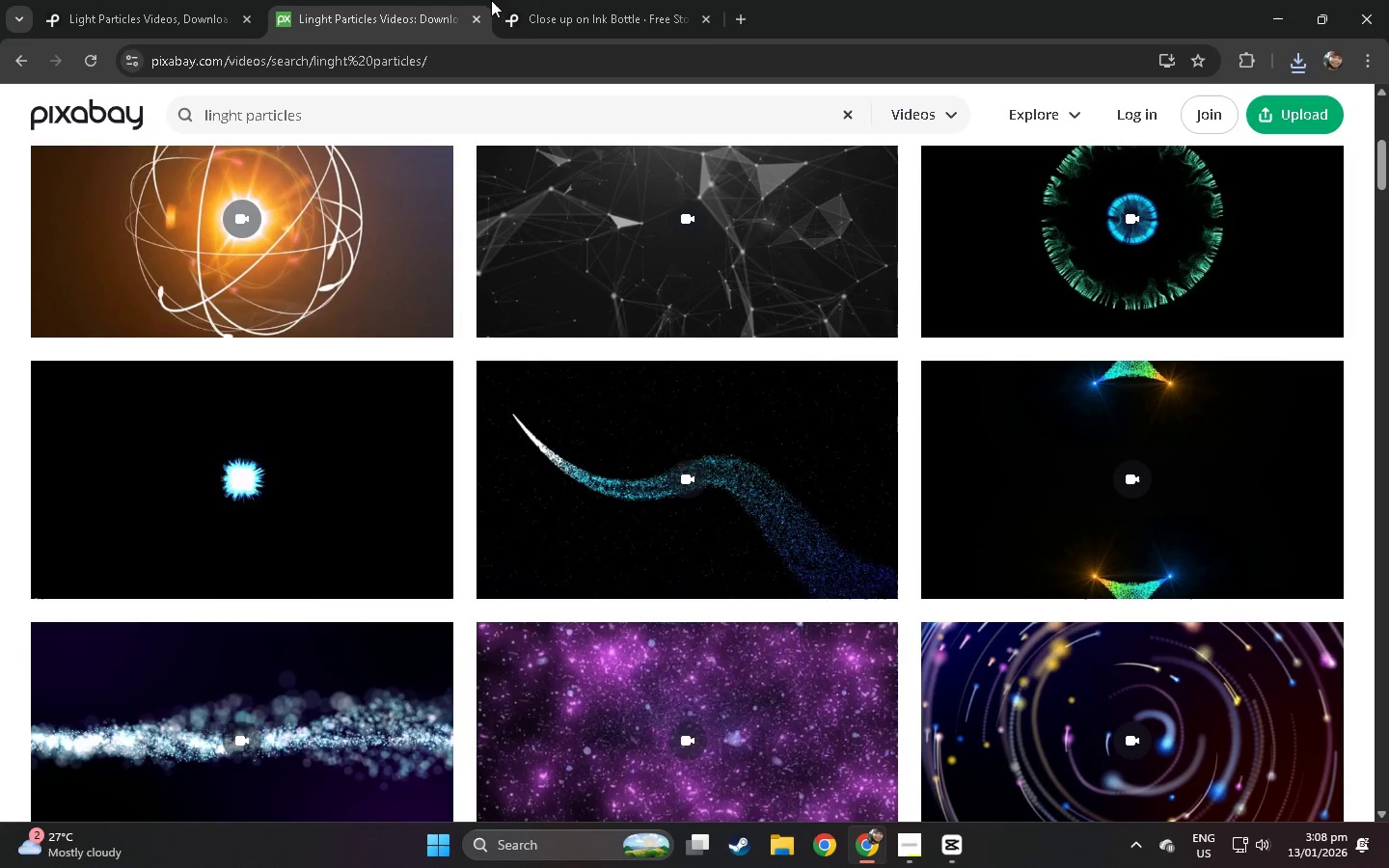 
double_click([580, 0])
 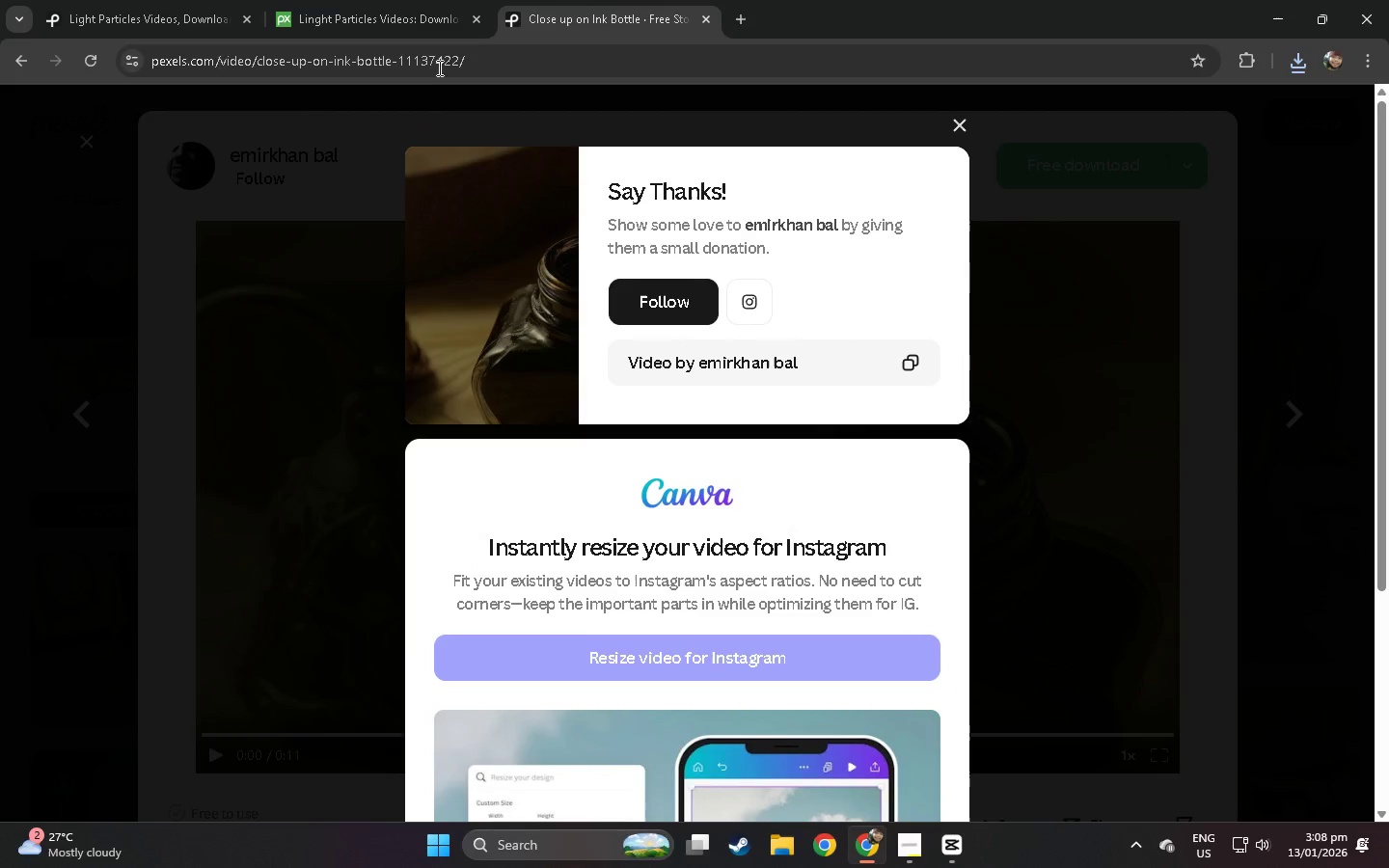 
left_click([437, 61])
 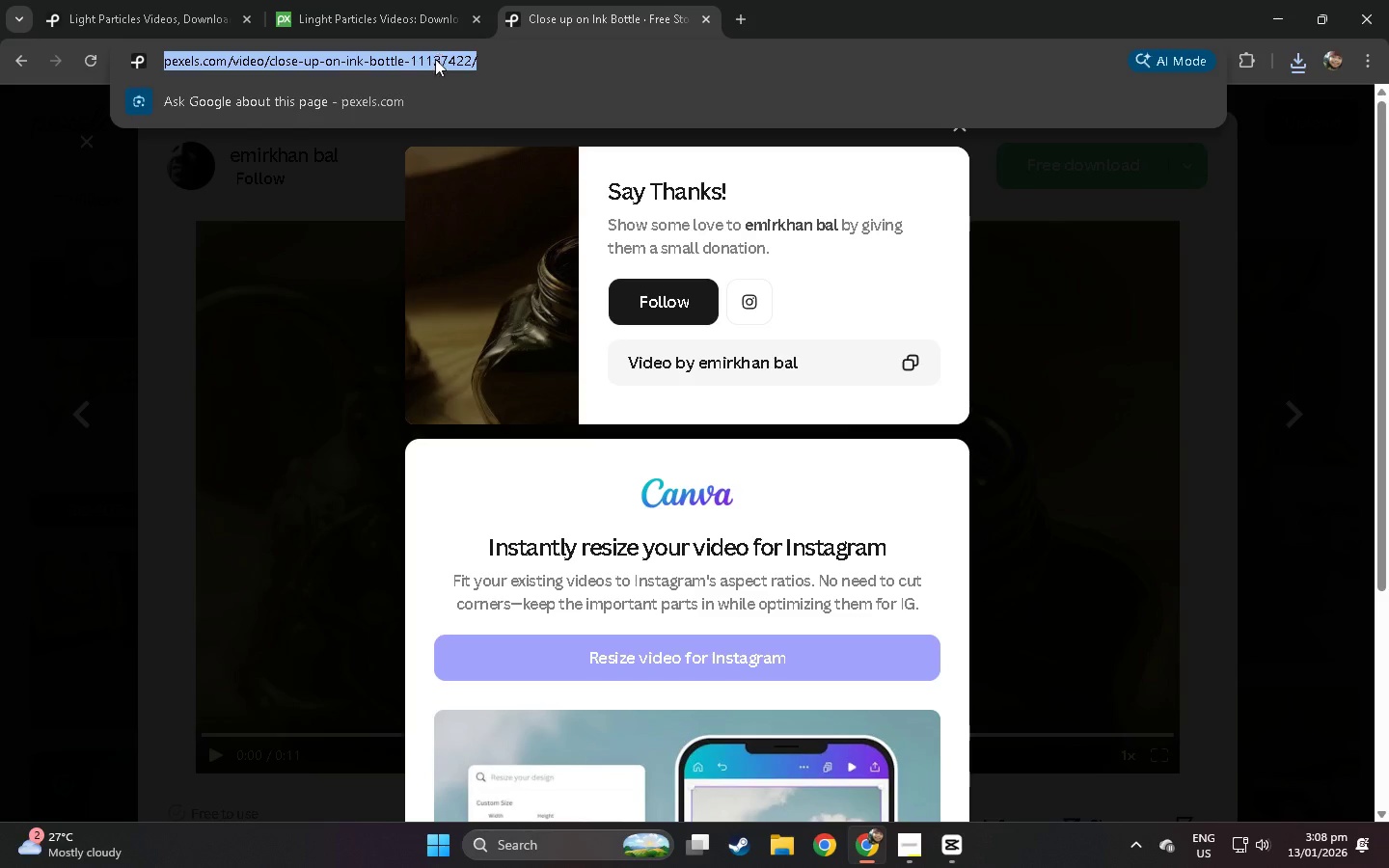 
left_click([331, 317])
 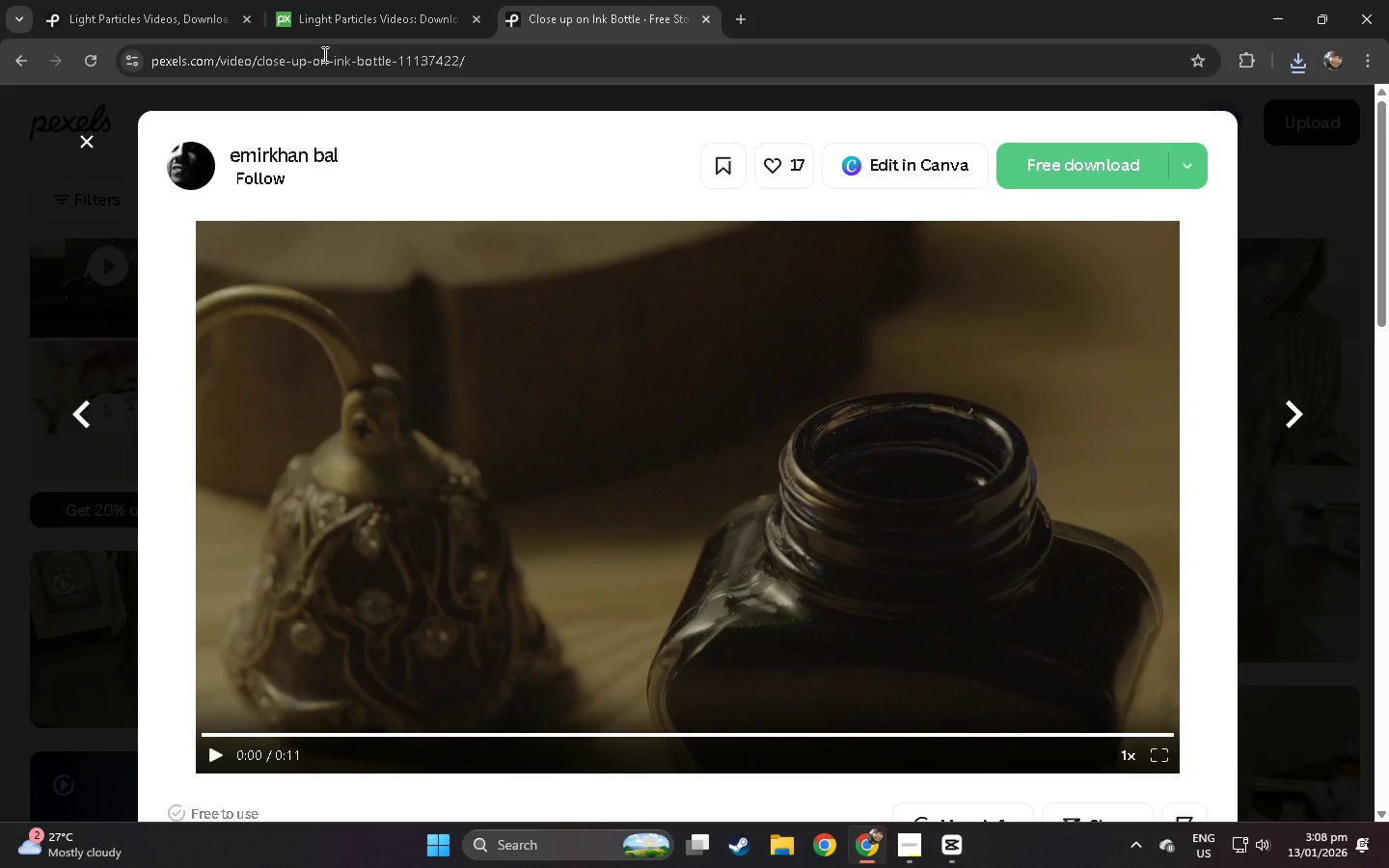 
left_click([329, 61])
 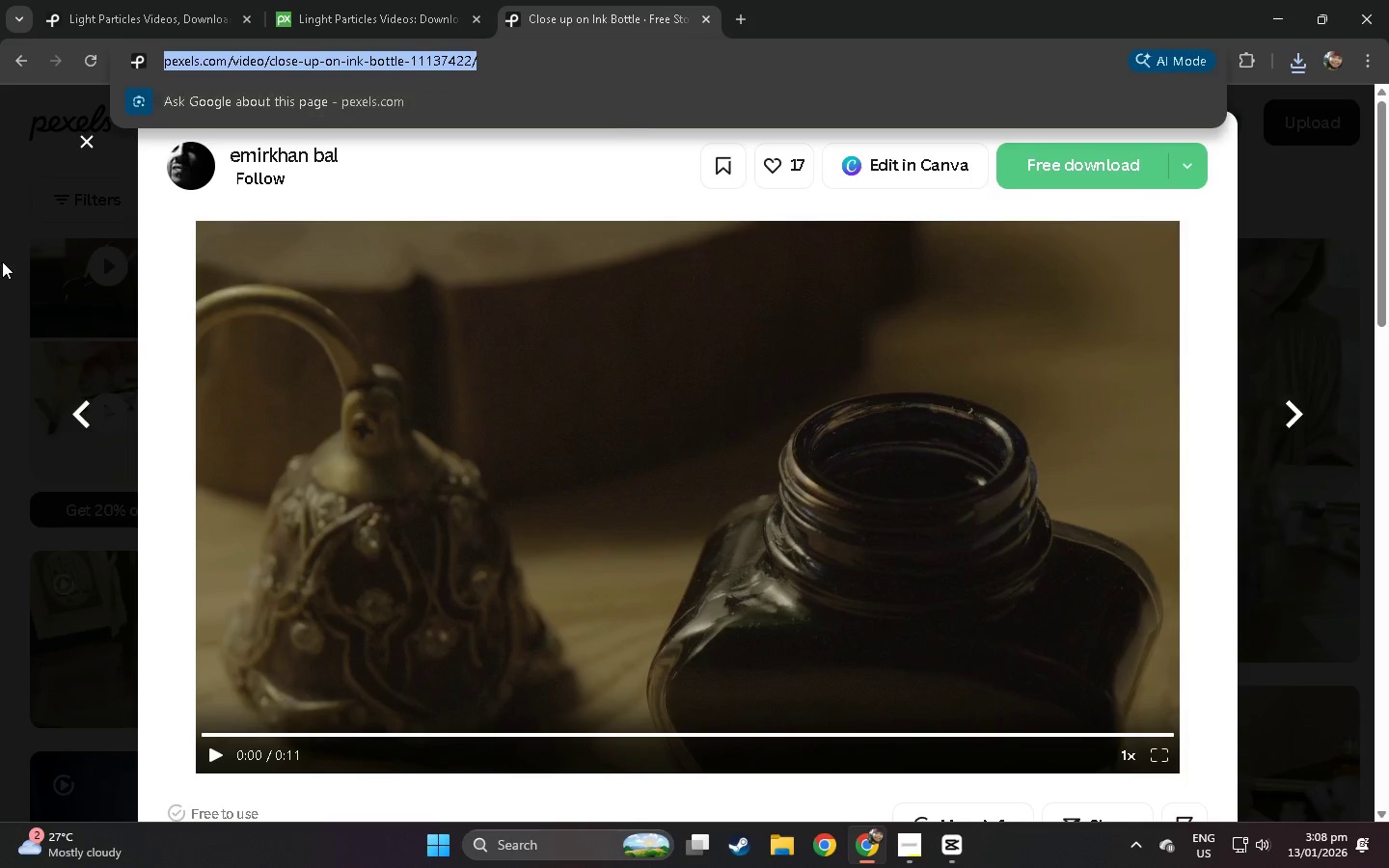 
double_click([1, 258])
 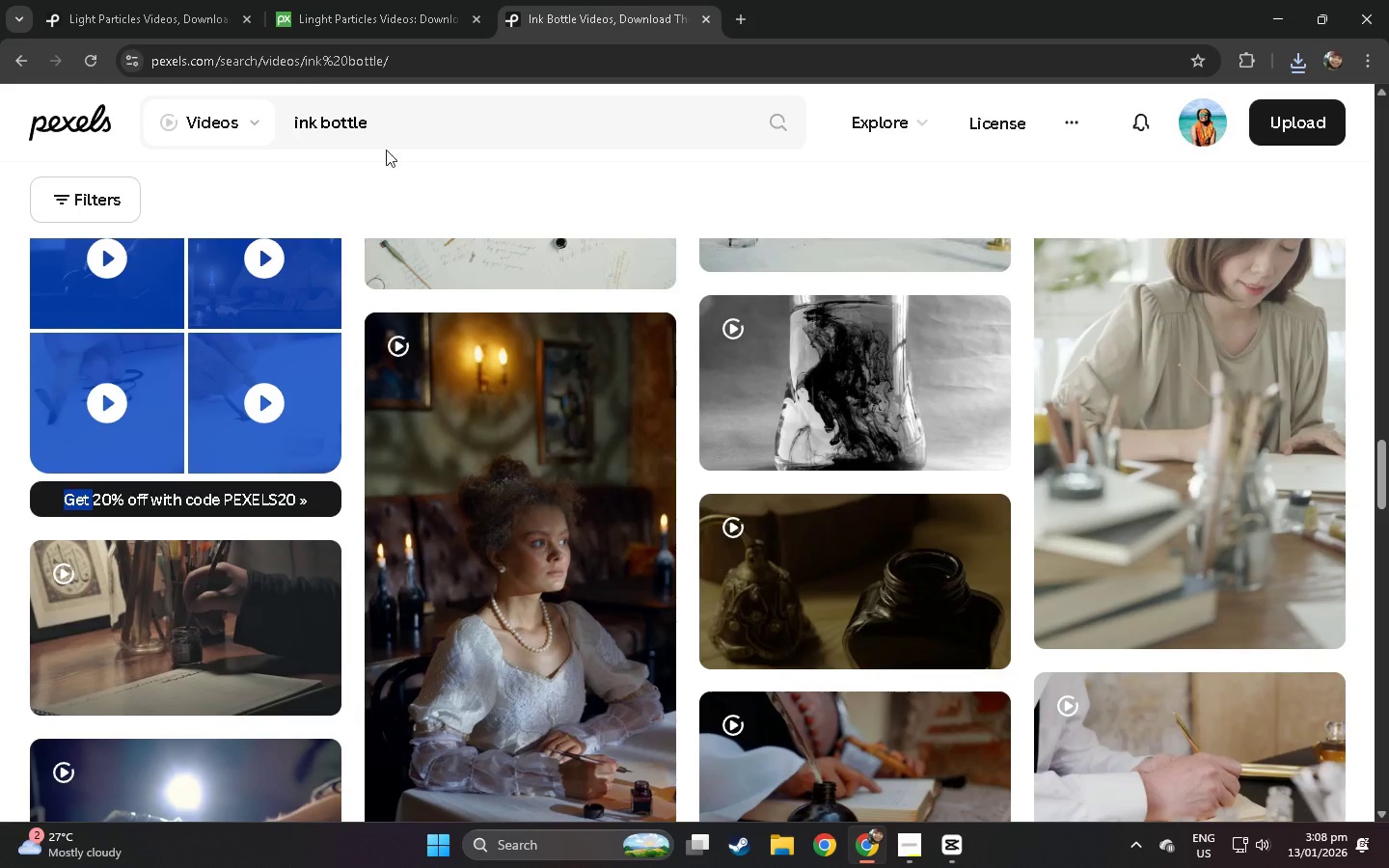 
left_click([413, 134])
 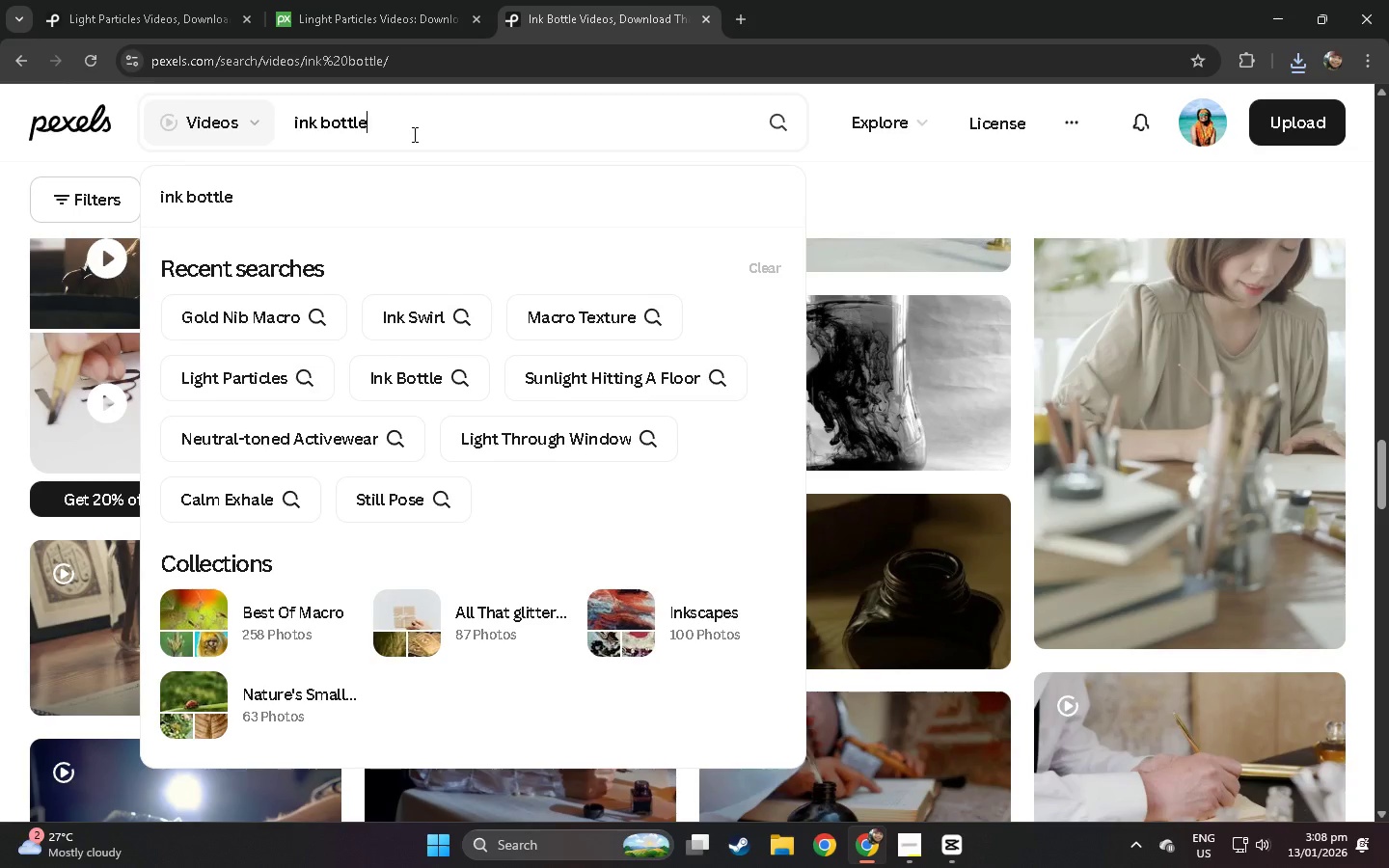 
key(Control+ControlLeft)
 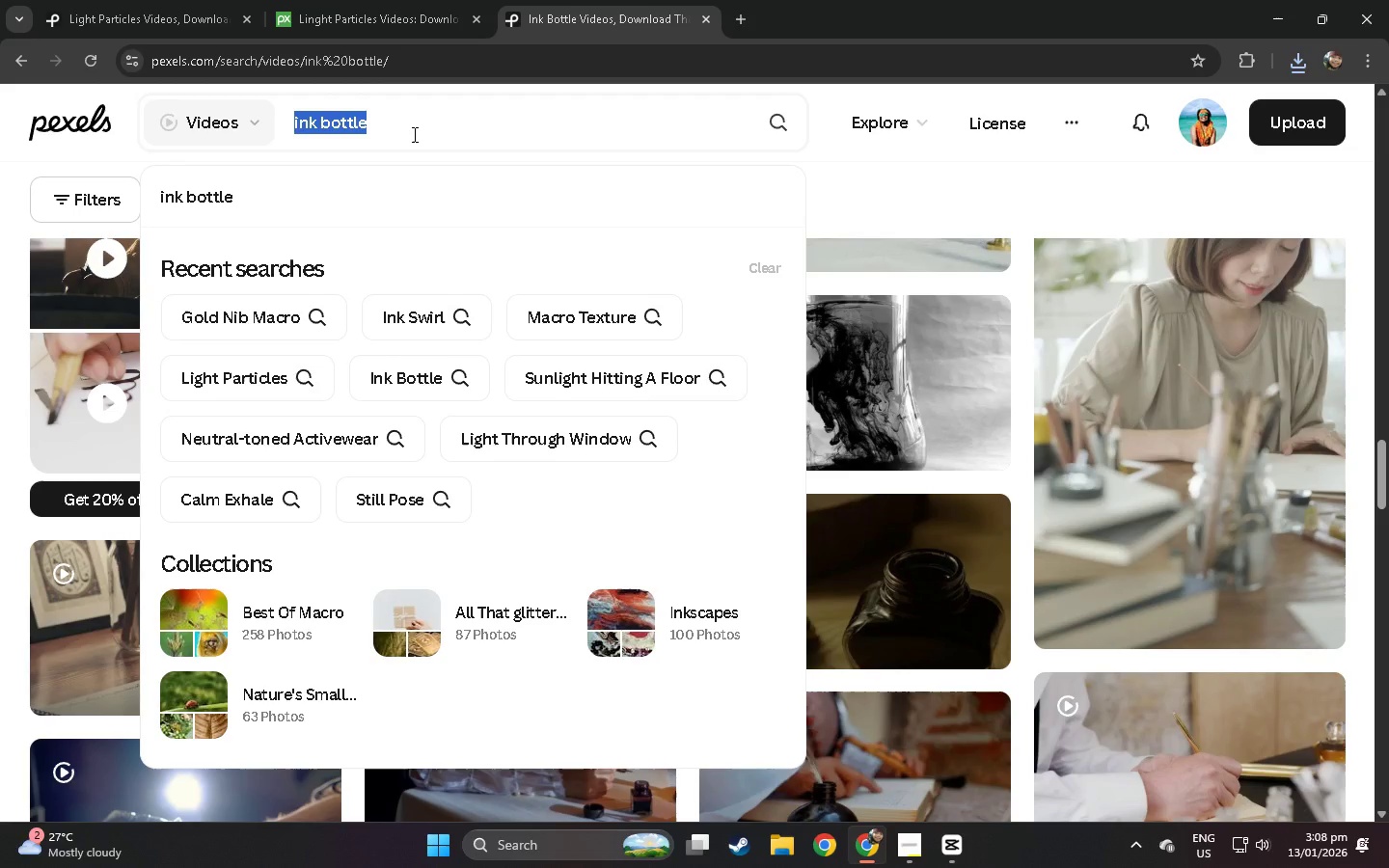 
key(Control+A)
 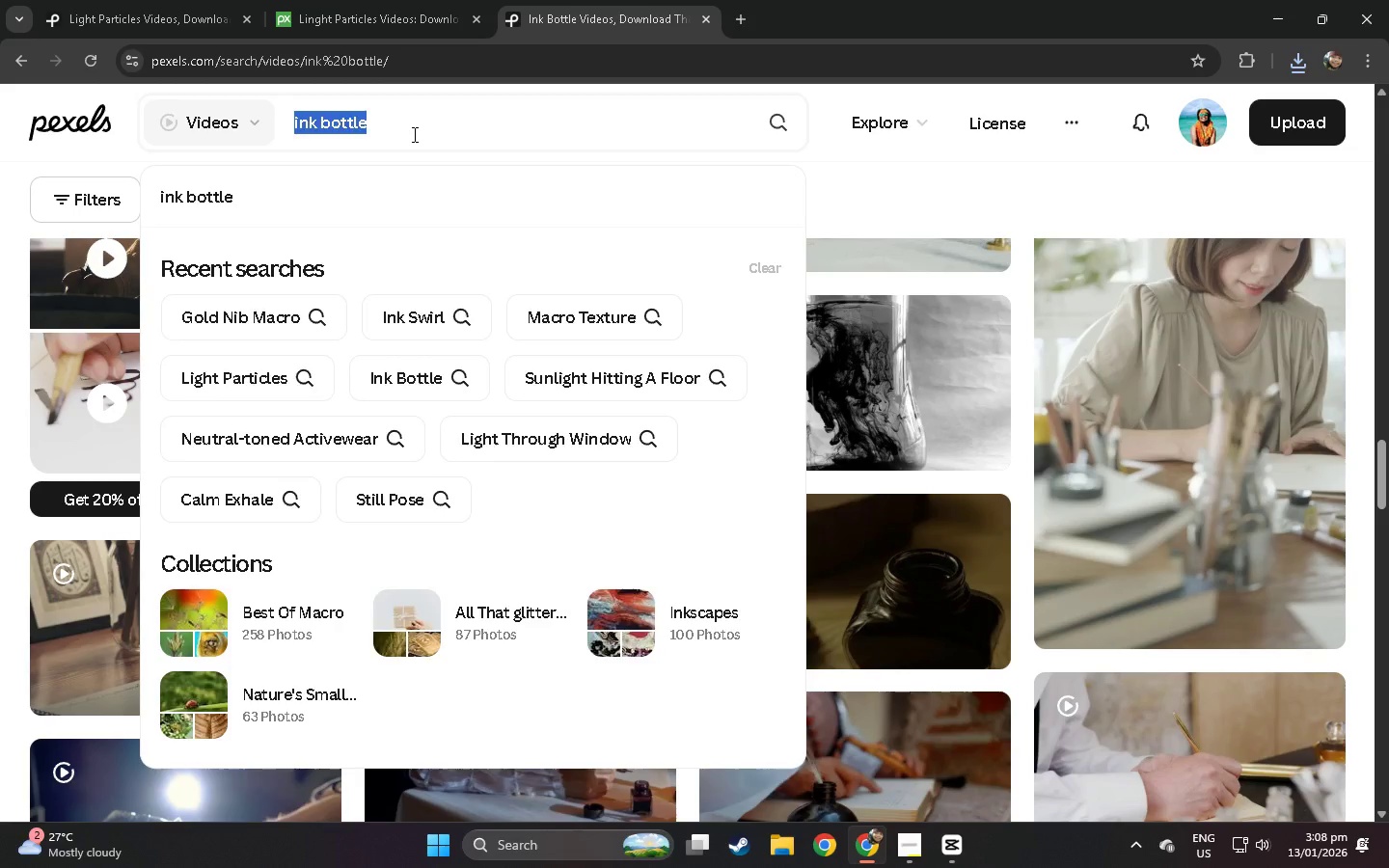 
type(ink swearl)
 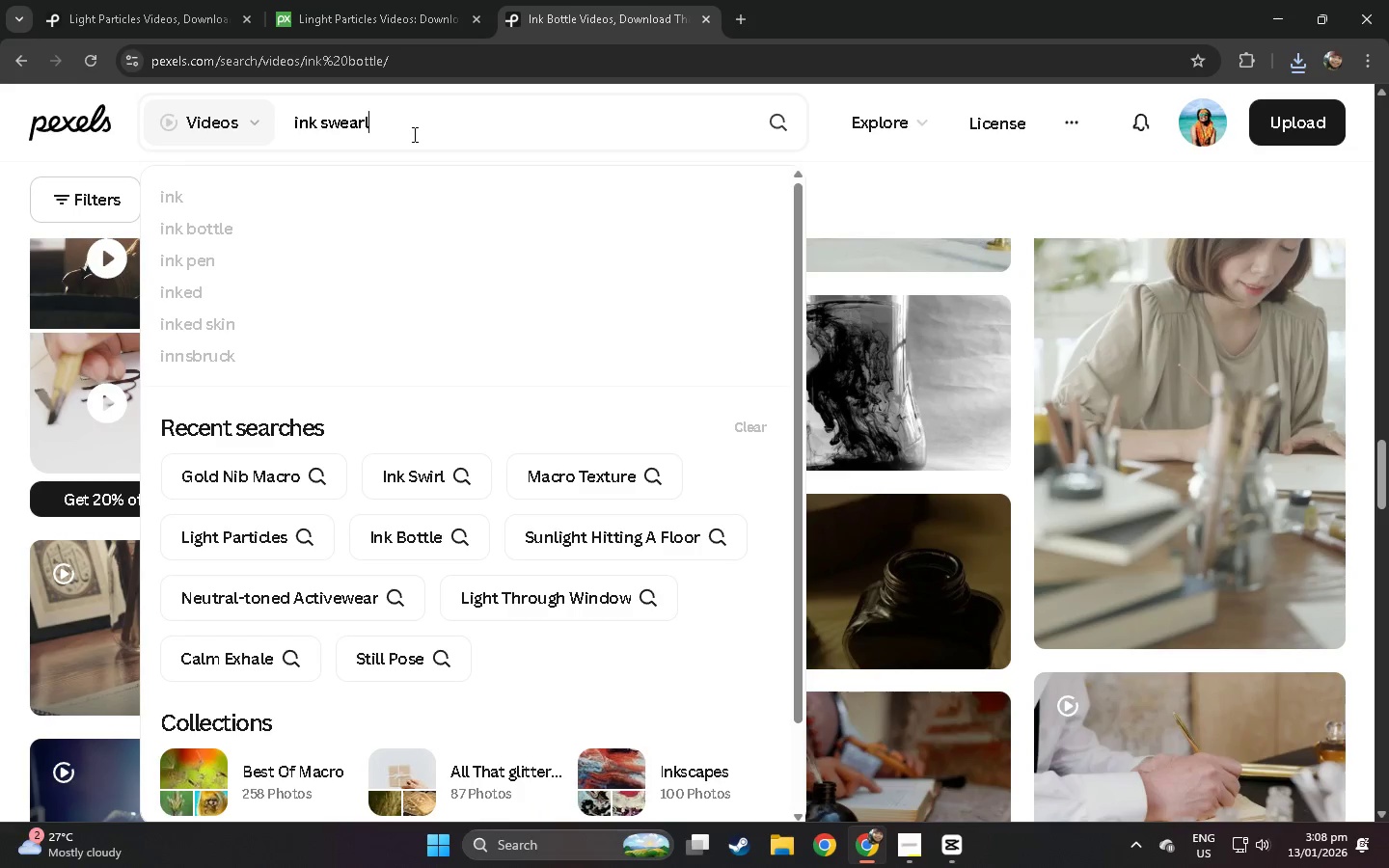 
key(Enter)
 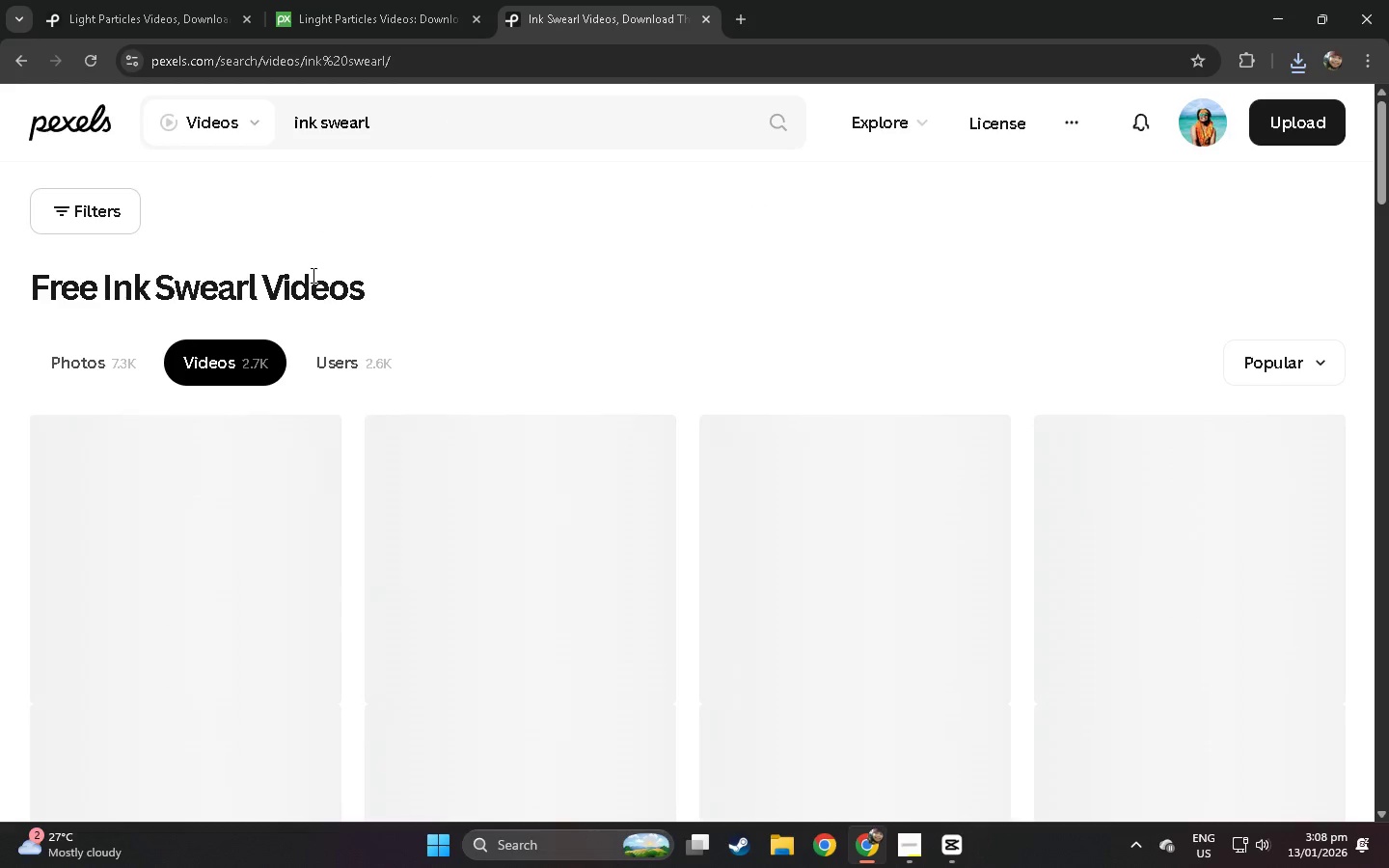 
scroll: coordinate [343, 297], scroll_direction: down, amount: 4.0
 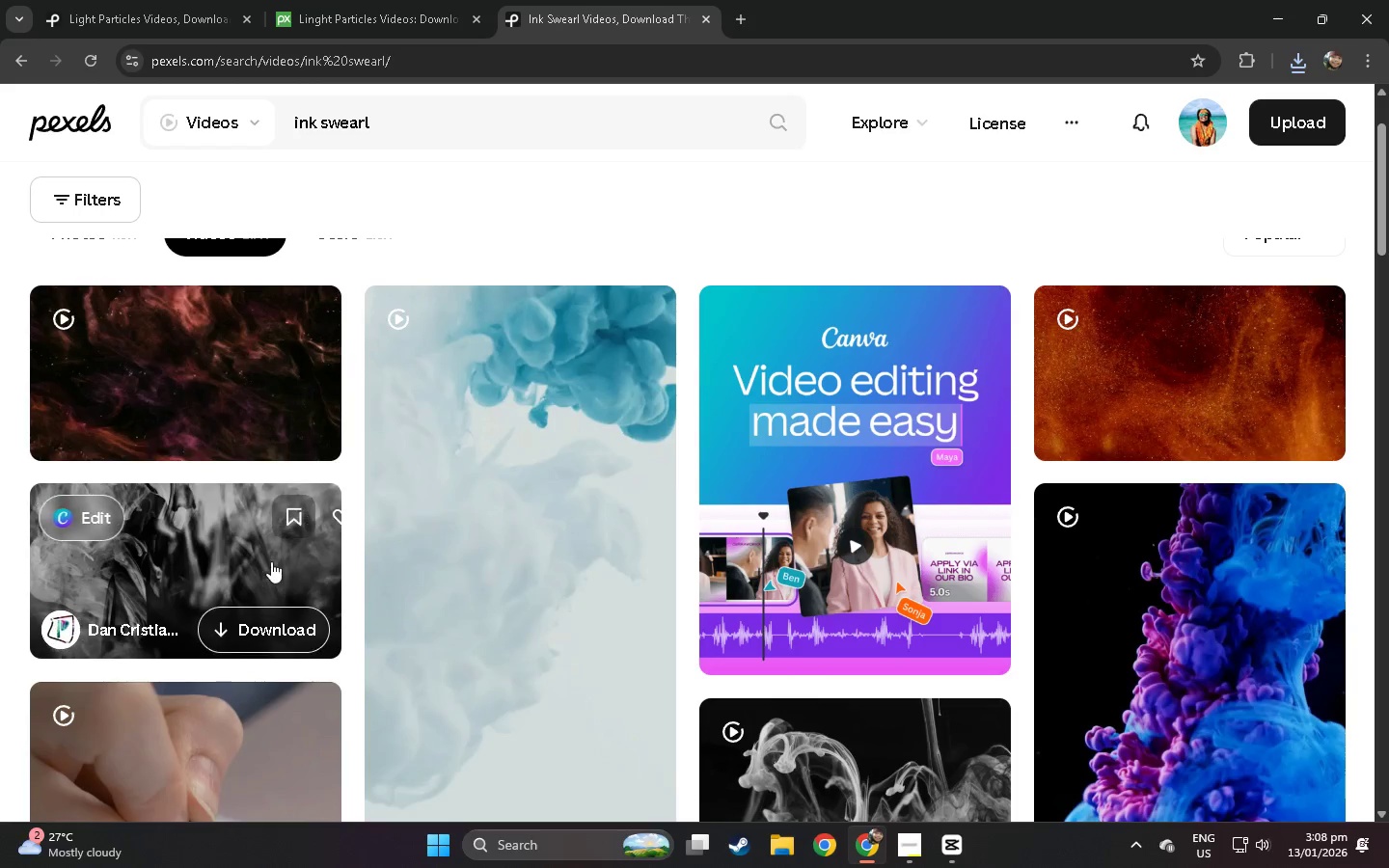 
left_click([186, 538])
 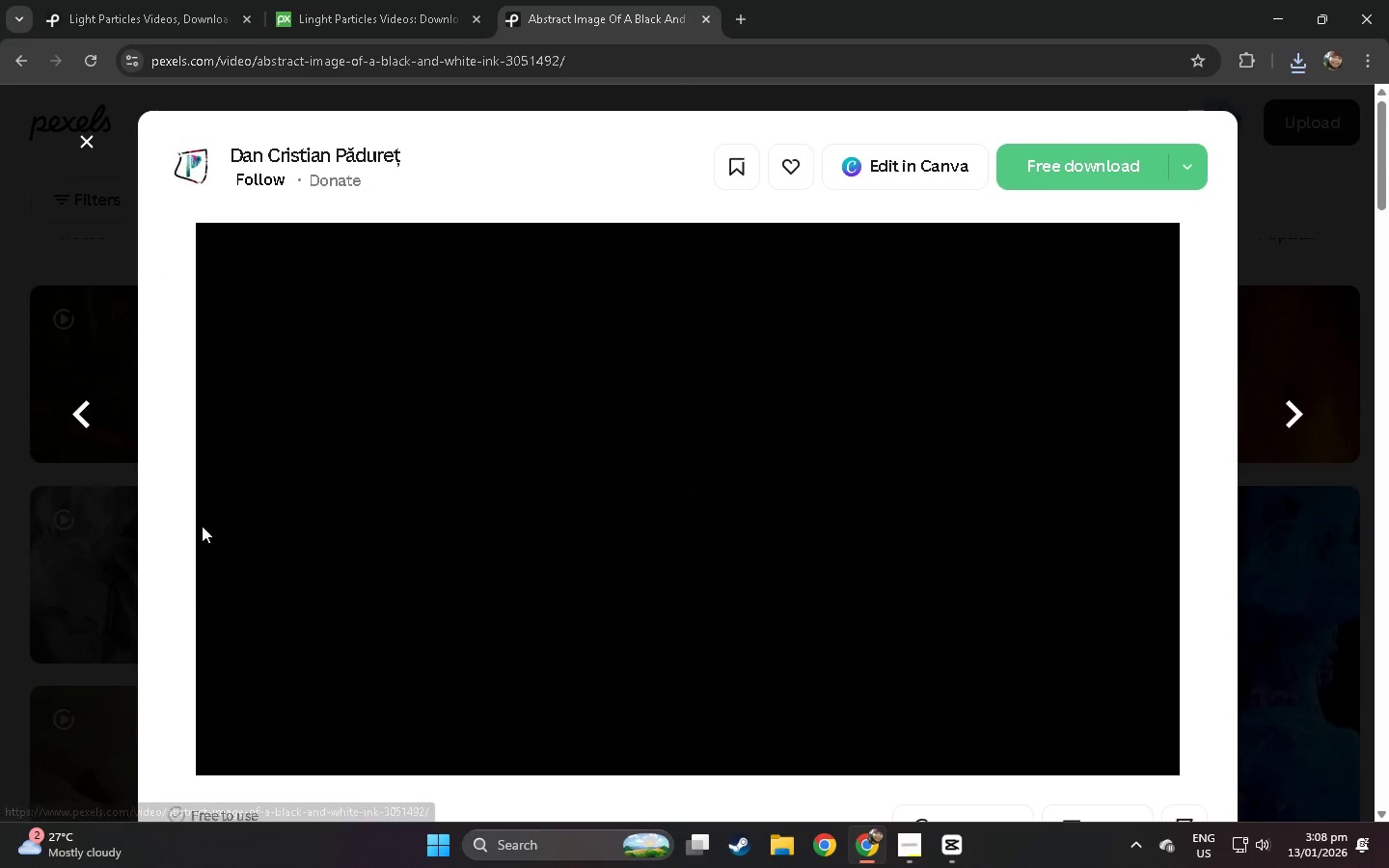 
scroll: coordinate [434, 467], scroll_direction: down, amount: 4.0
 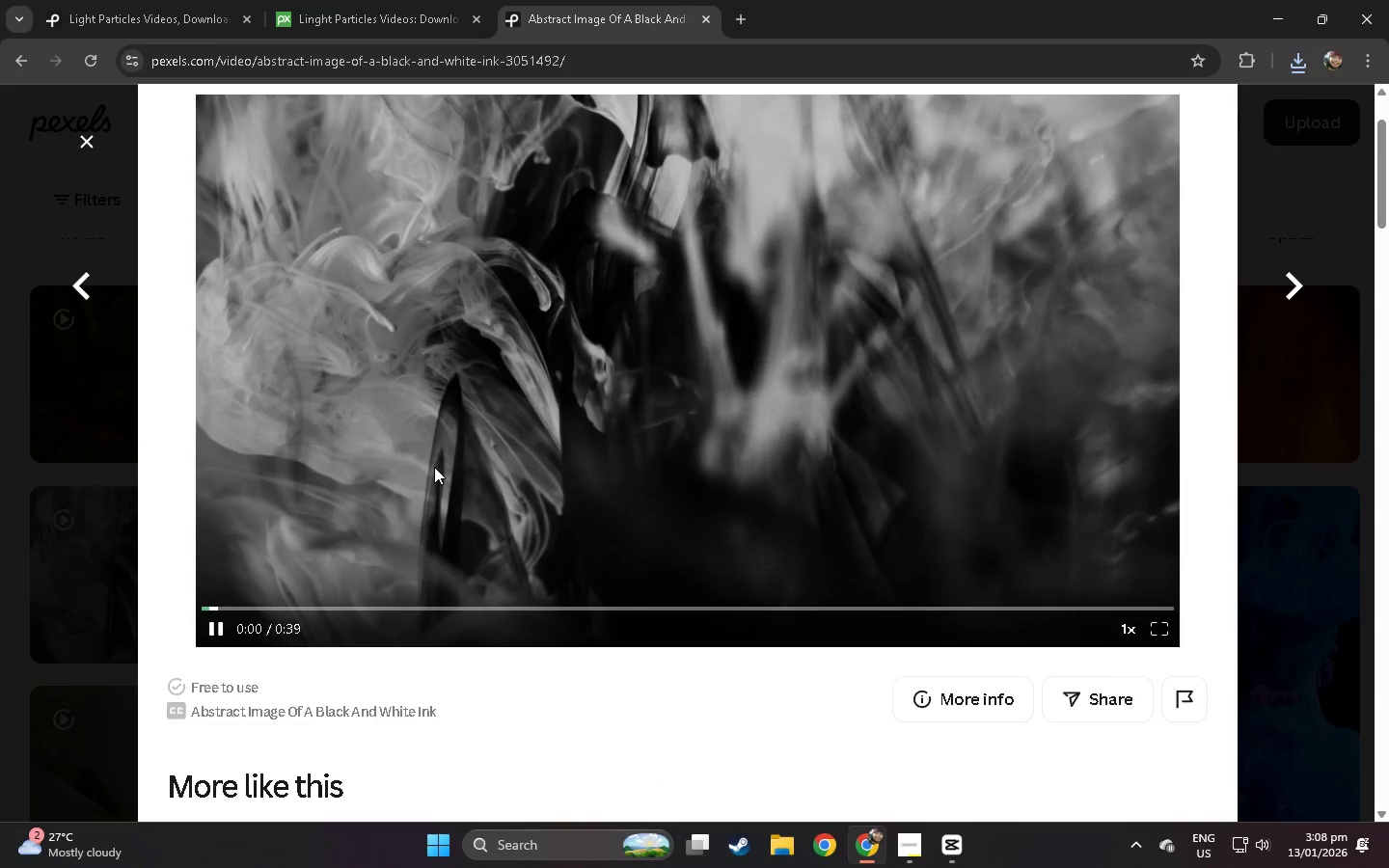 
scroll: coordinate [434, 467], scroll_direction: none, amount: 0.0
 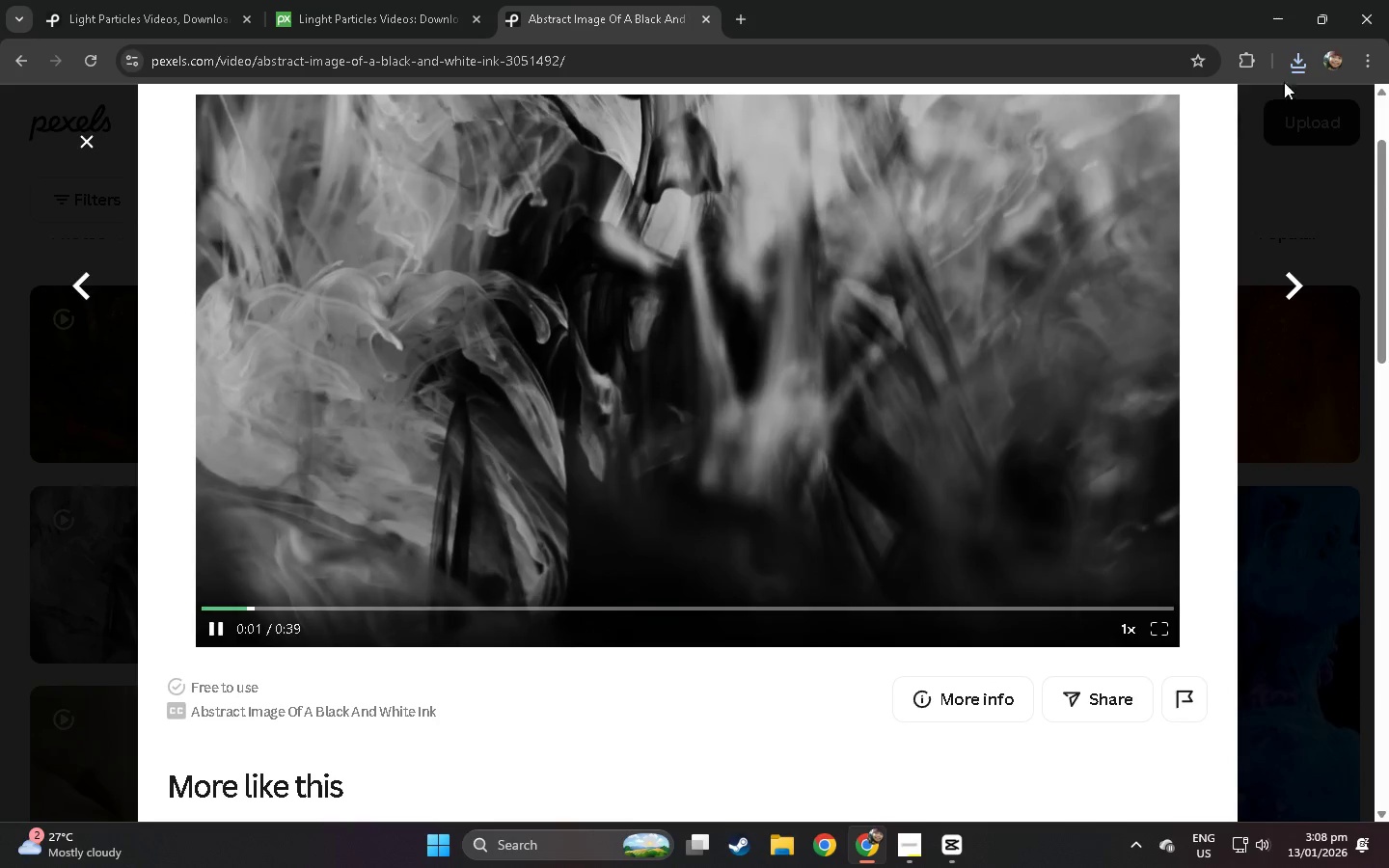 
wait(5.23)
 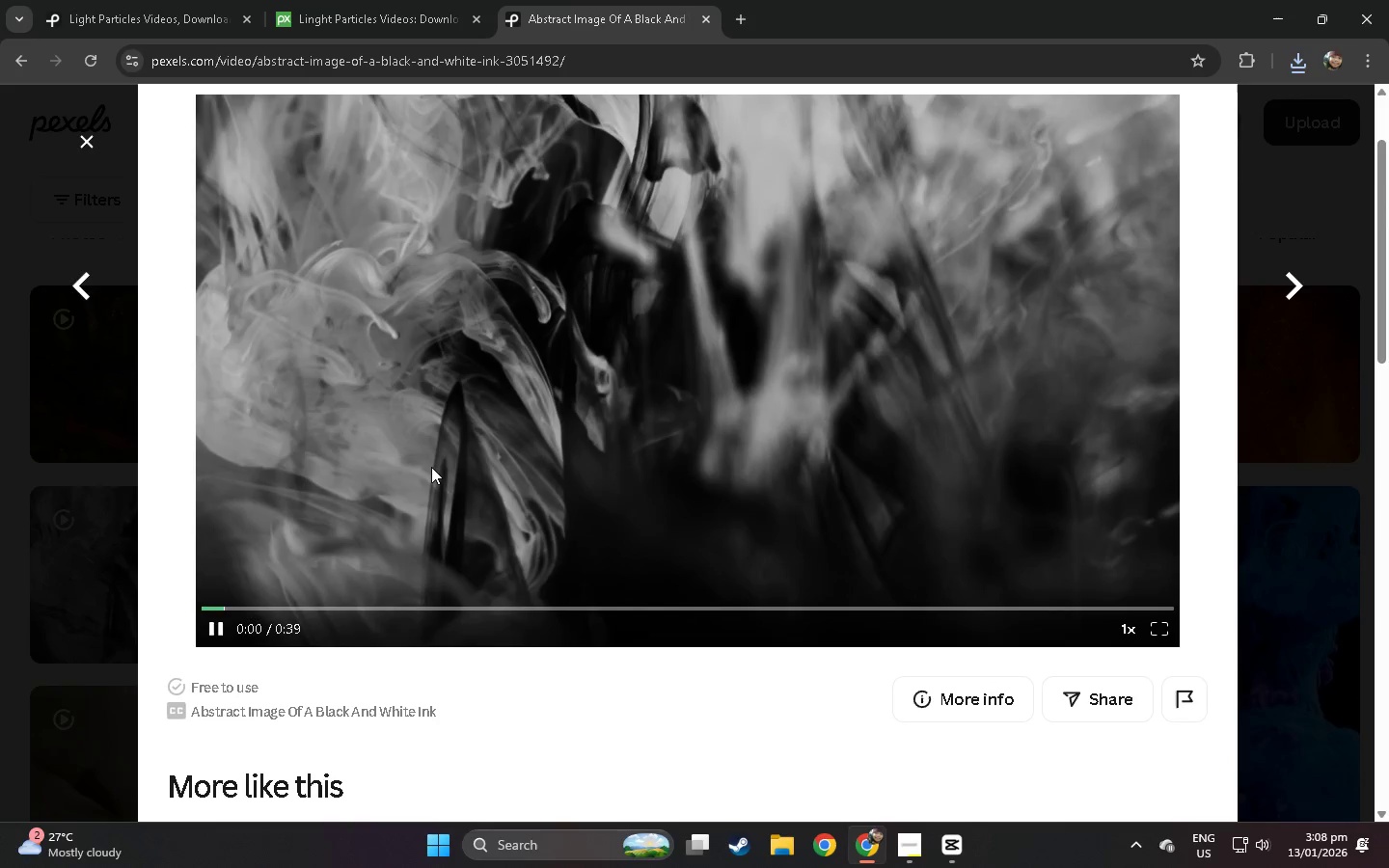 
left_click([221, 632])
 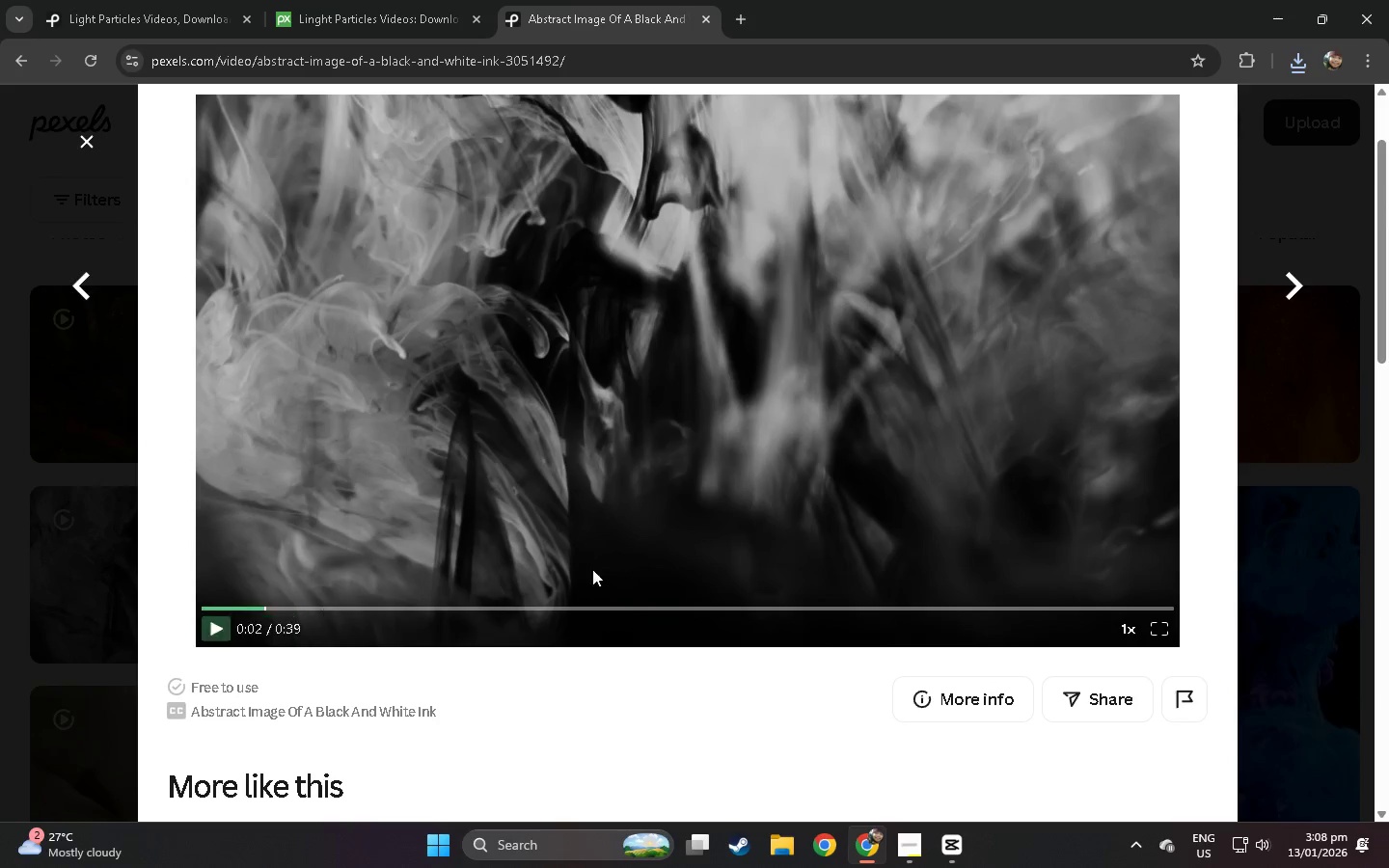 
left_click([1099, 167])
 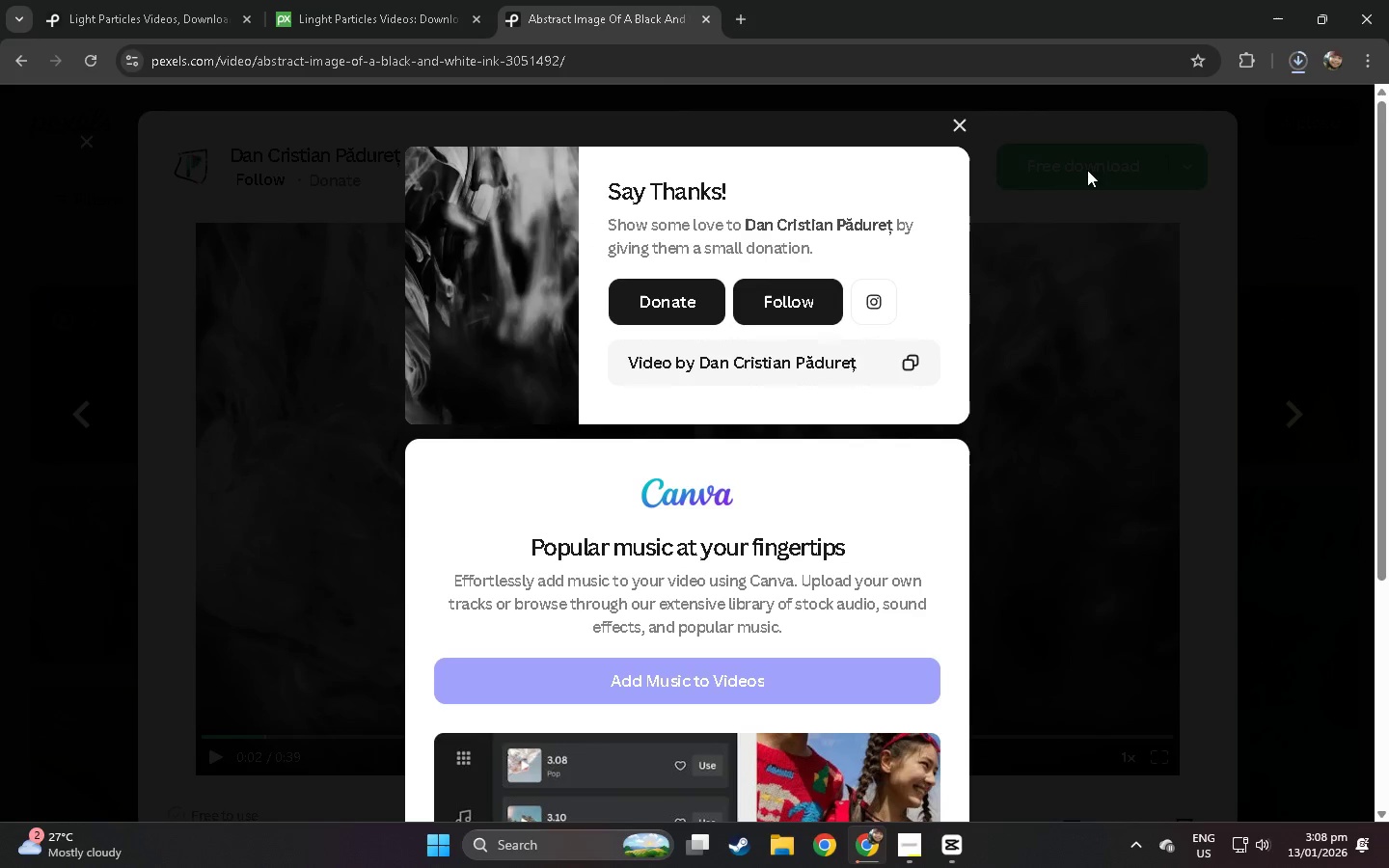 
scroll: coordinate [846, 532], scroll_direction: up, amount: 8.0
 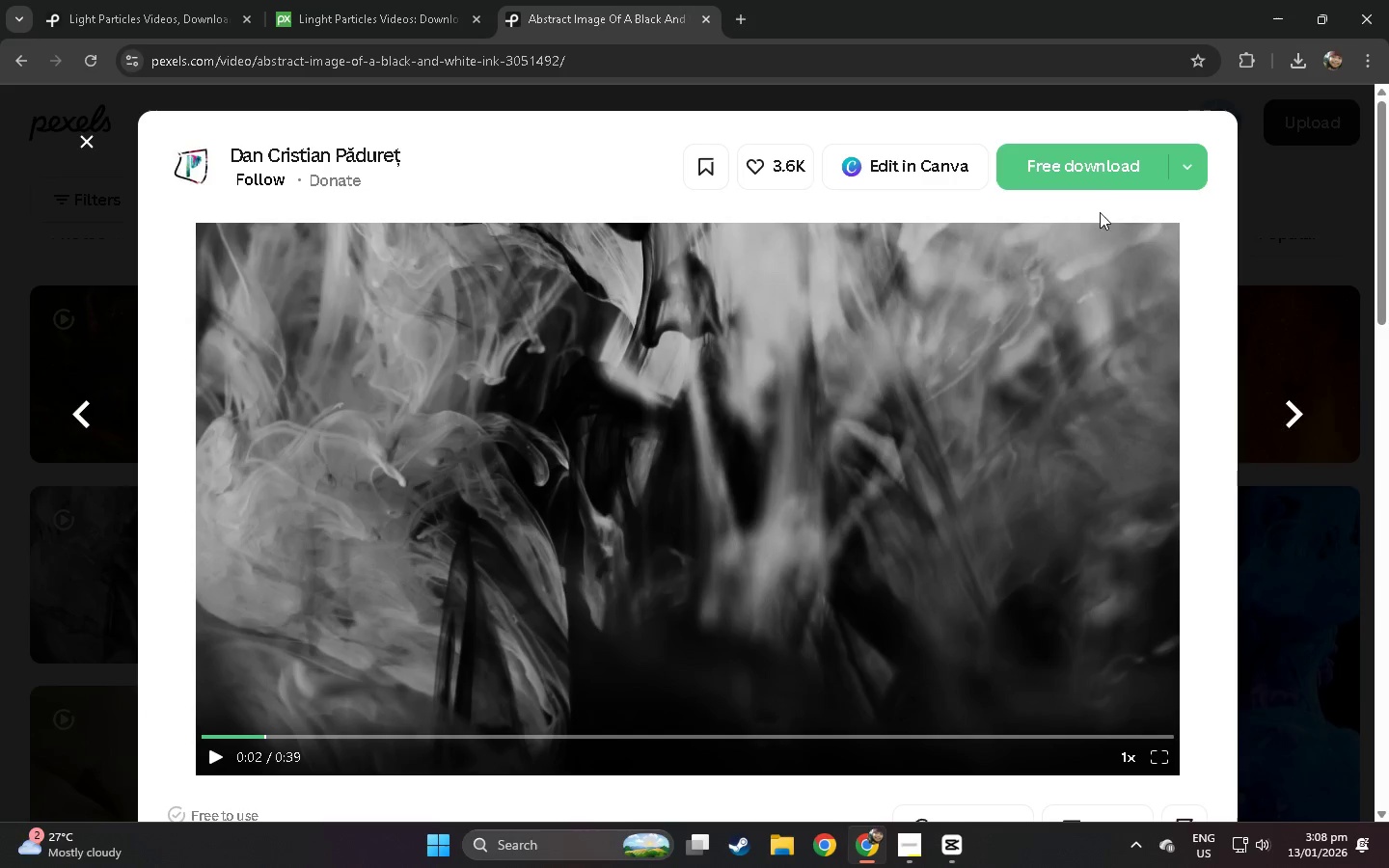 
left_click([1075, 269])
 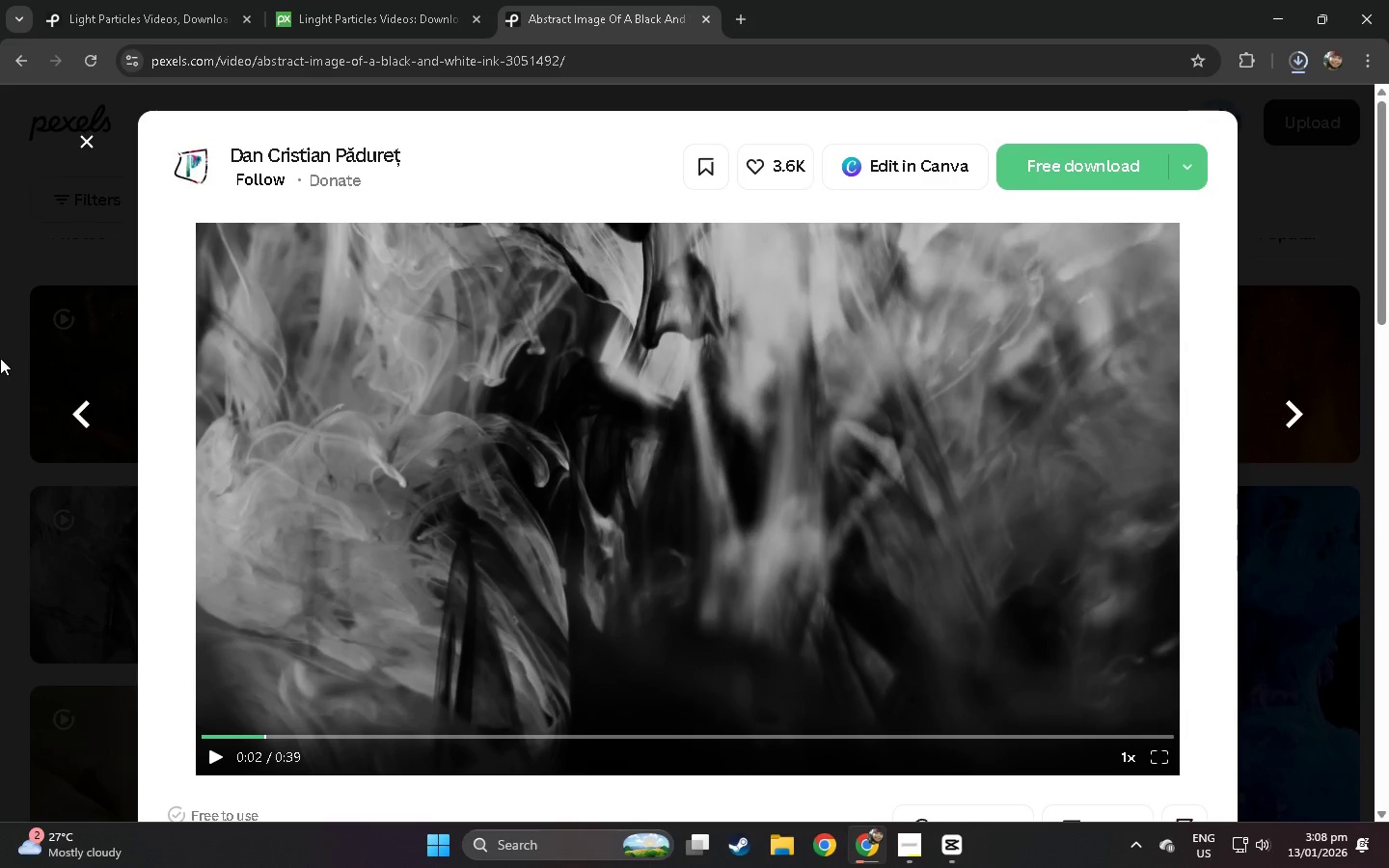 
left_click([0, 360])
 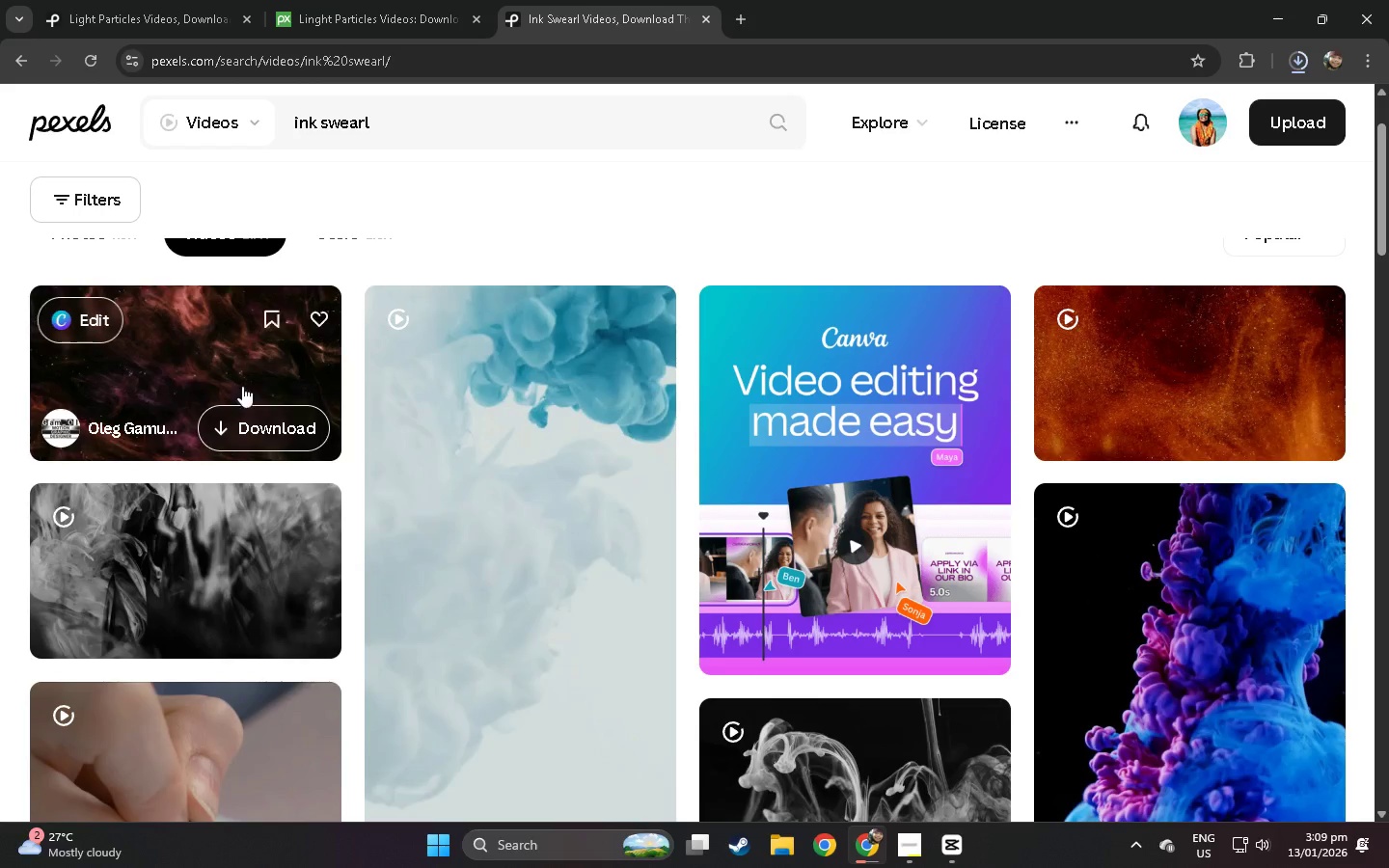 
scroll: coordinate [478, 385], scroll_direction: down, amount: 9.0
 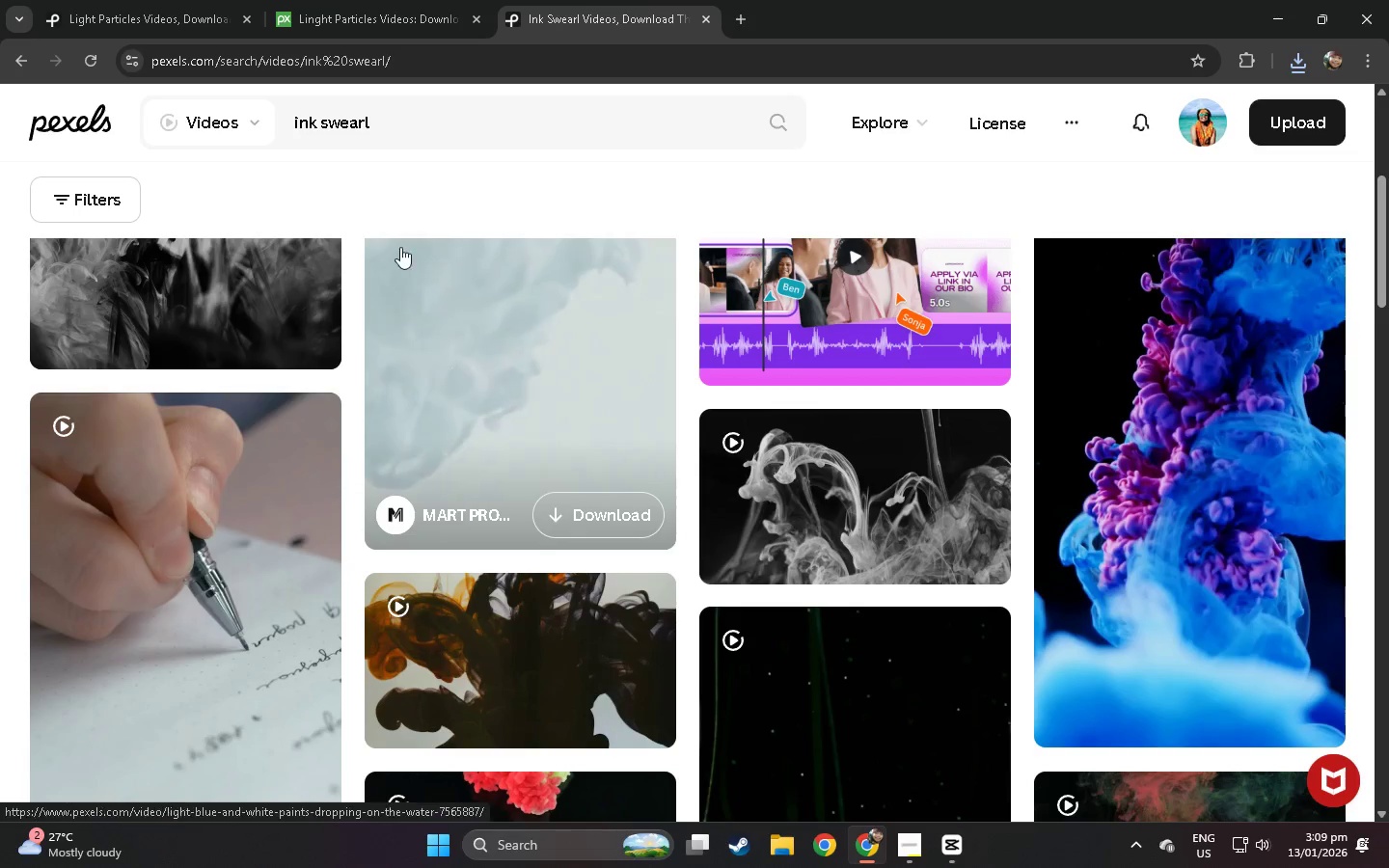 
left_click_drag(start_coordinate=[426, 140], to_coordinate=[235, 143])
 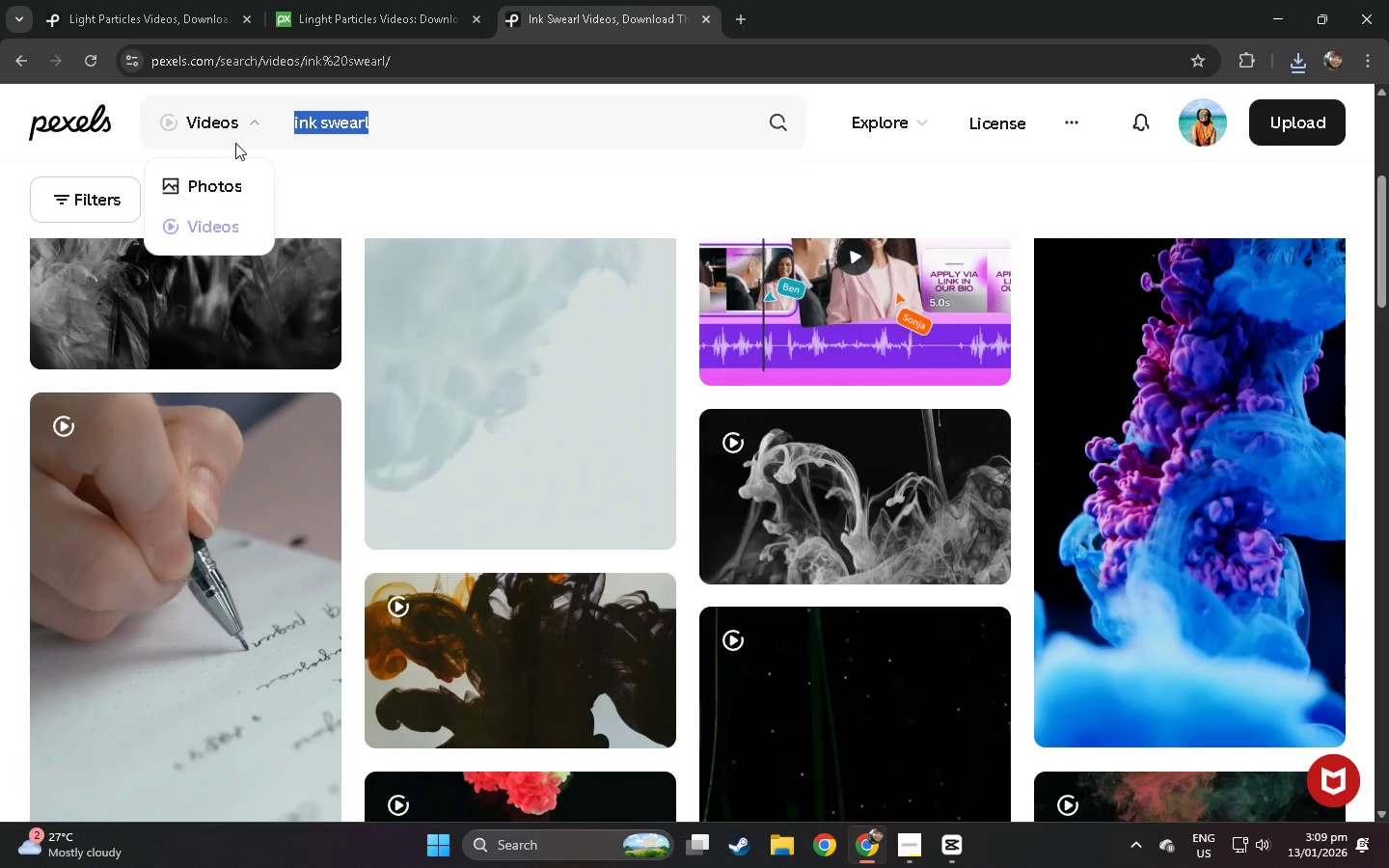 
type(gold niv)
key(Backspace)
type(b macro)
 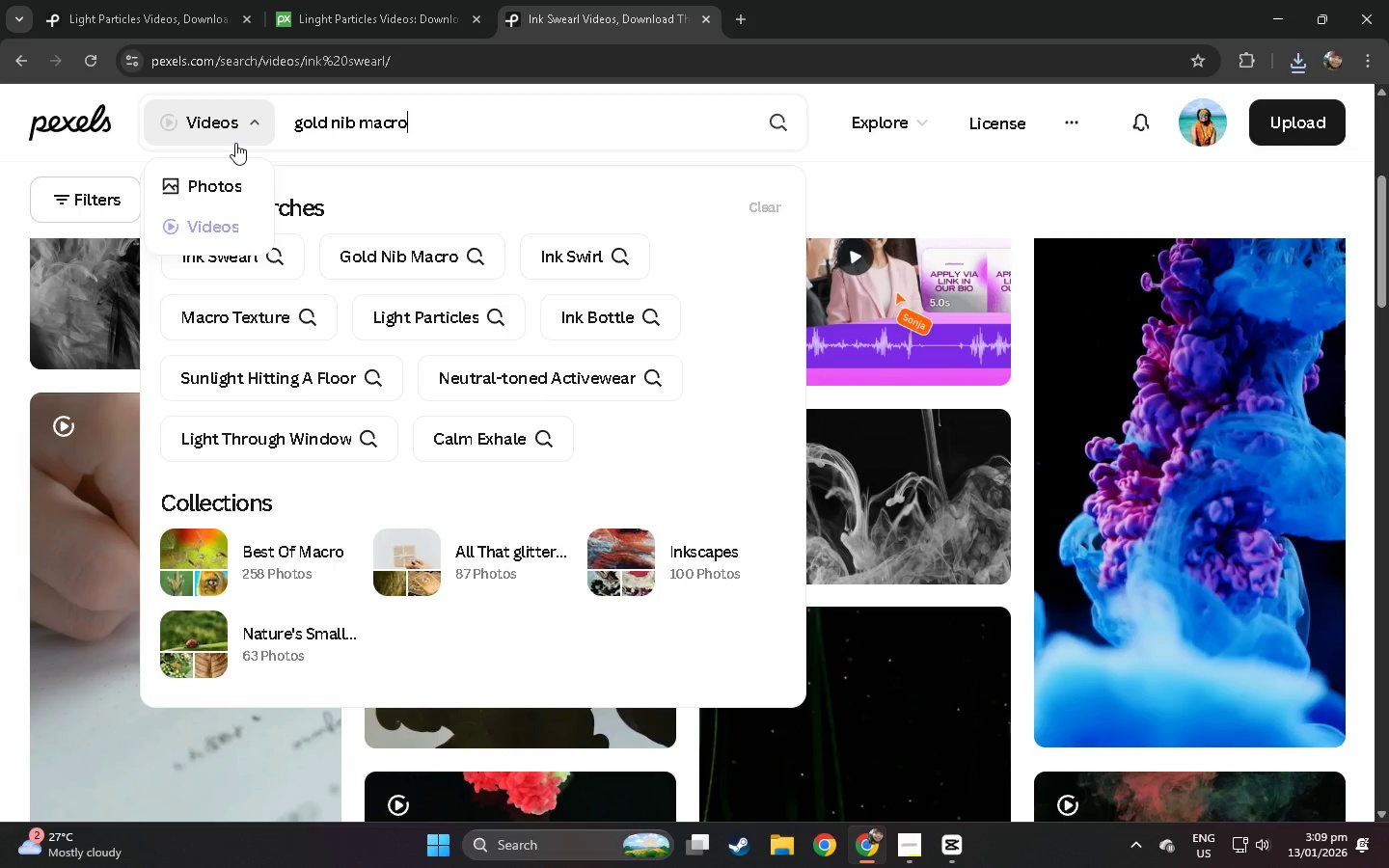 
key(Enter)
 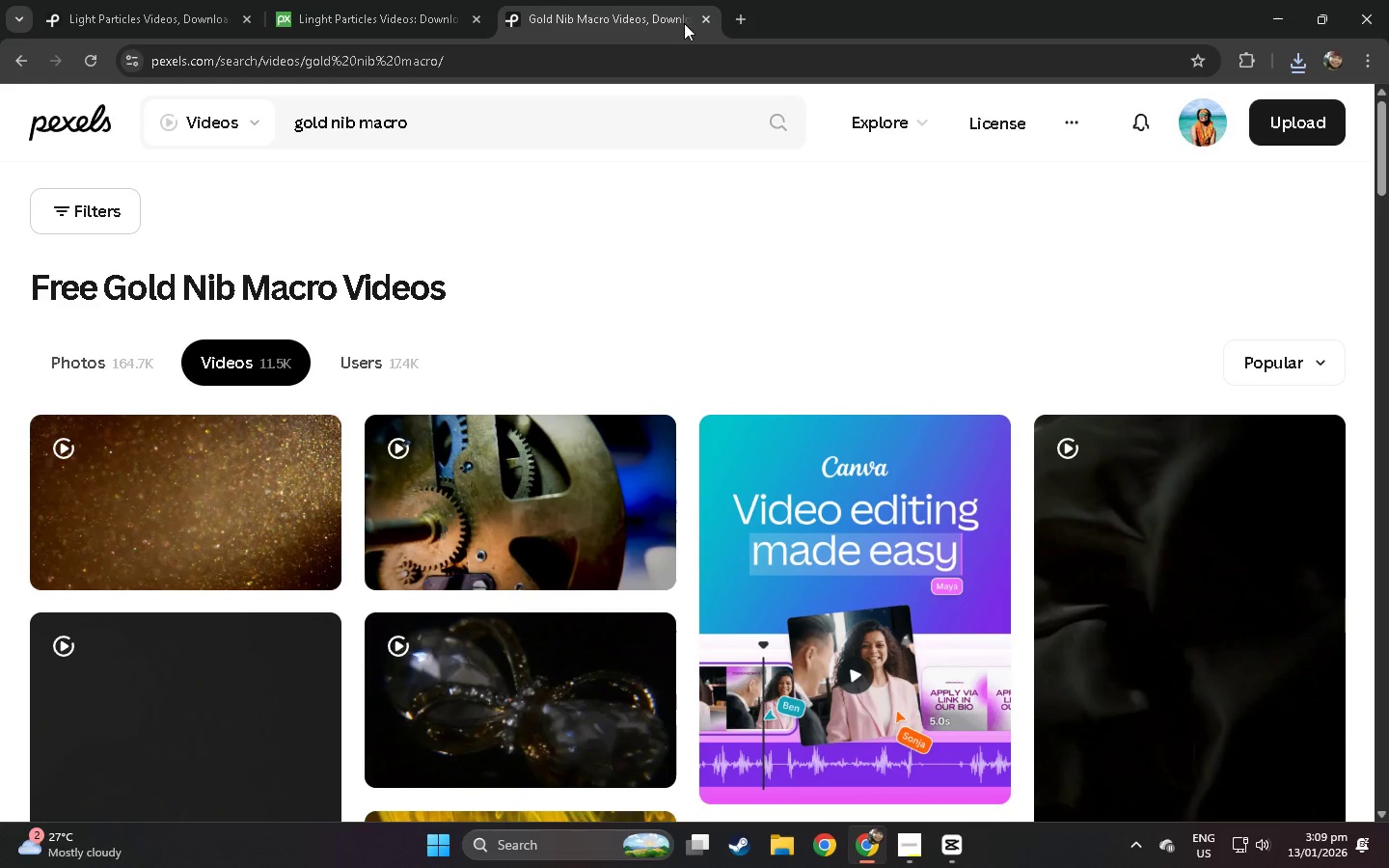 
double_click([733, 60])
 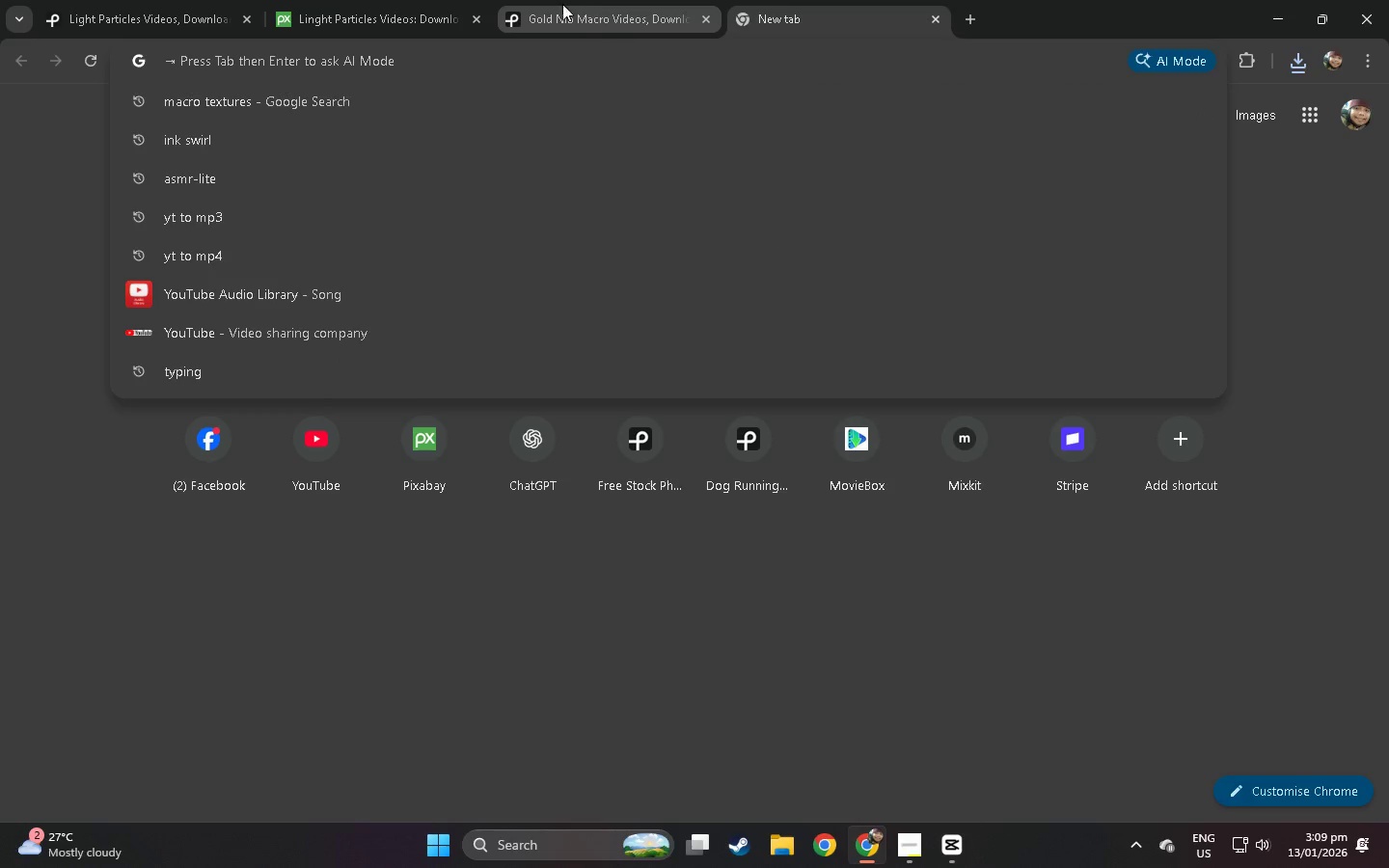 
left_click([587, 1])
 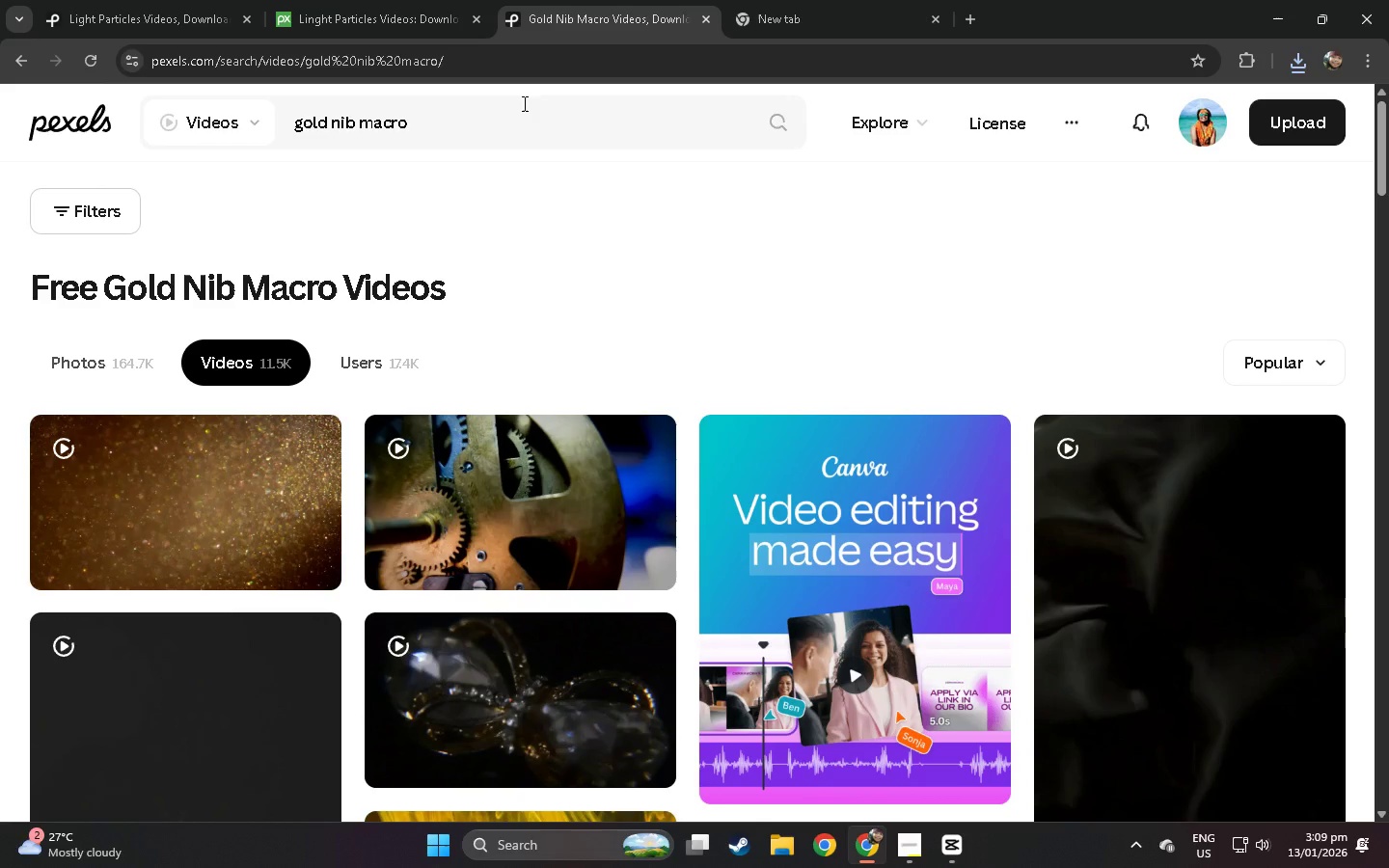 
left_click_drag(start_coordinate=[518, 115], to_coordinate=[204, 130])
 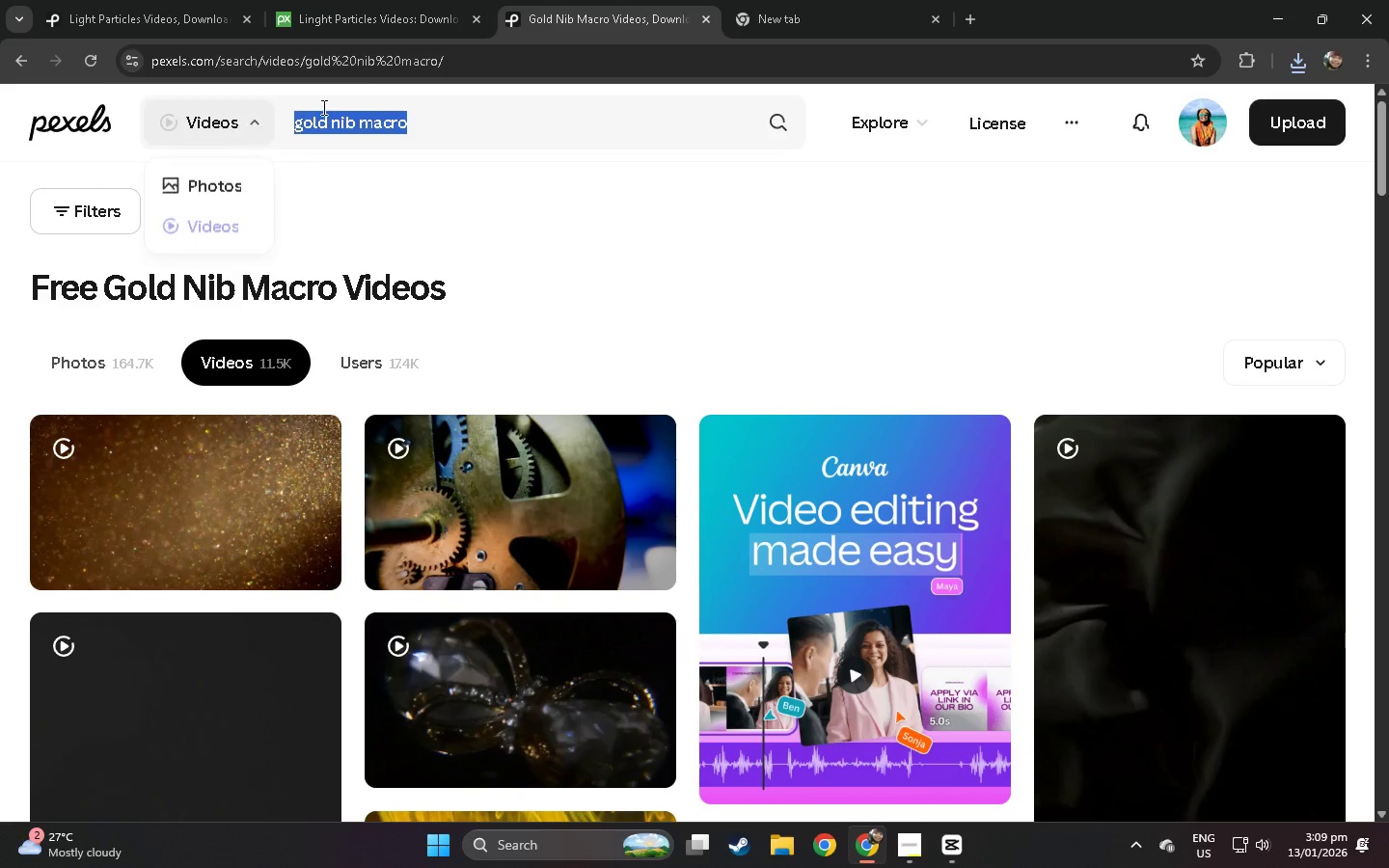 
key(Control+ControlLeft)
 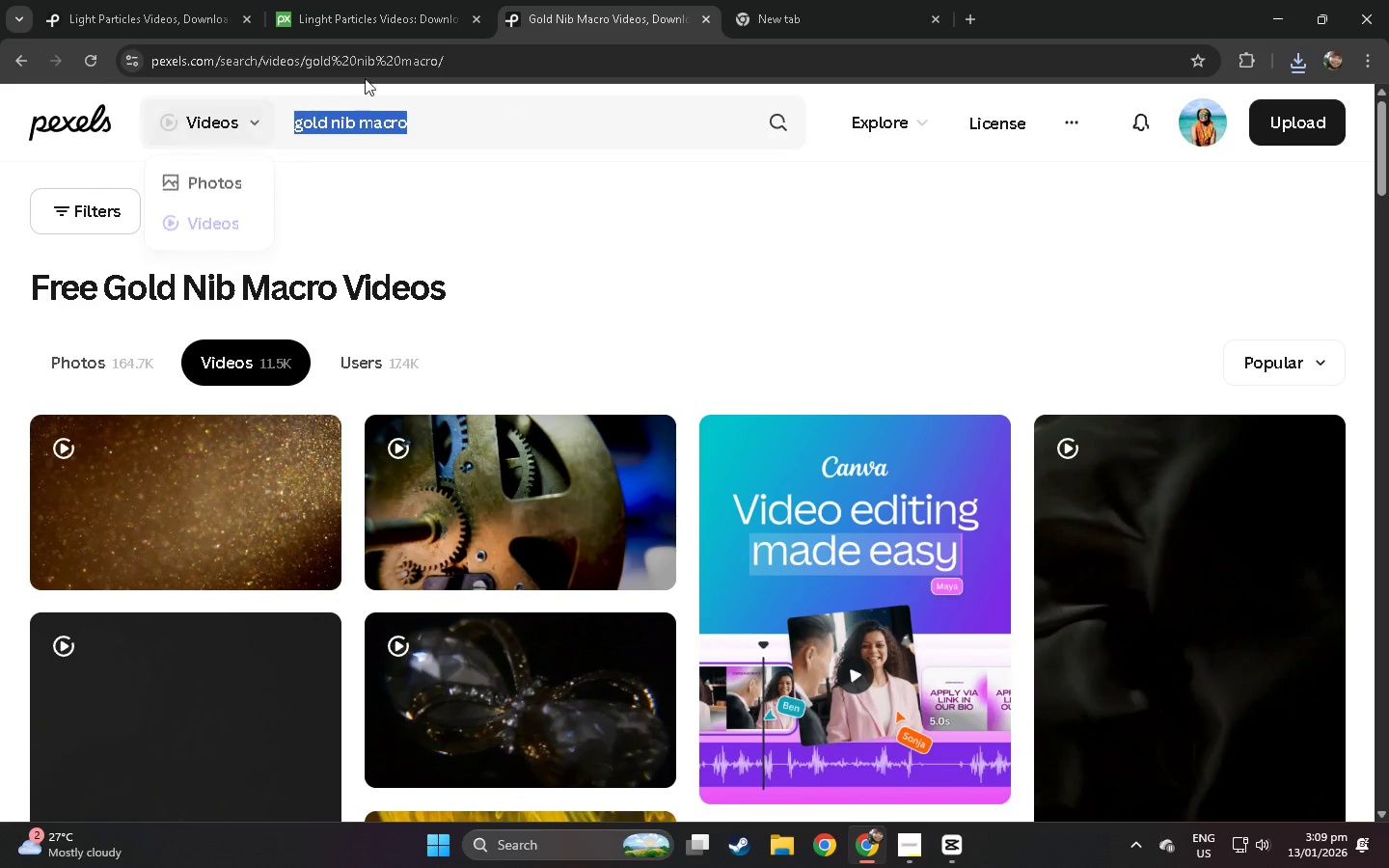 
key(Control+C)
 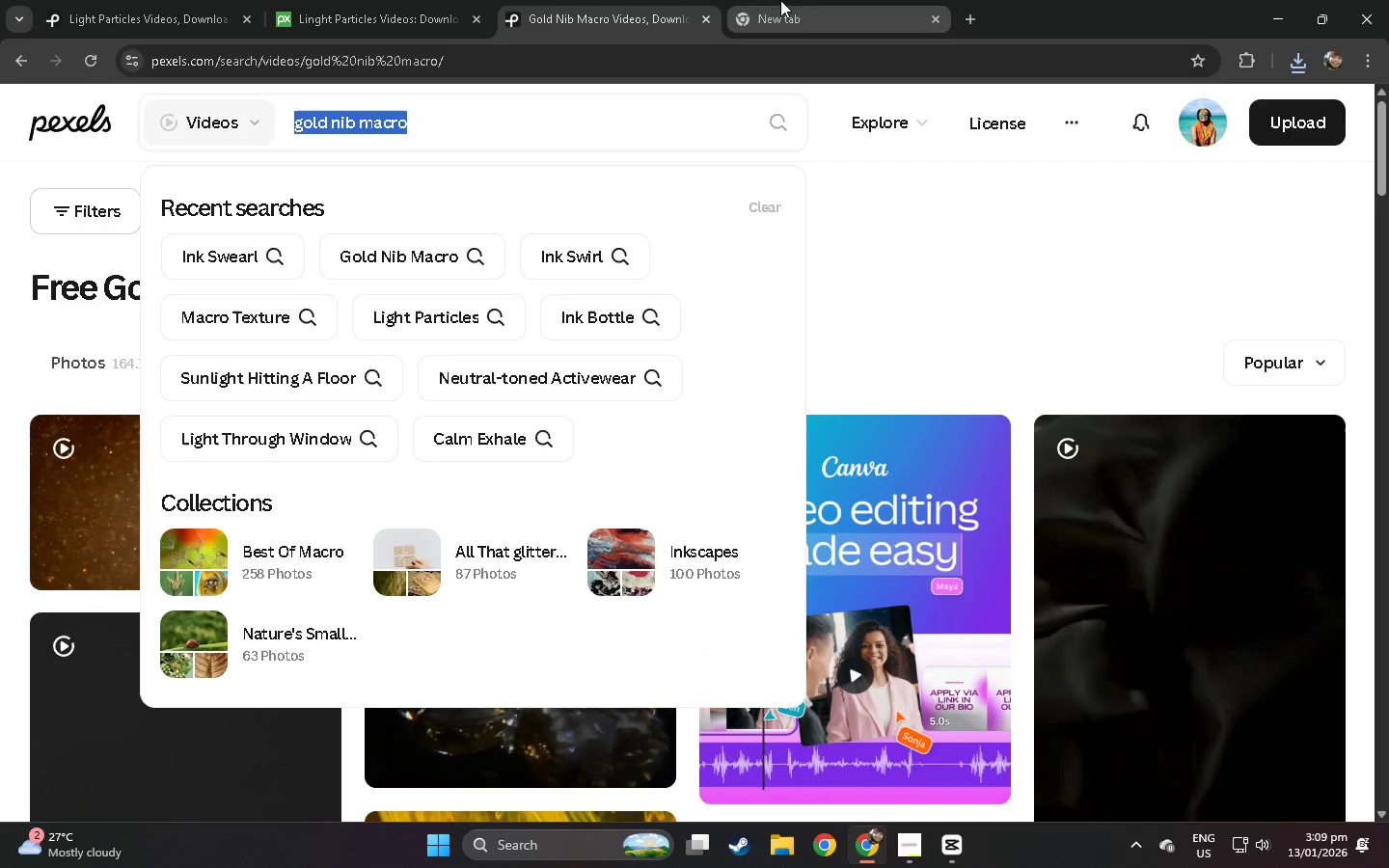 
left_click([779, 0])
 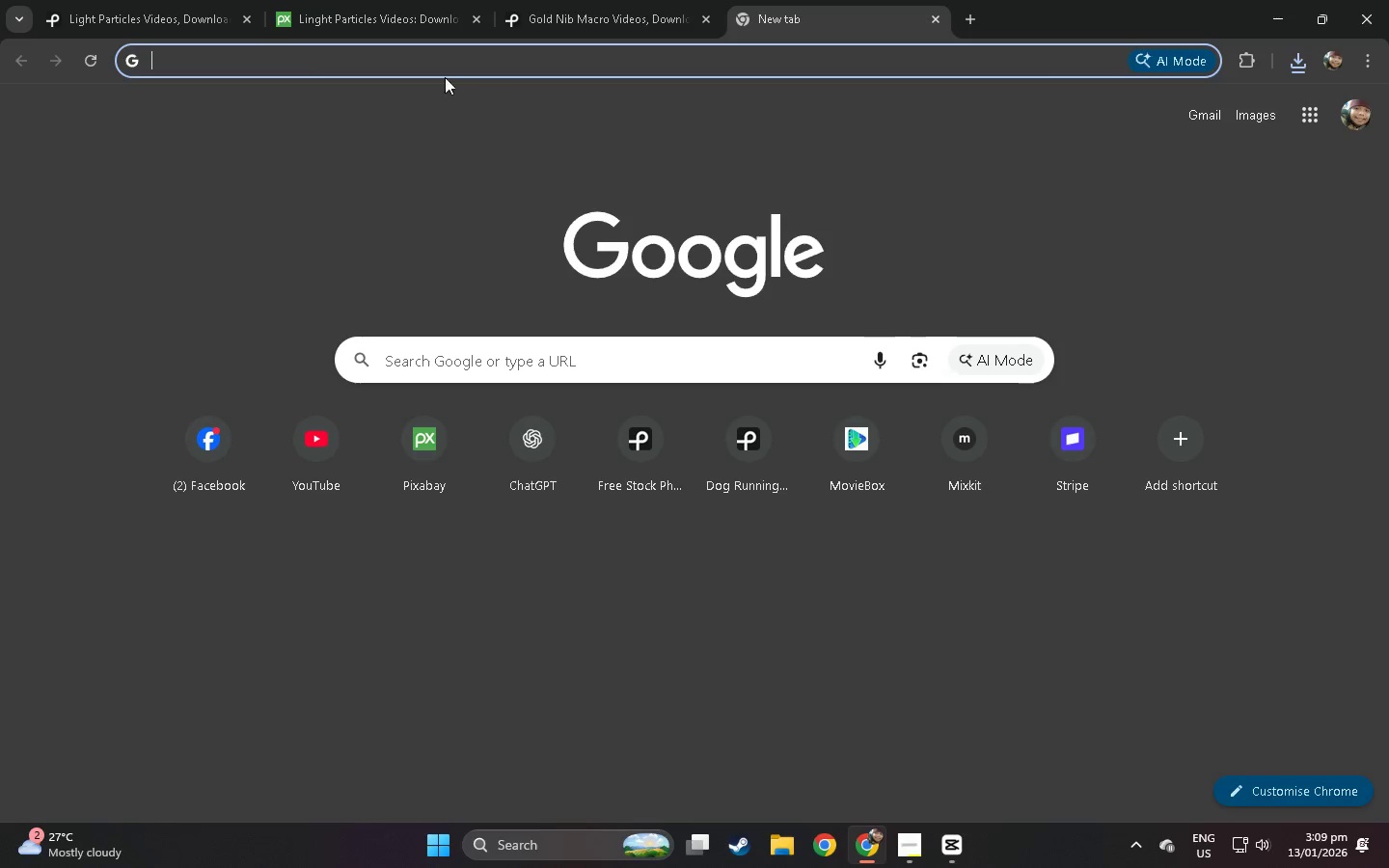 
key(Control+ControlLeft)
 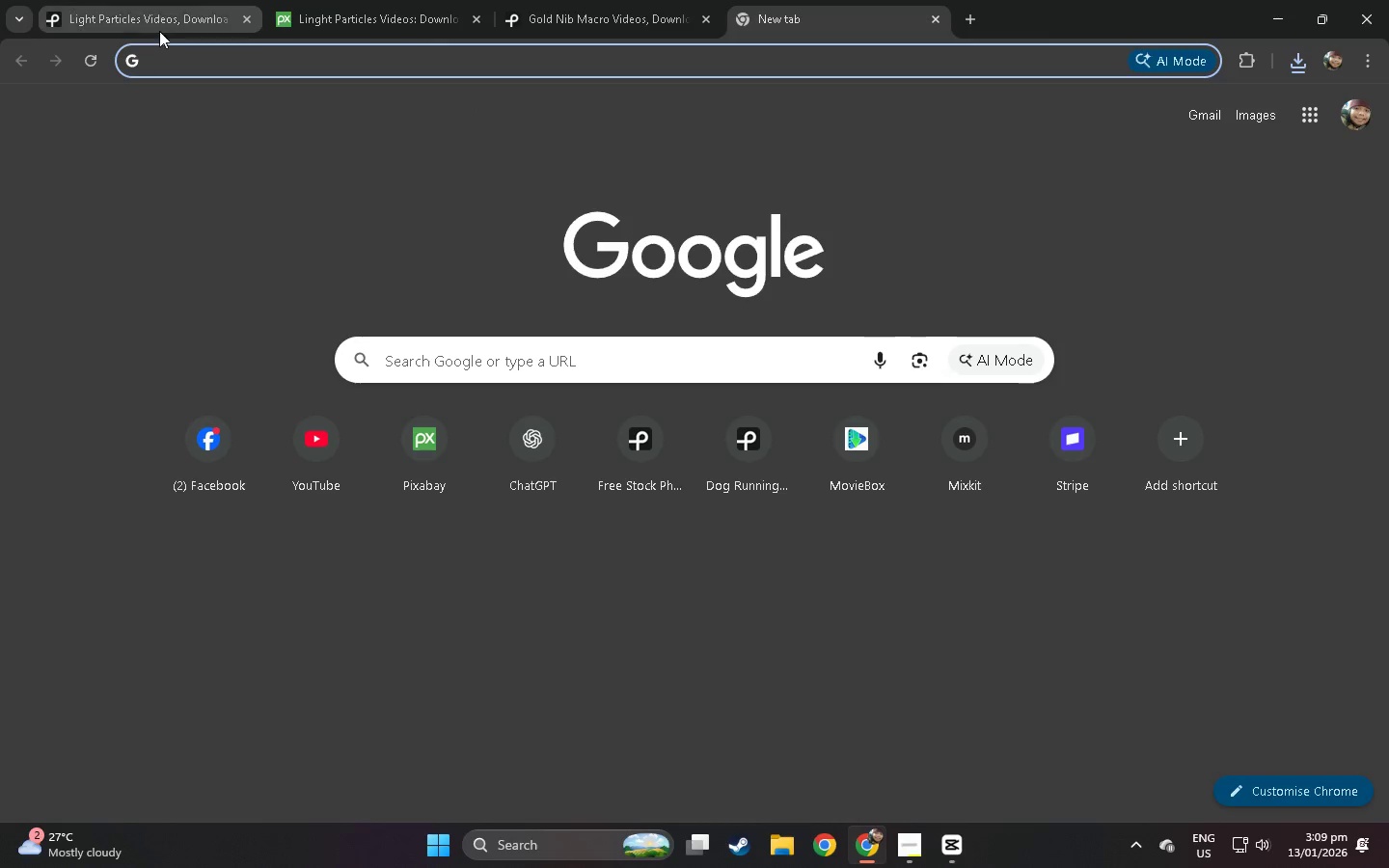 
key(Control+V)
 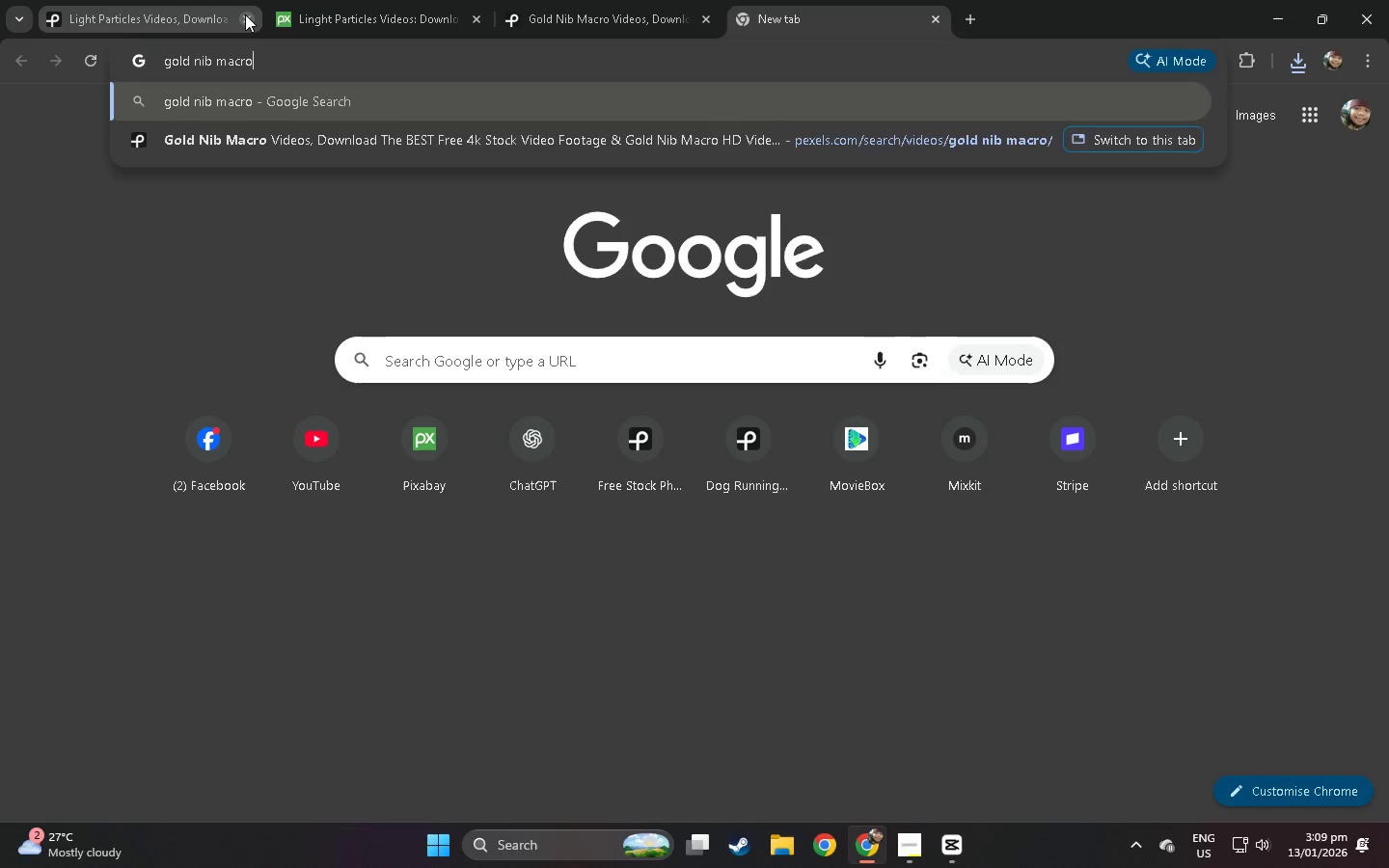 
left_click([245, 14])
 